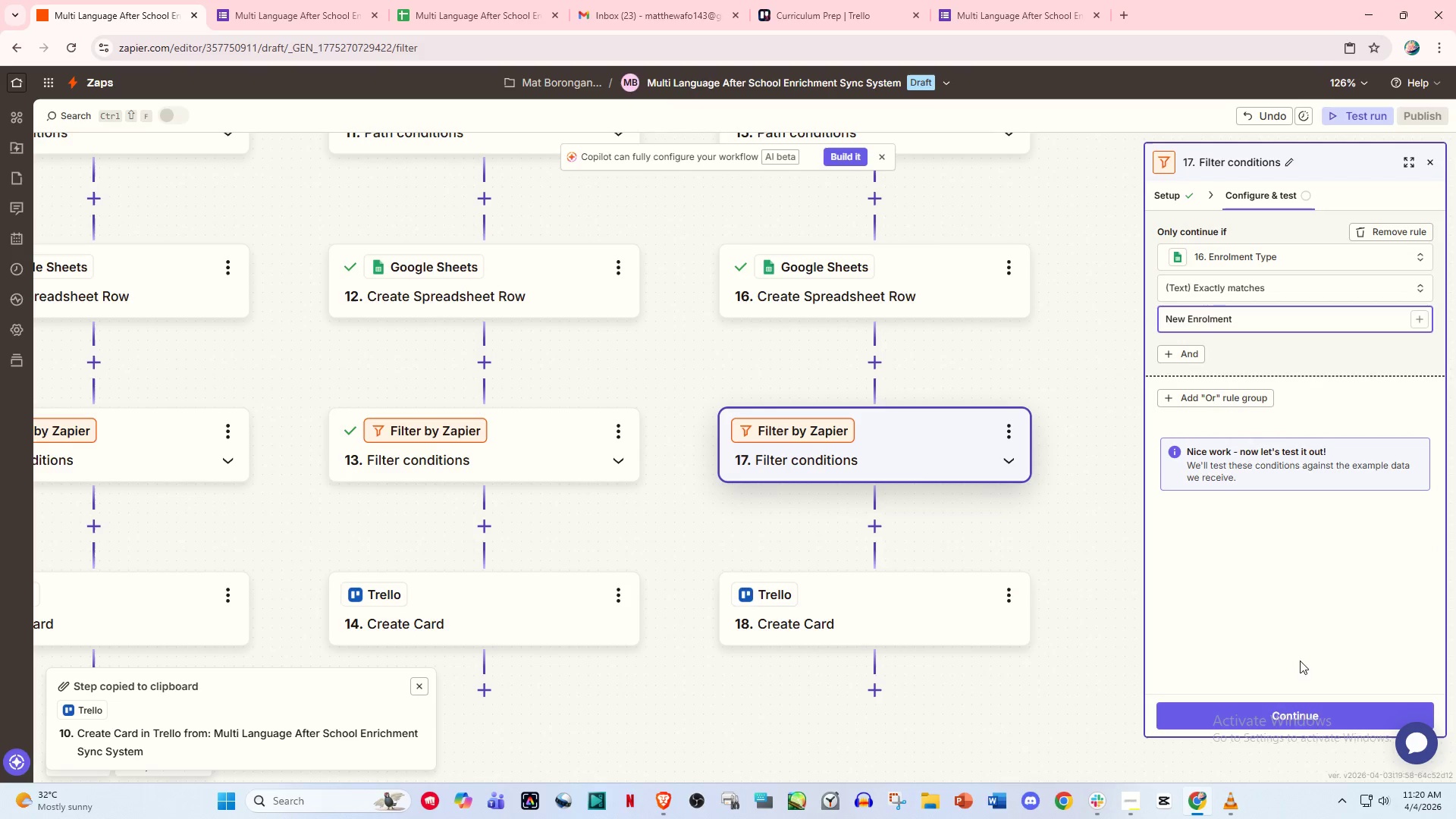 
left_click([1276, 713])
 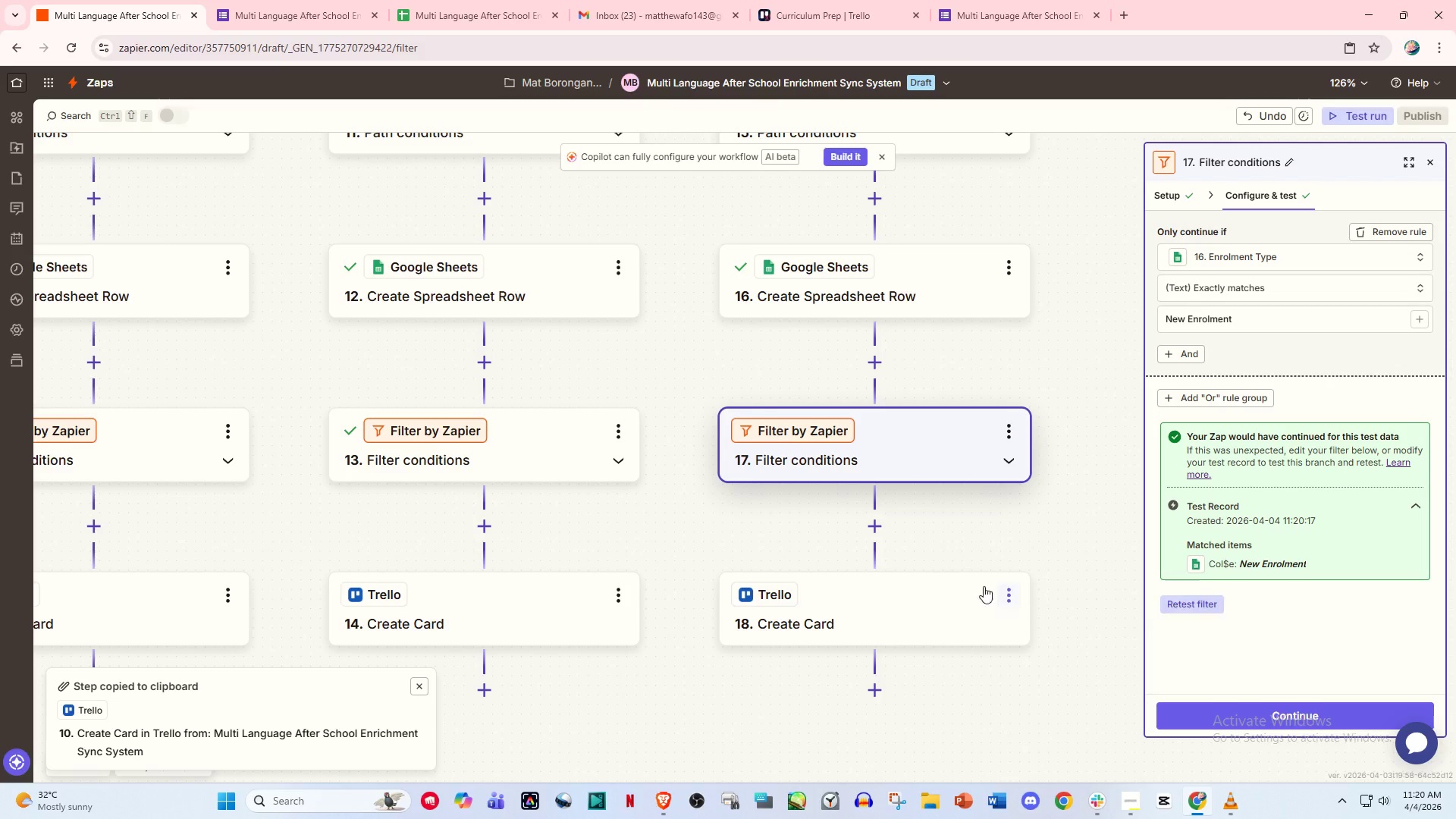 
left_click([1293, 719])
 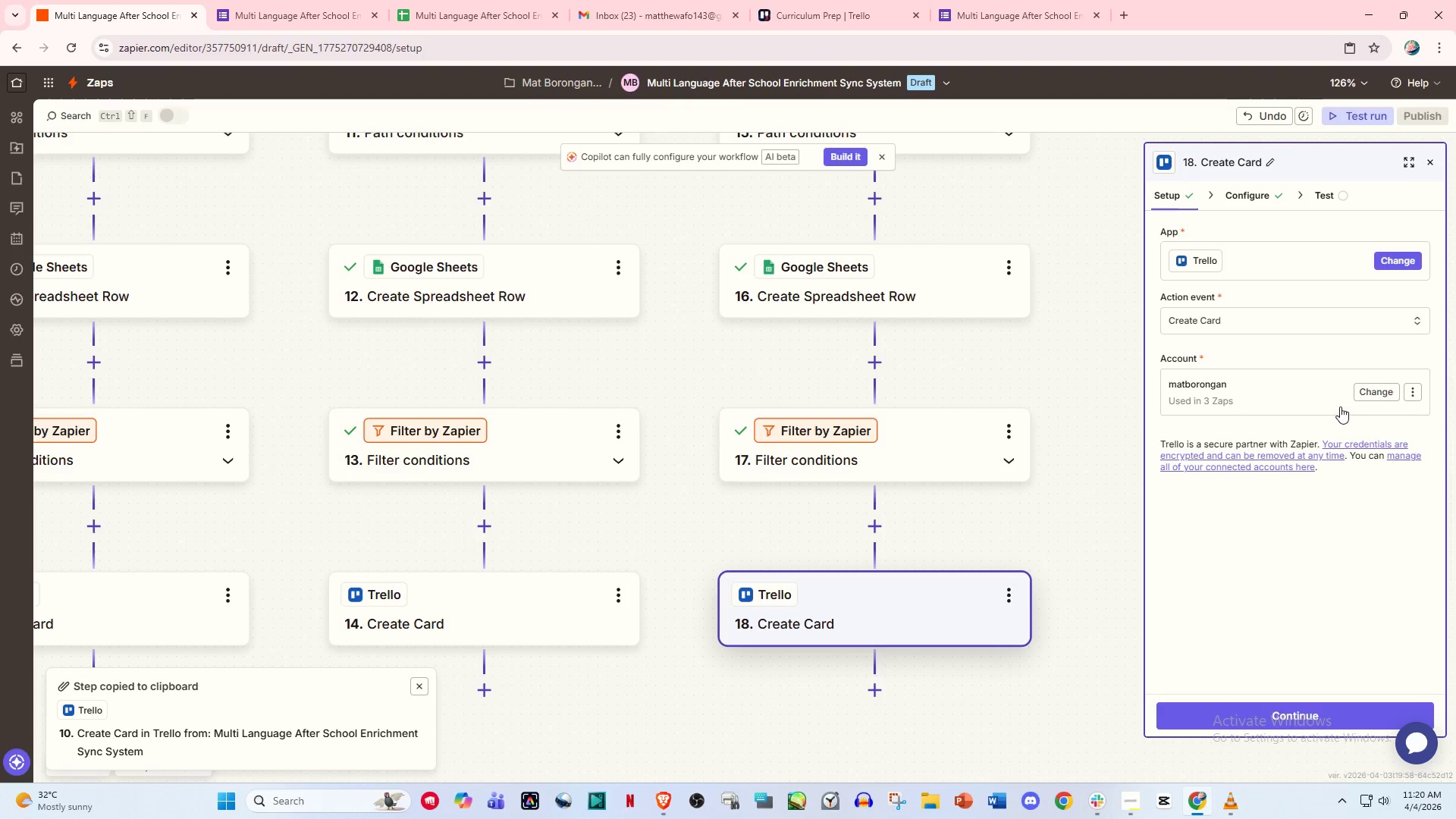 
left_click([1277, 719])
 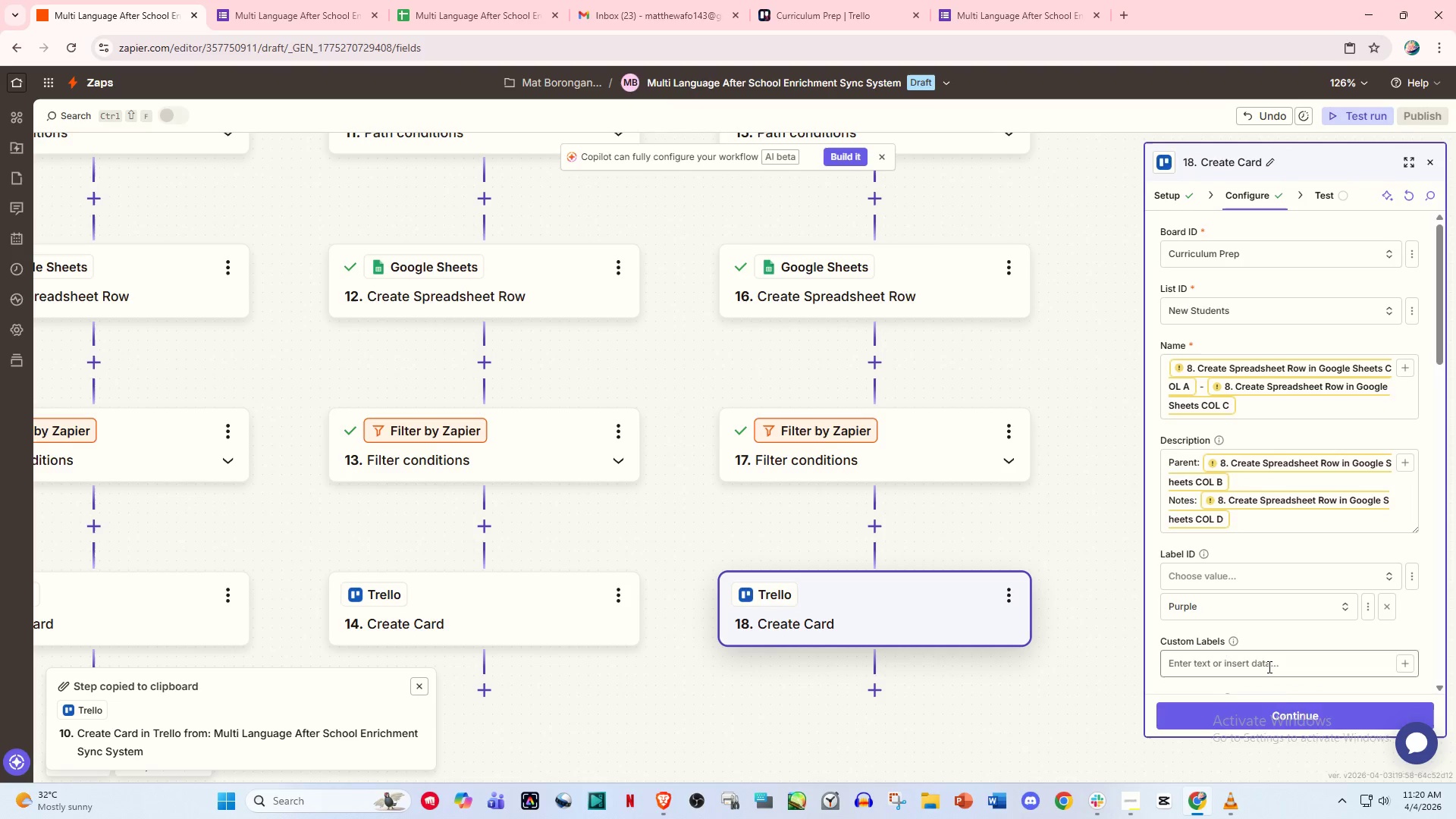 
left_click([1288, 717])
 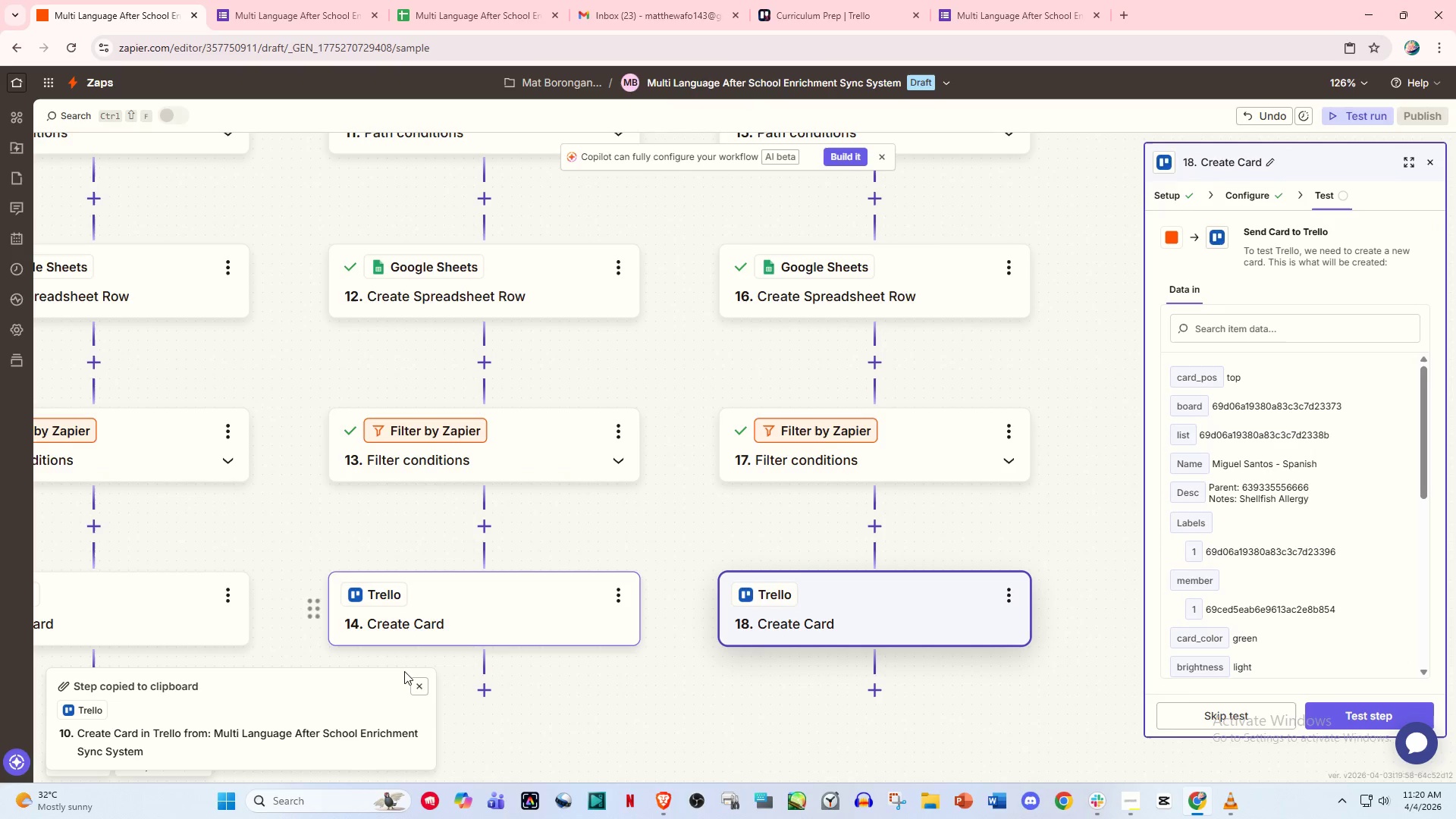 
left_click_drag(start_coordinate=[713, 699], to_coordinate=[914, 612])
 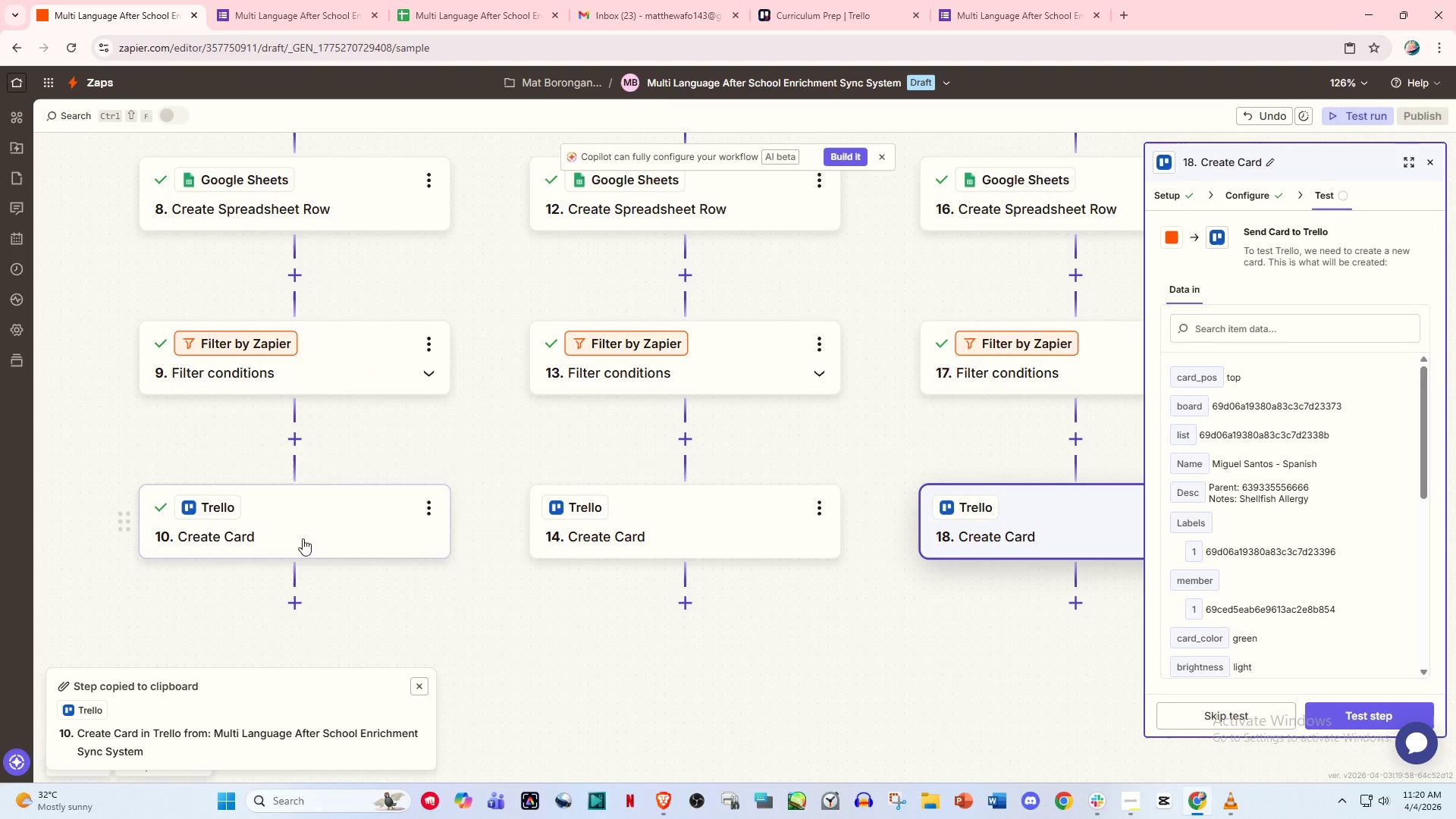 
left_click([235, 532])
 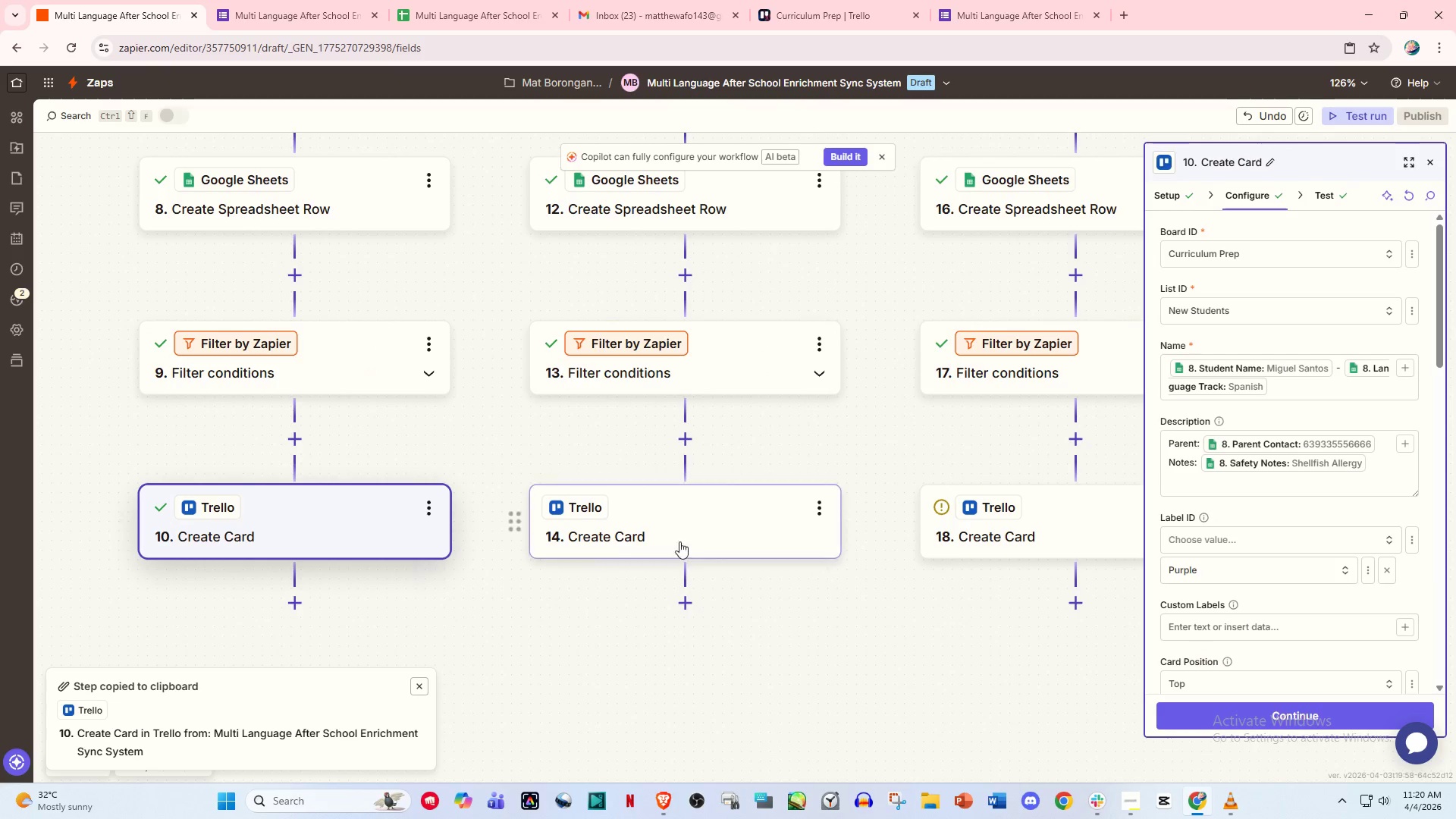 
left_click([747, 520])
 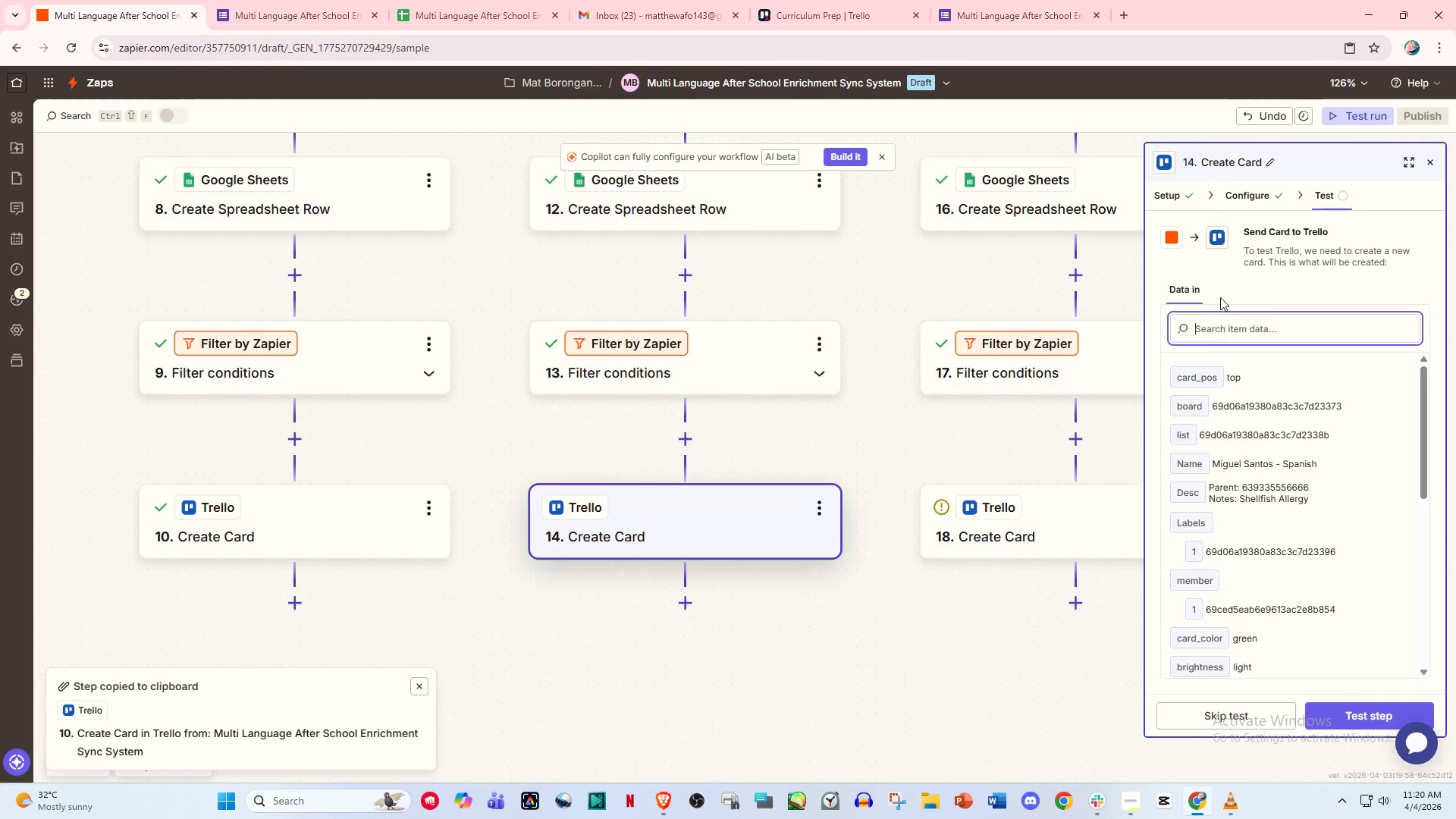 
left_click([1241, 199])
 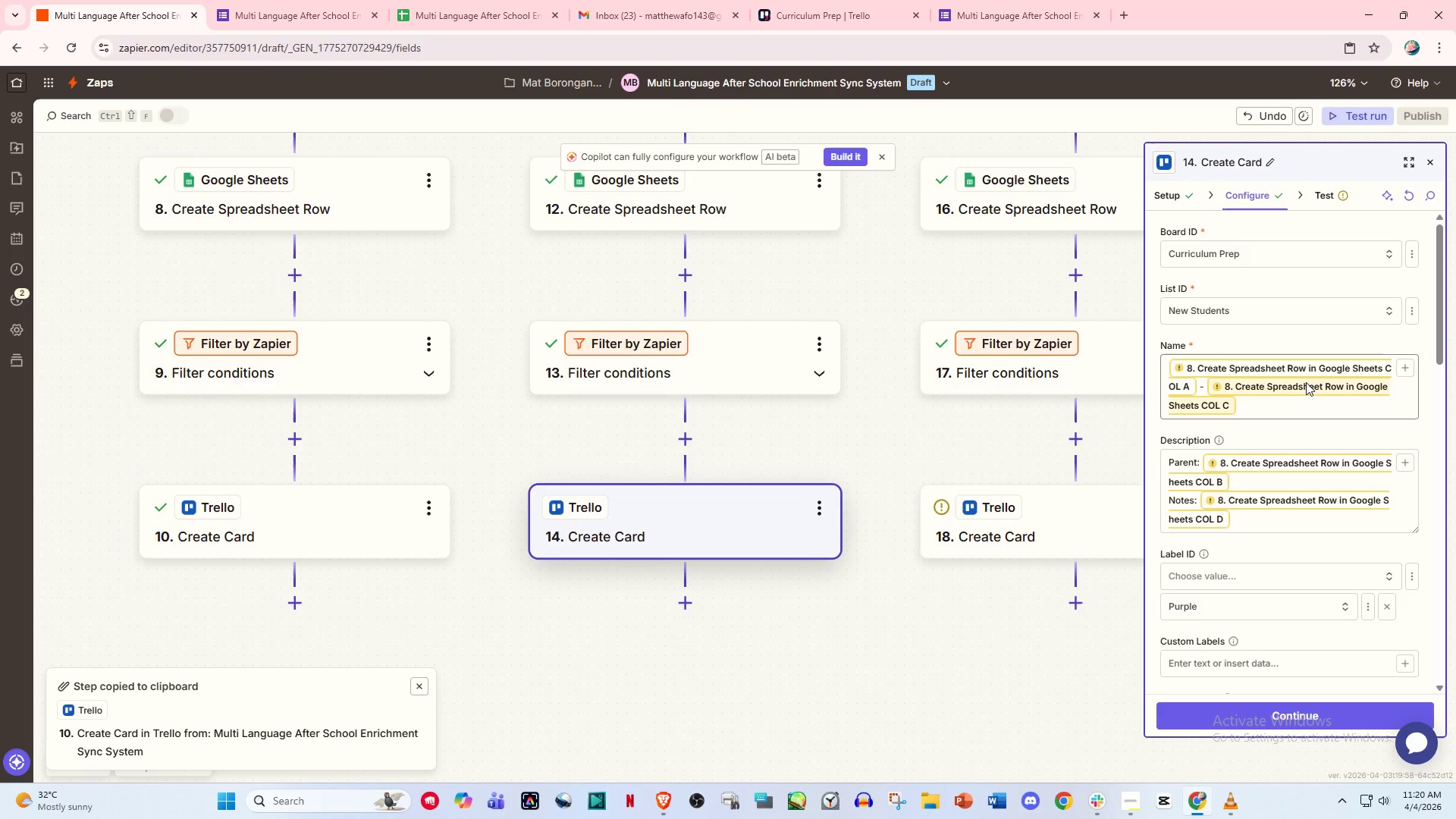 
wait(7.14)
 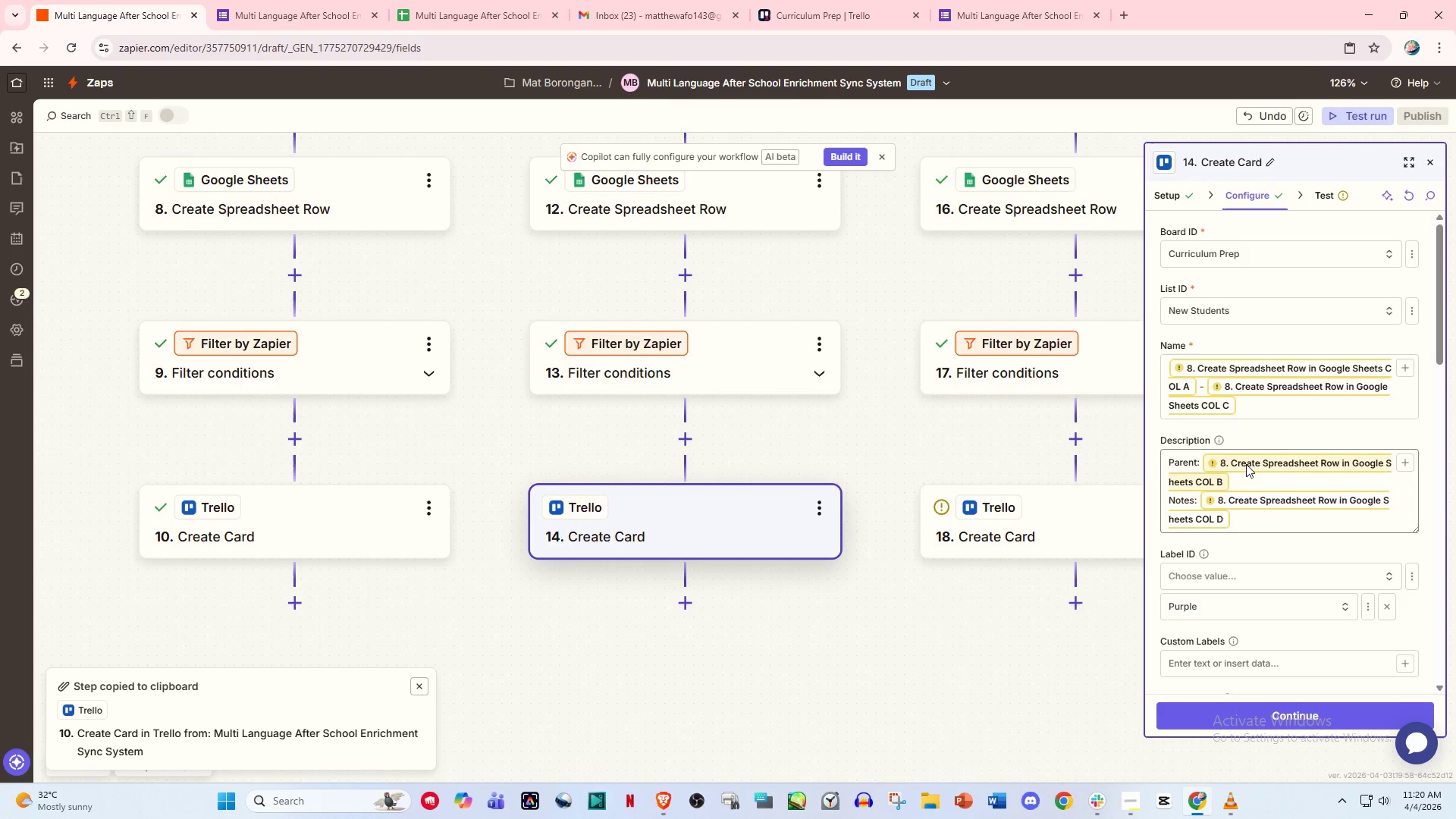 
left_click([362, 521])
 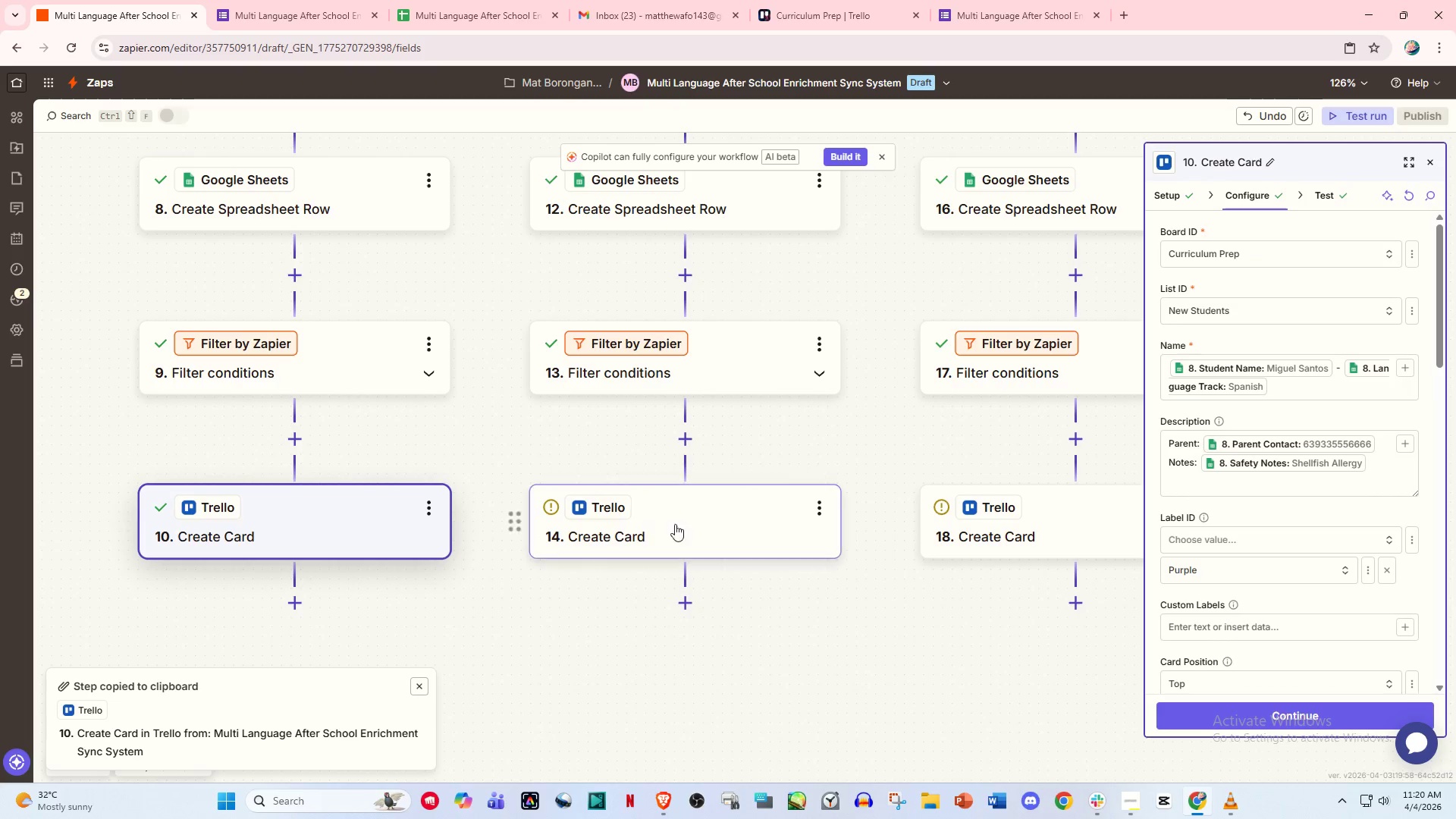 
left_click([720, 524])
 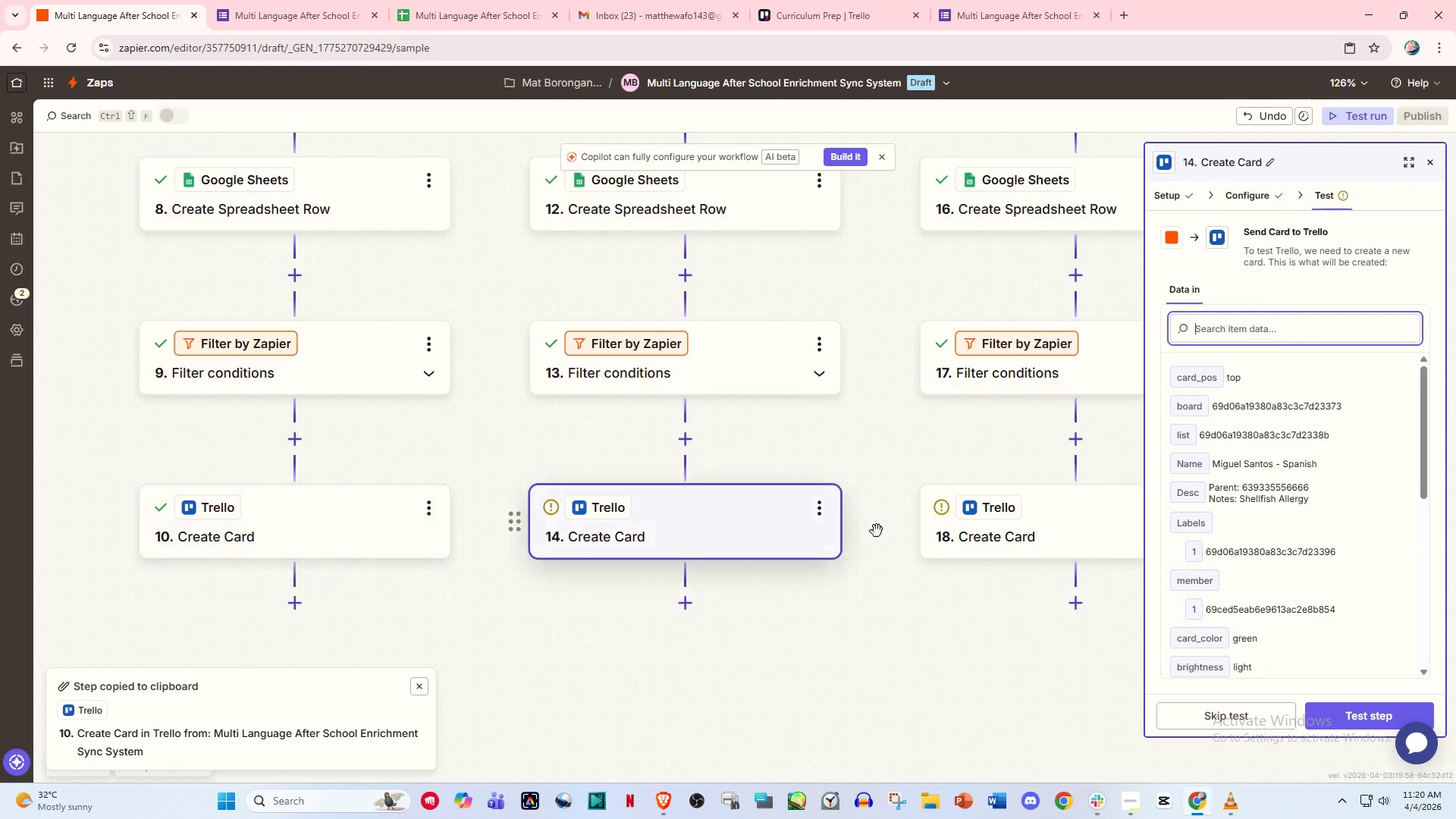 
left_click([970, 531])
 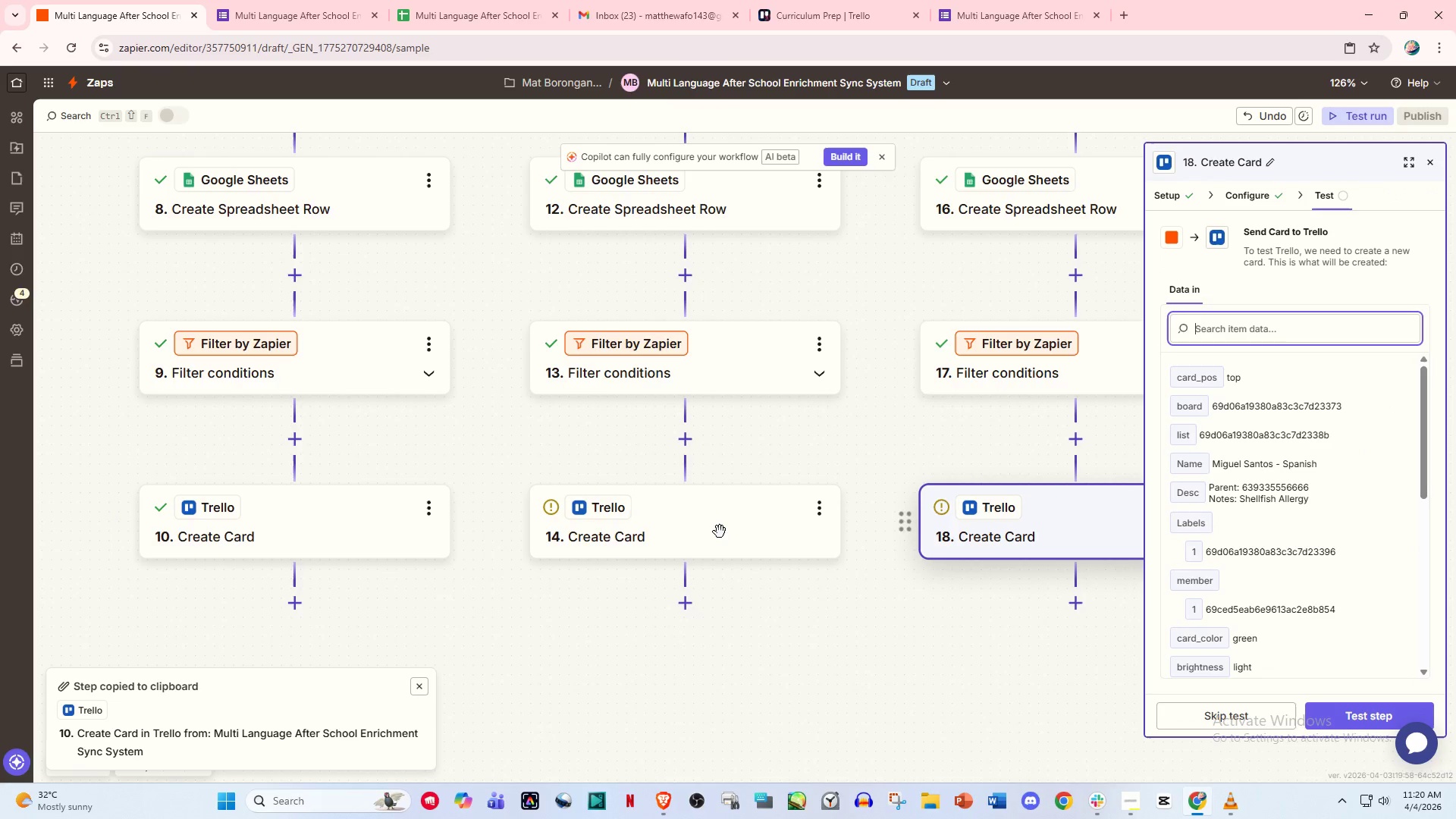 
left_click([699, 526])
 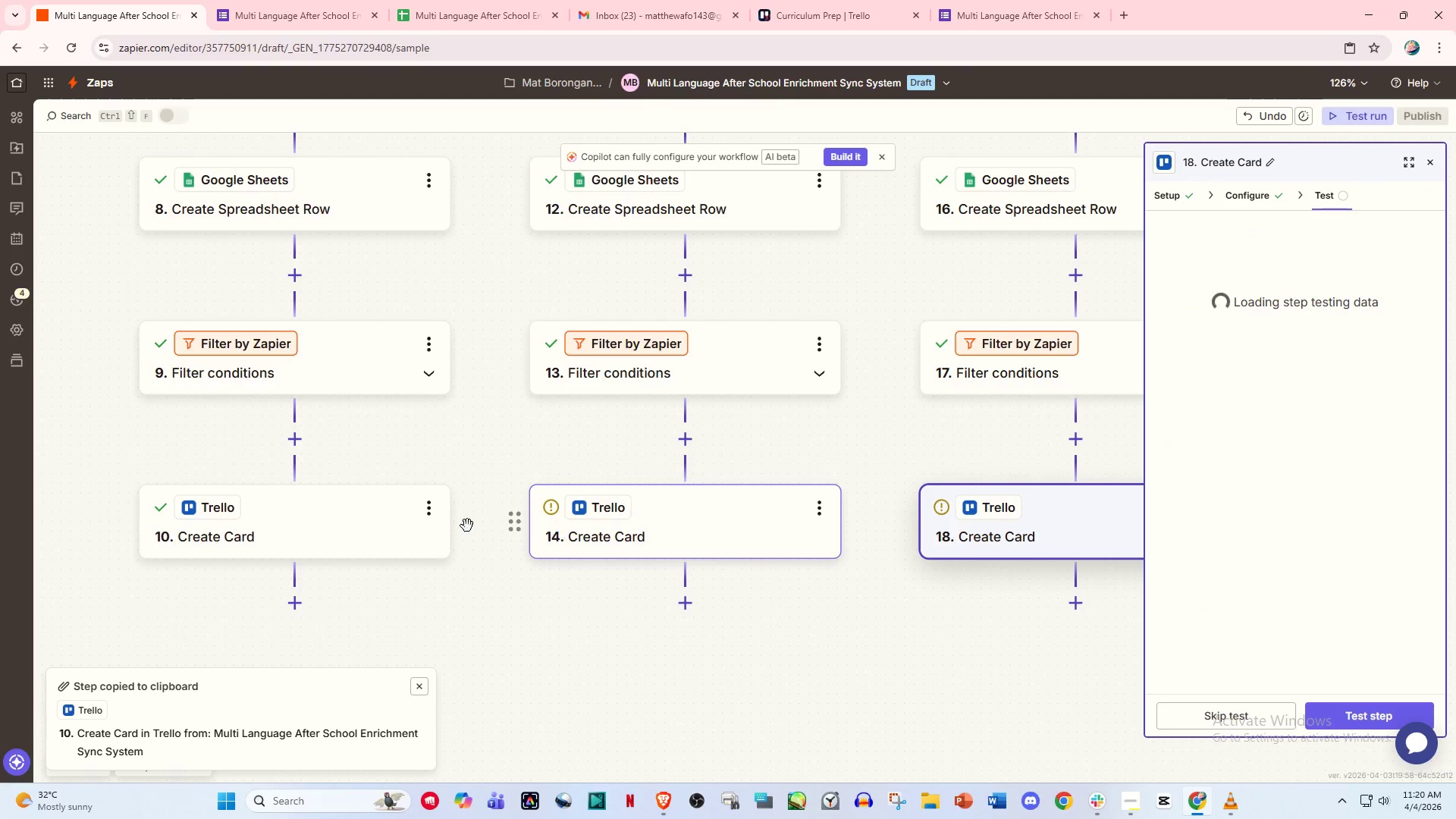 
left_click([344, 526])
 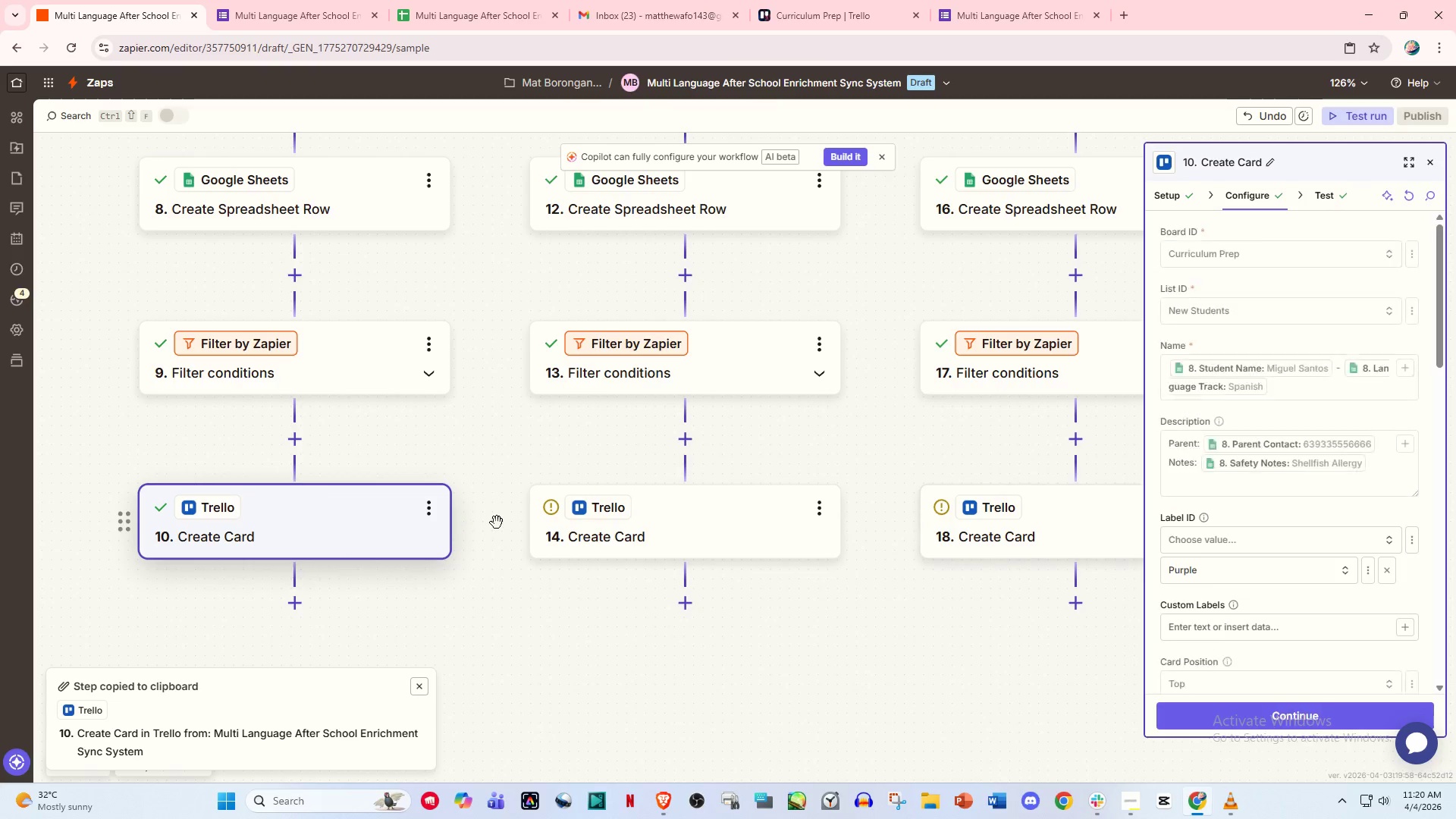 
left_click([601, 522])
 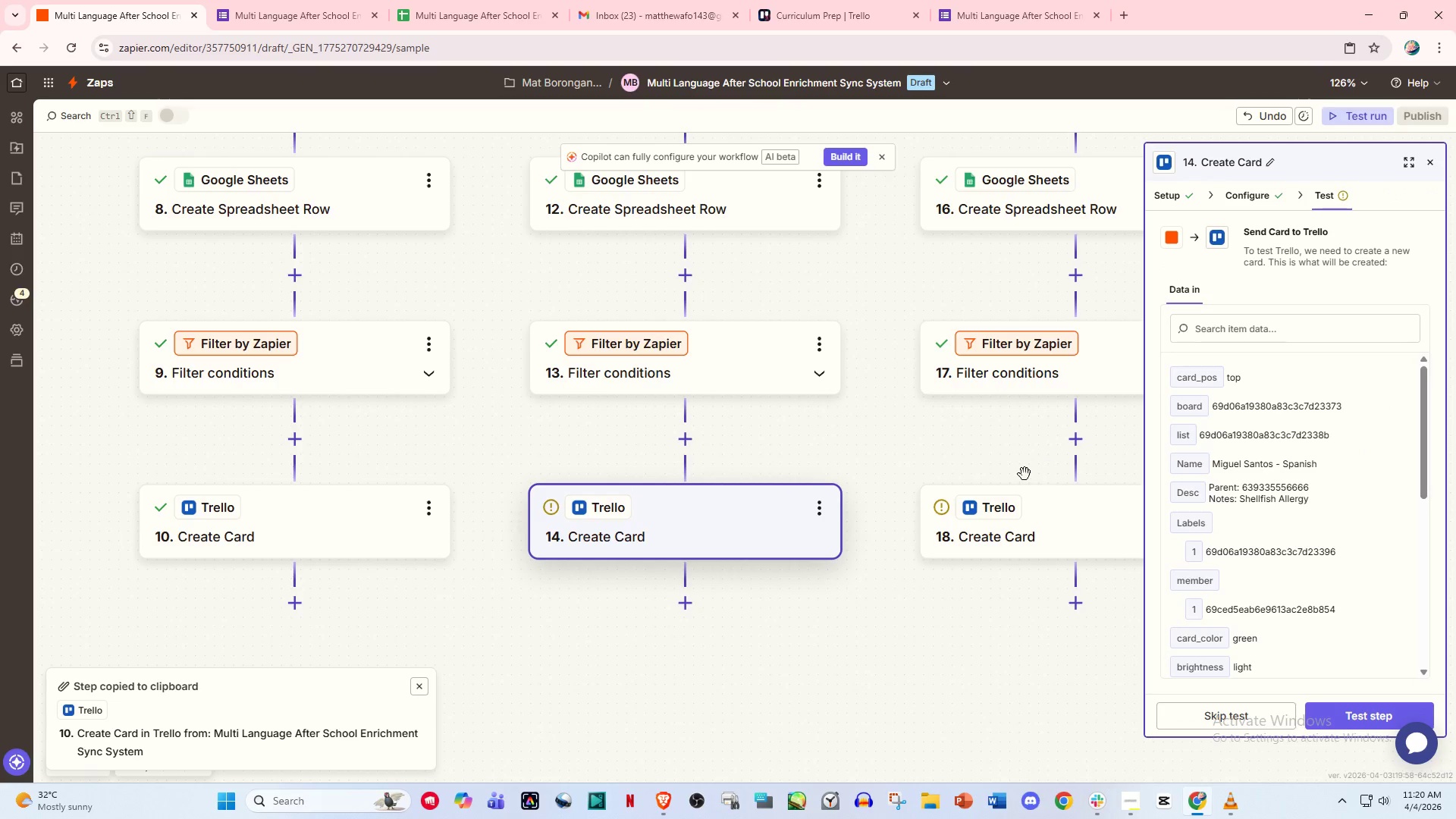 
left_click([779, 487])
 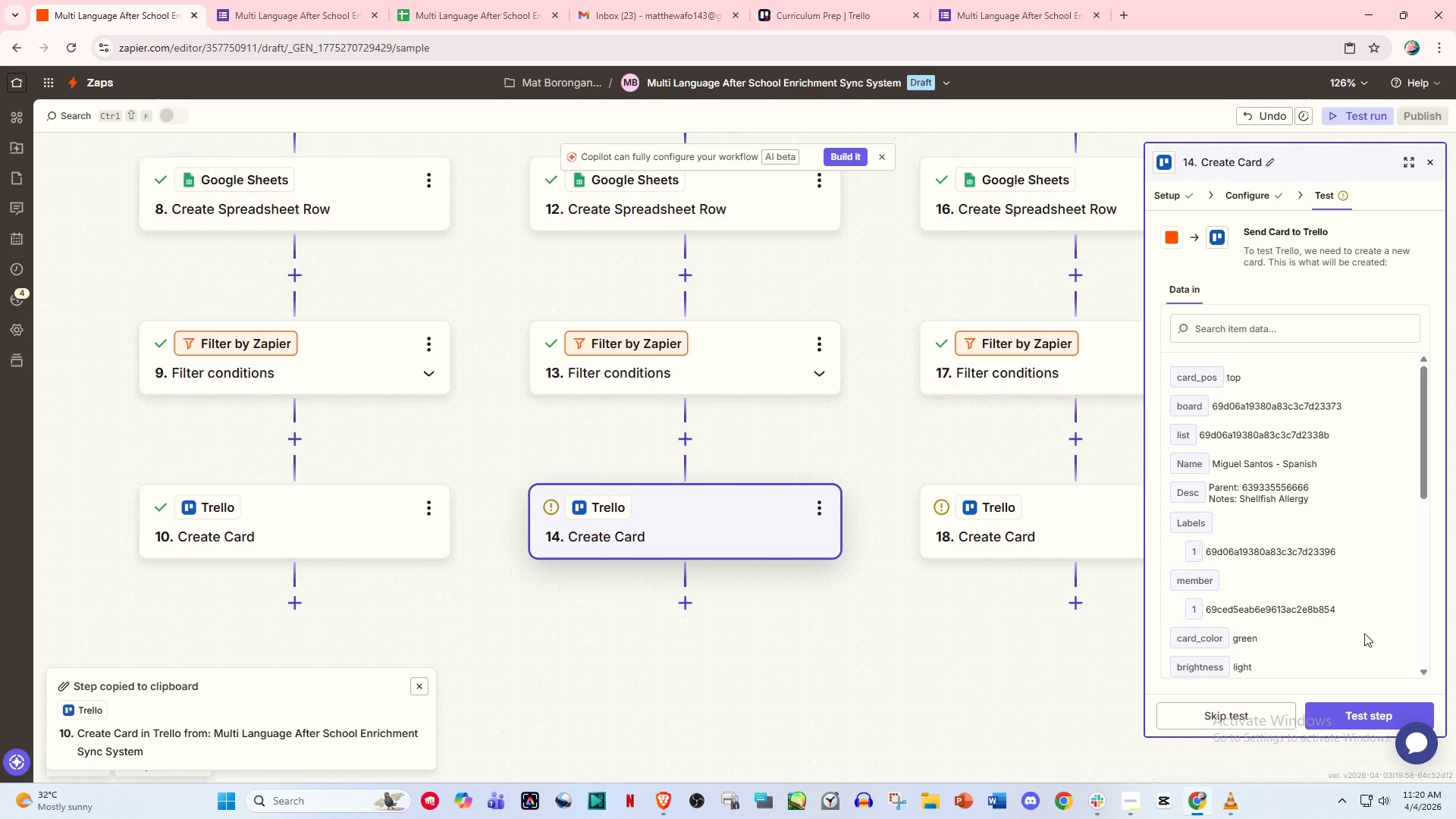 
left_click([1384, 708])
 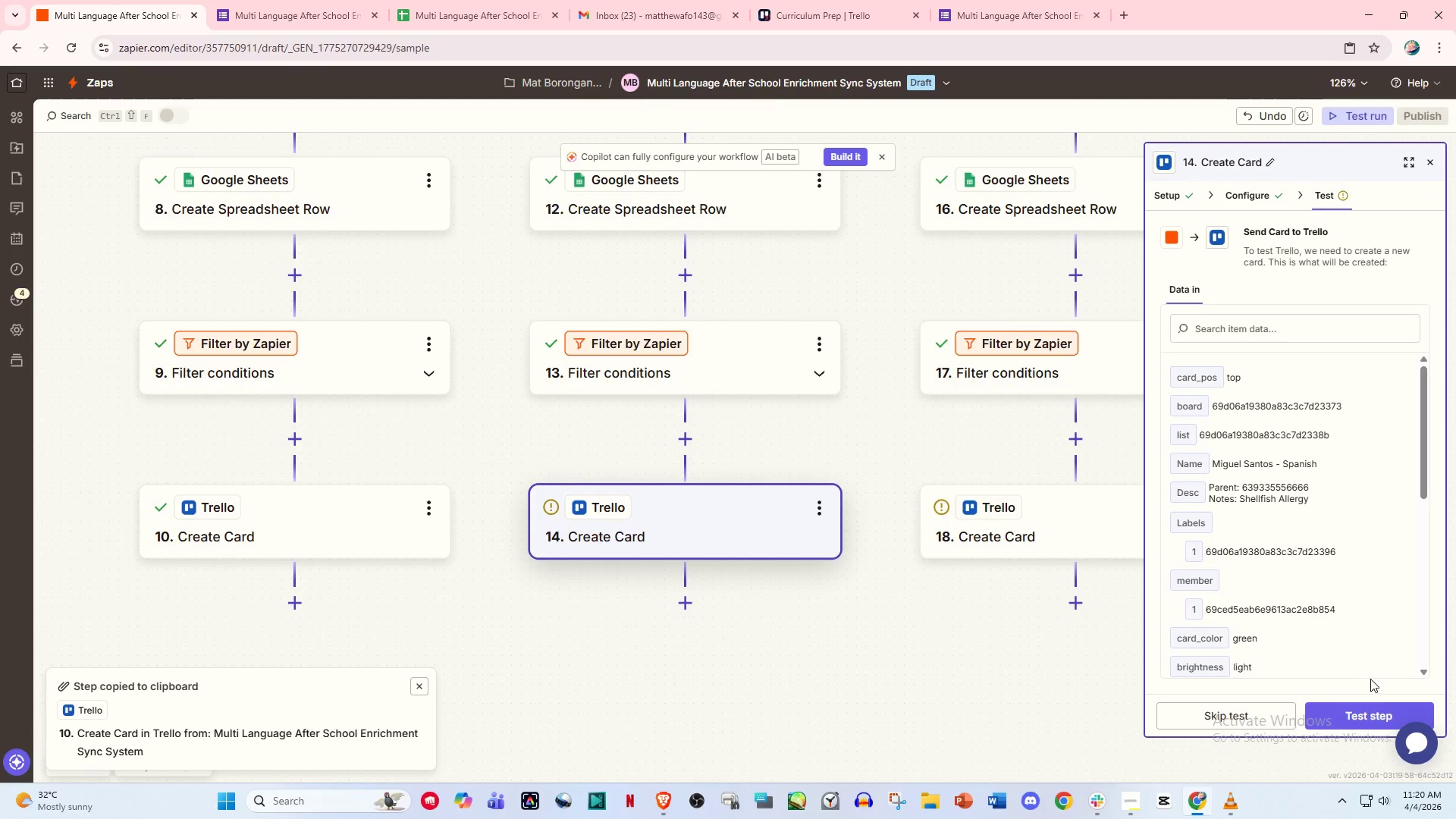 
left_click([1370, 706])
 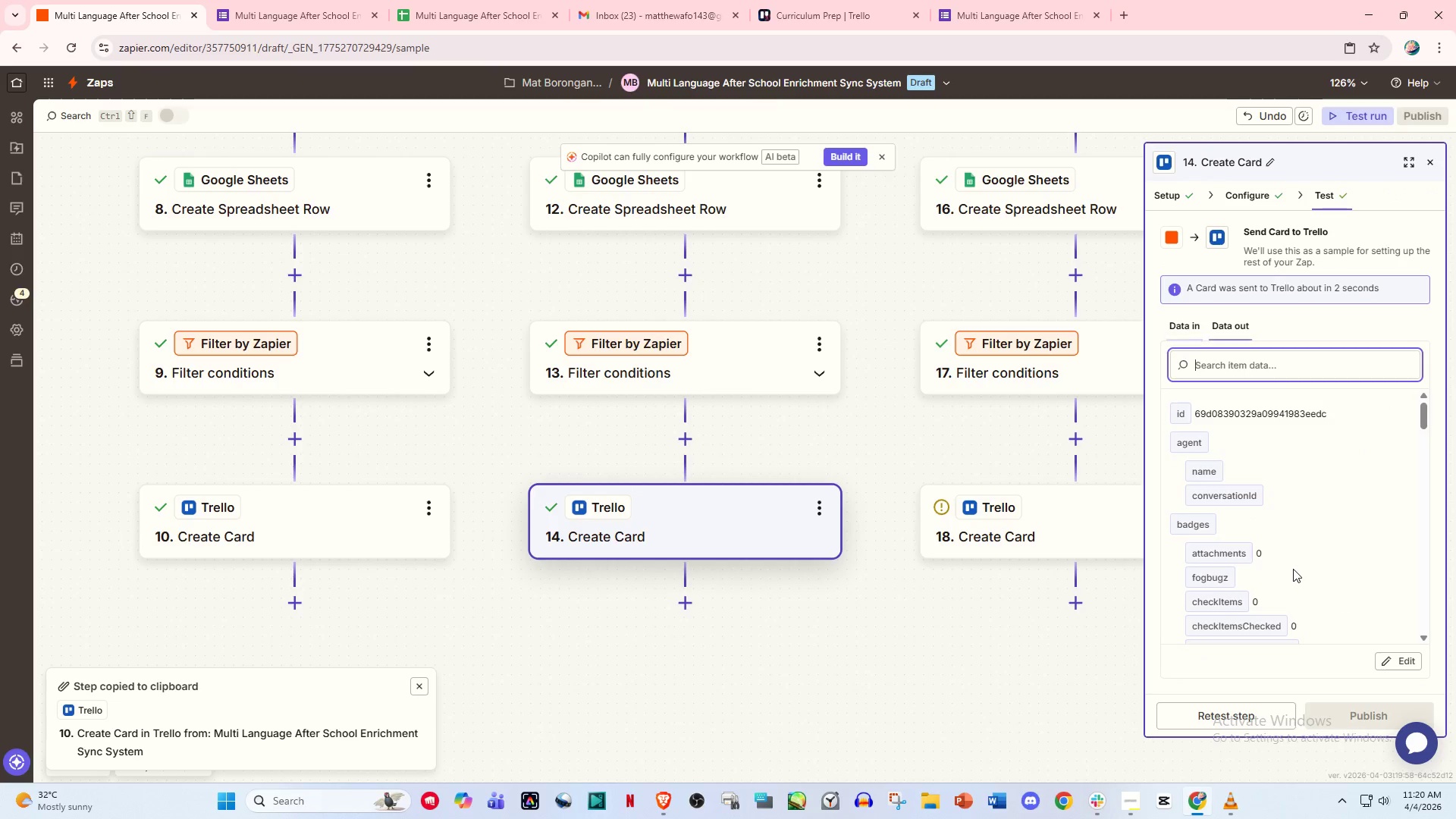 
left_click([1244, 199])
 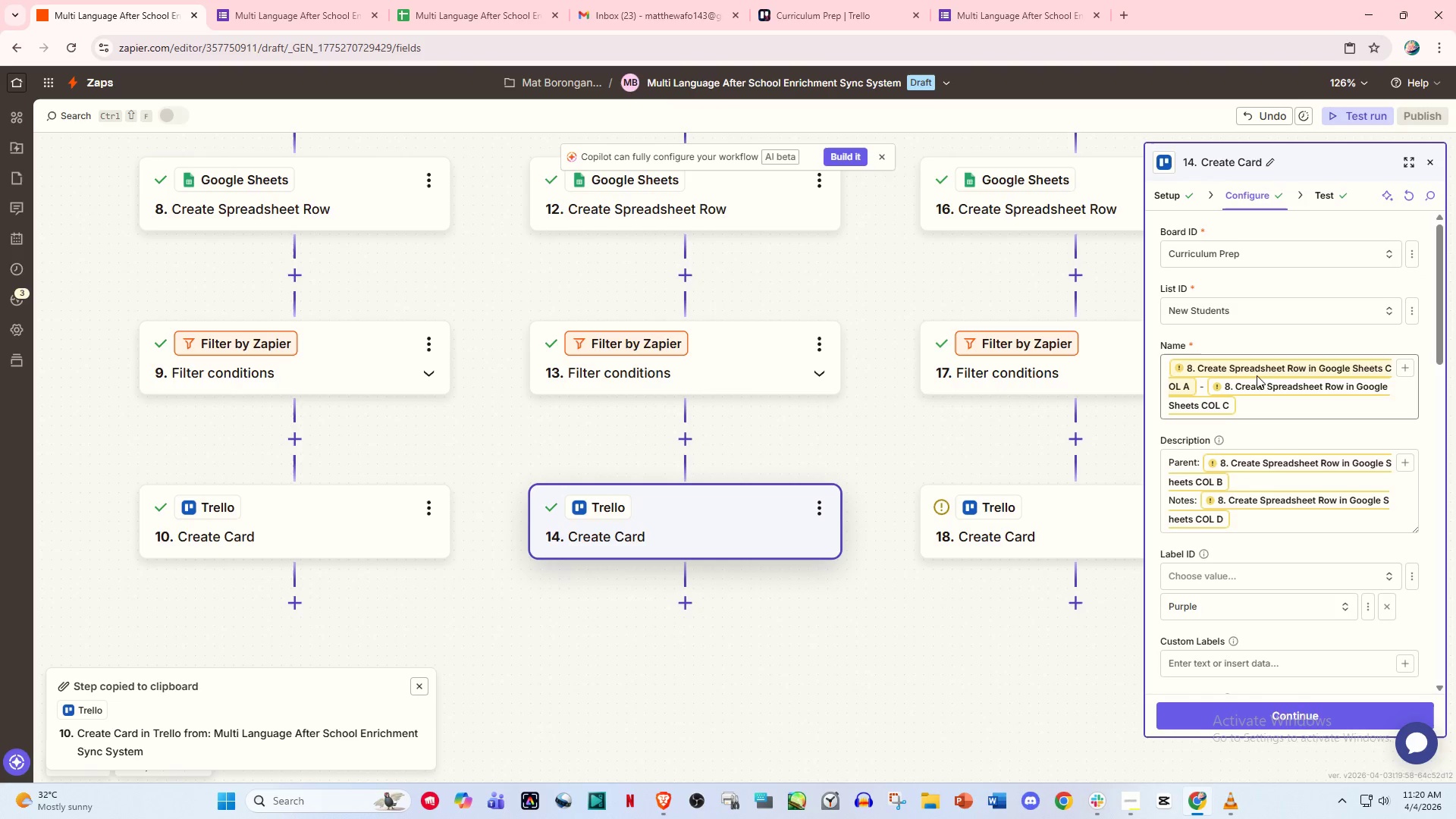 
left_click([1252, 398])
 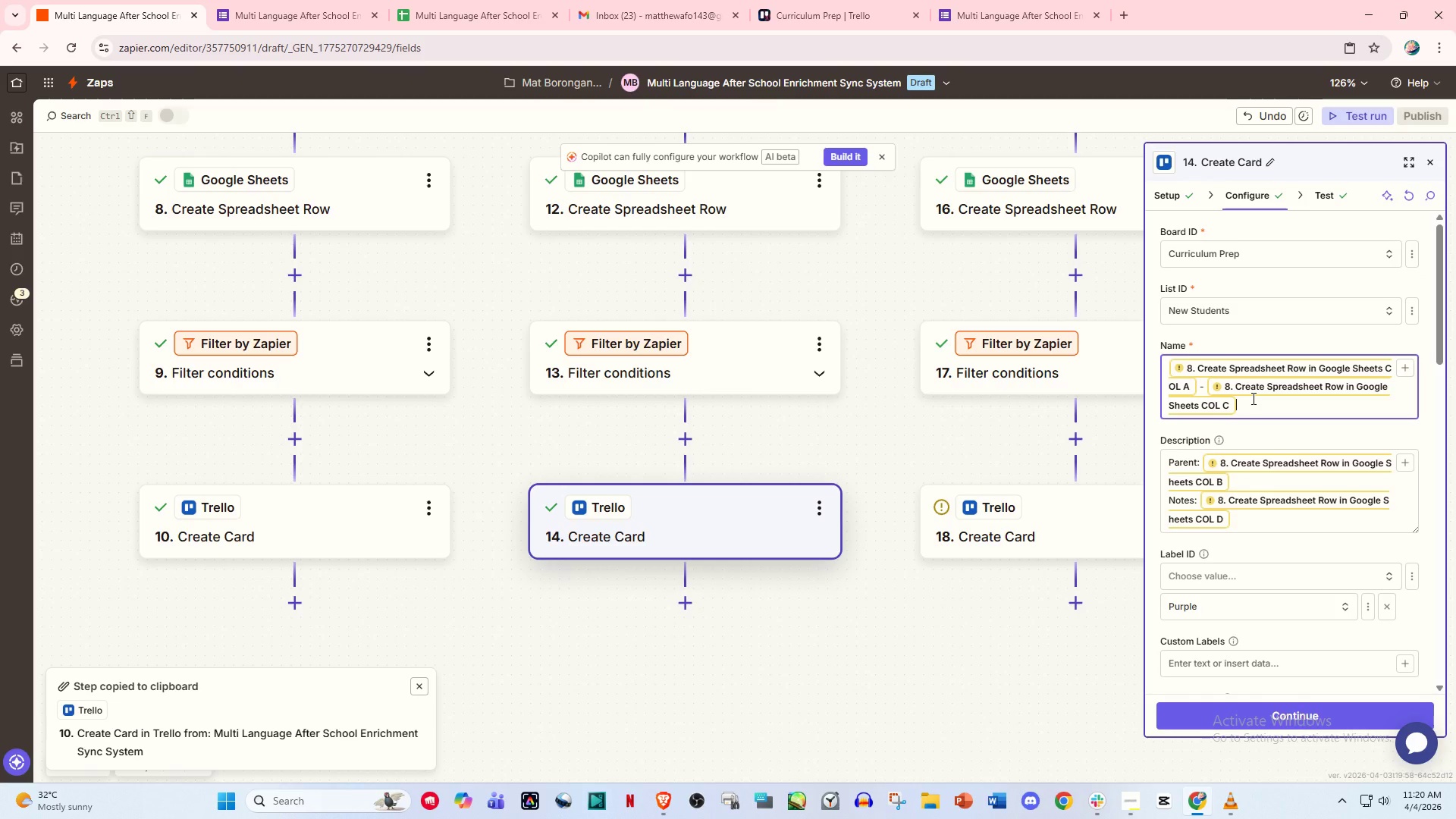 
key(Backspace)
 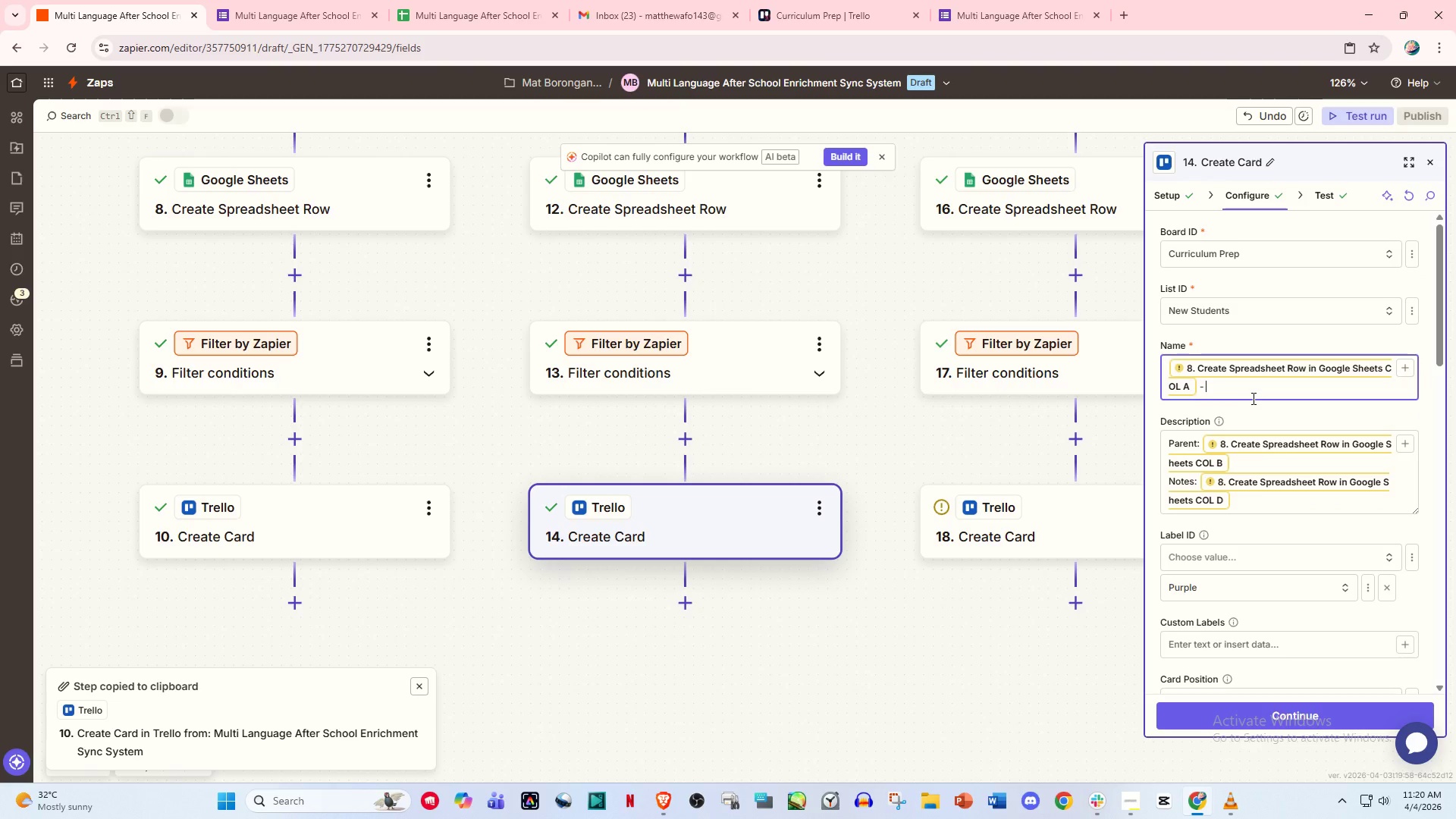 
key(Backspace)
 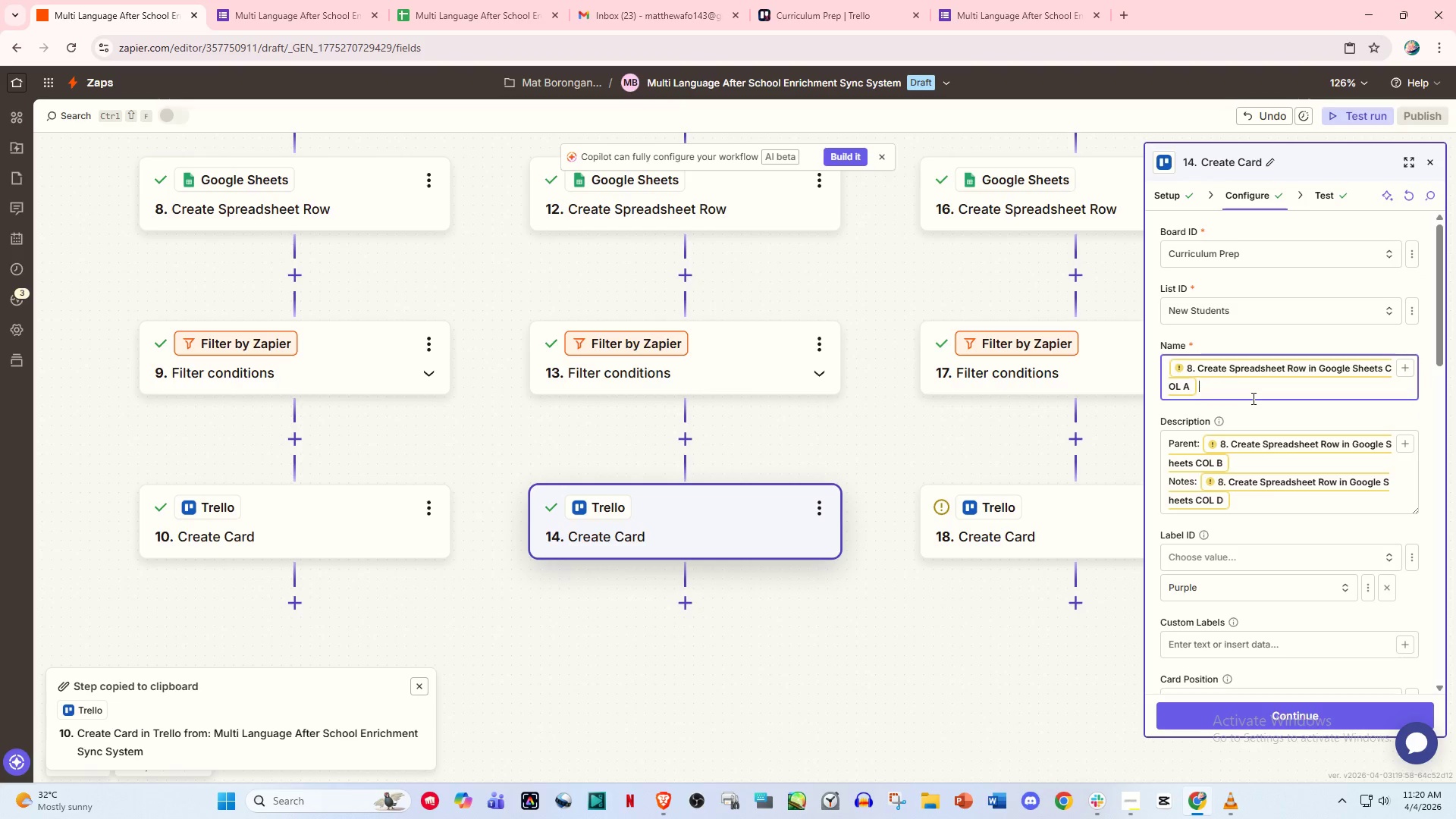 
key(Backspace)
 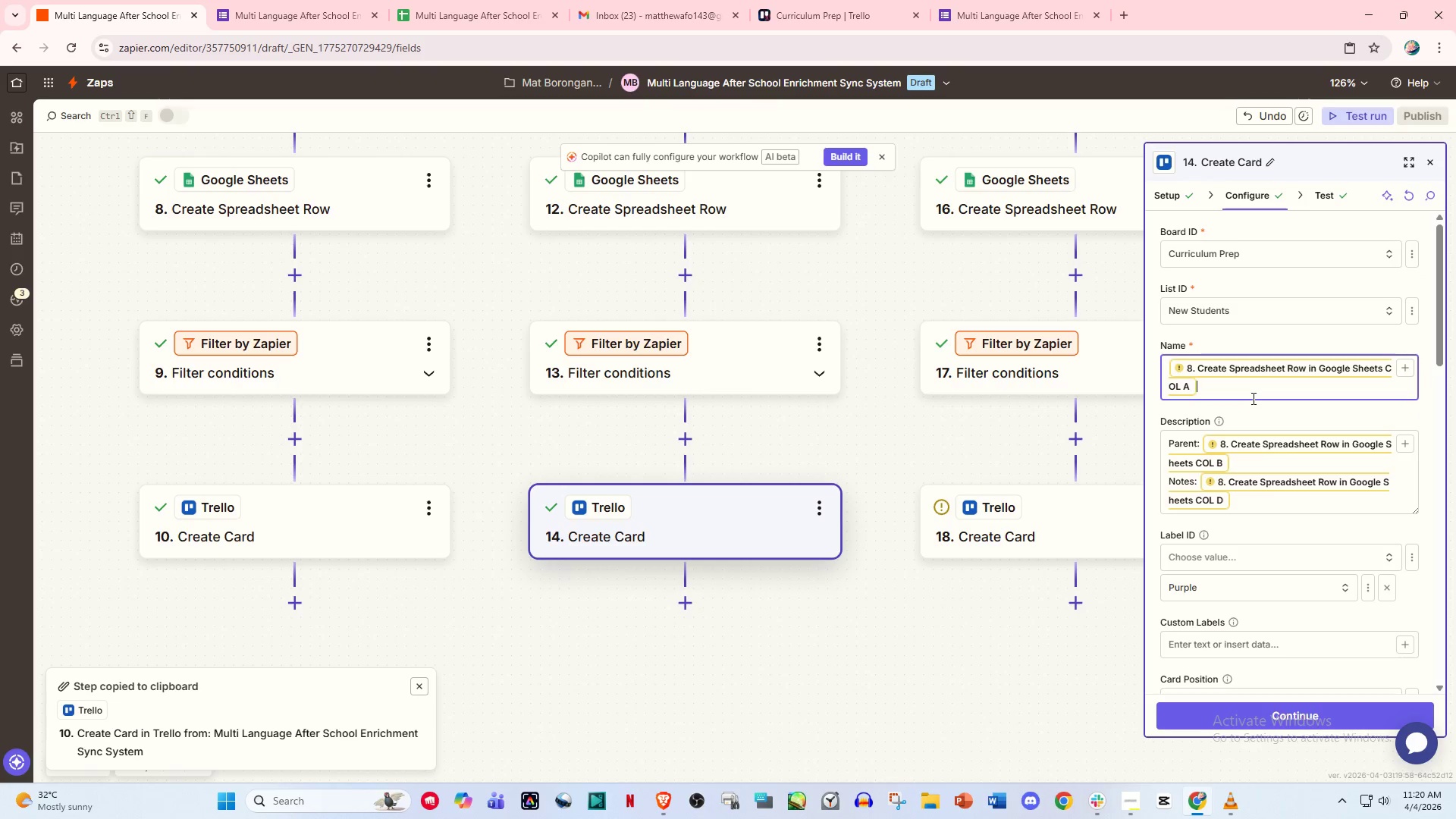 
hold_key(key=Backspace, duration=1.05)
 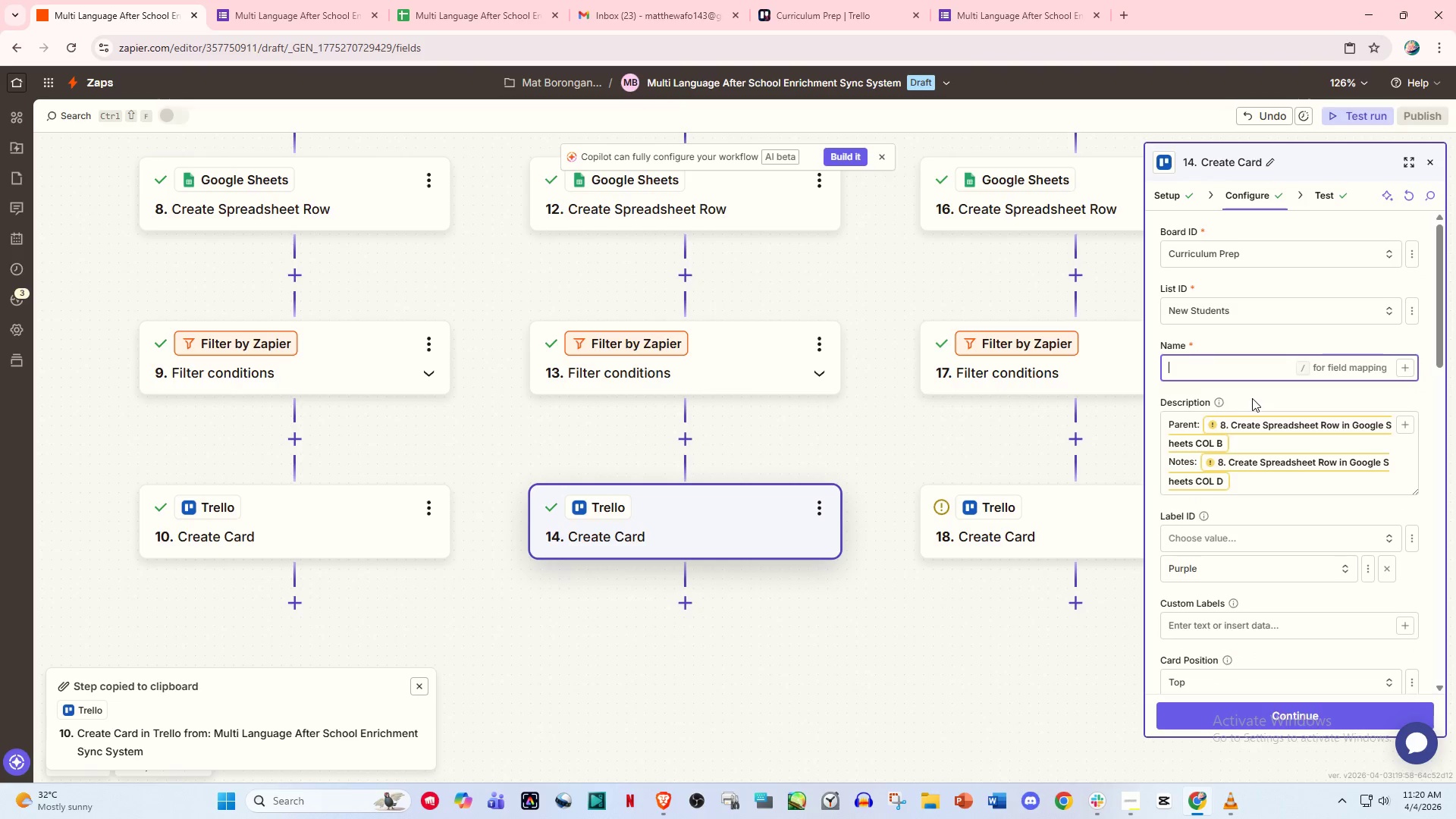 
hold_key(key=Backspace, duration=6.51)
 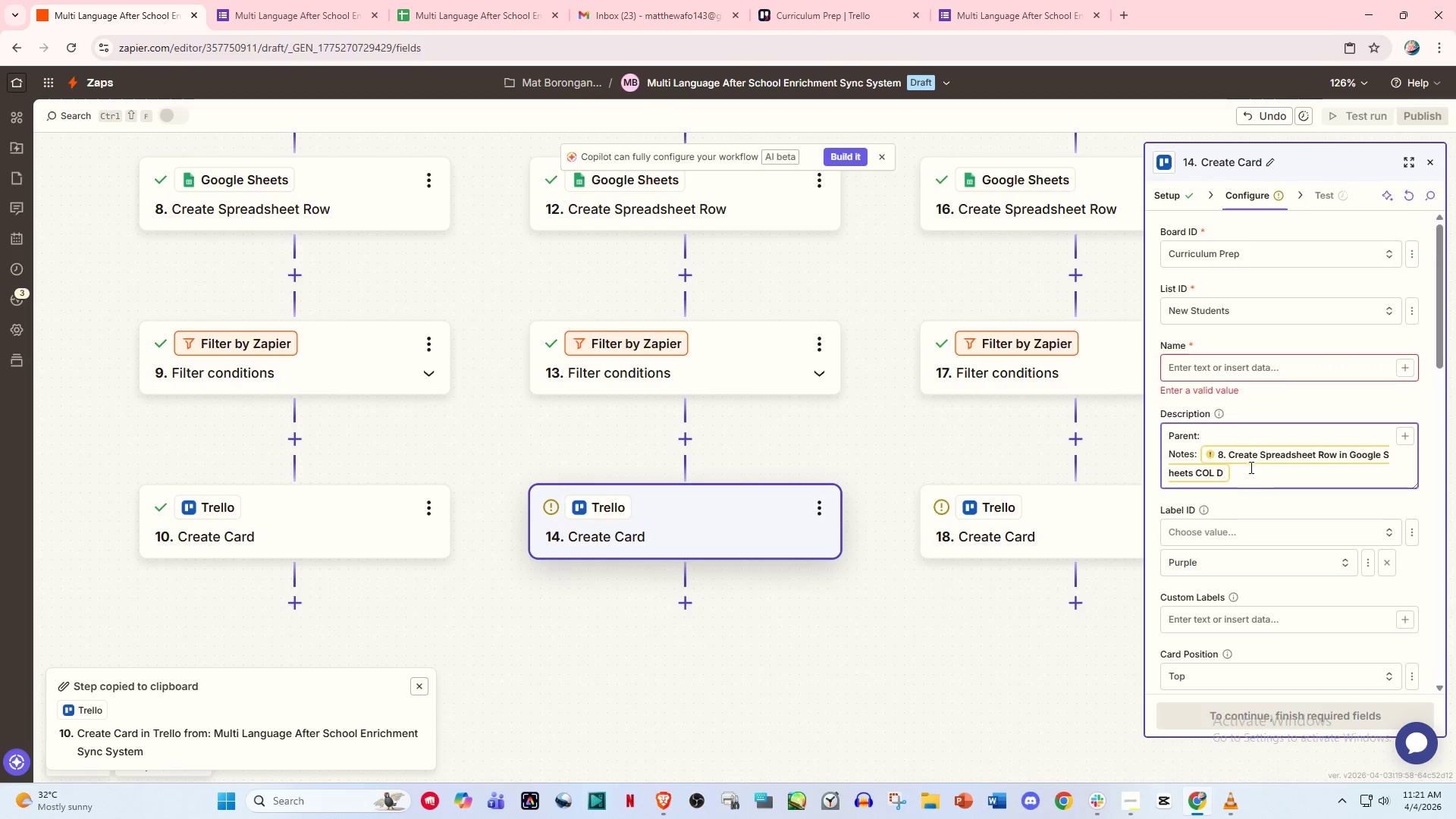 
left_click_drag(start_coordinate=[1263, 487], to_coordinate=[1204, 438])
 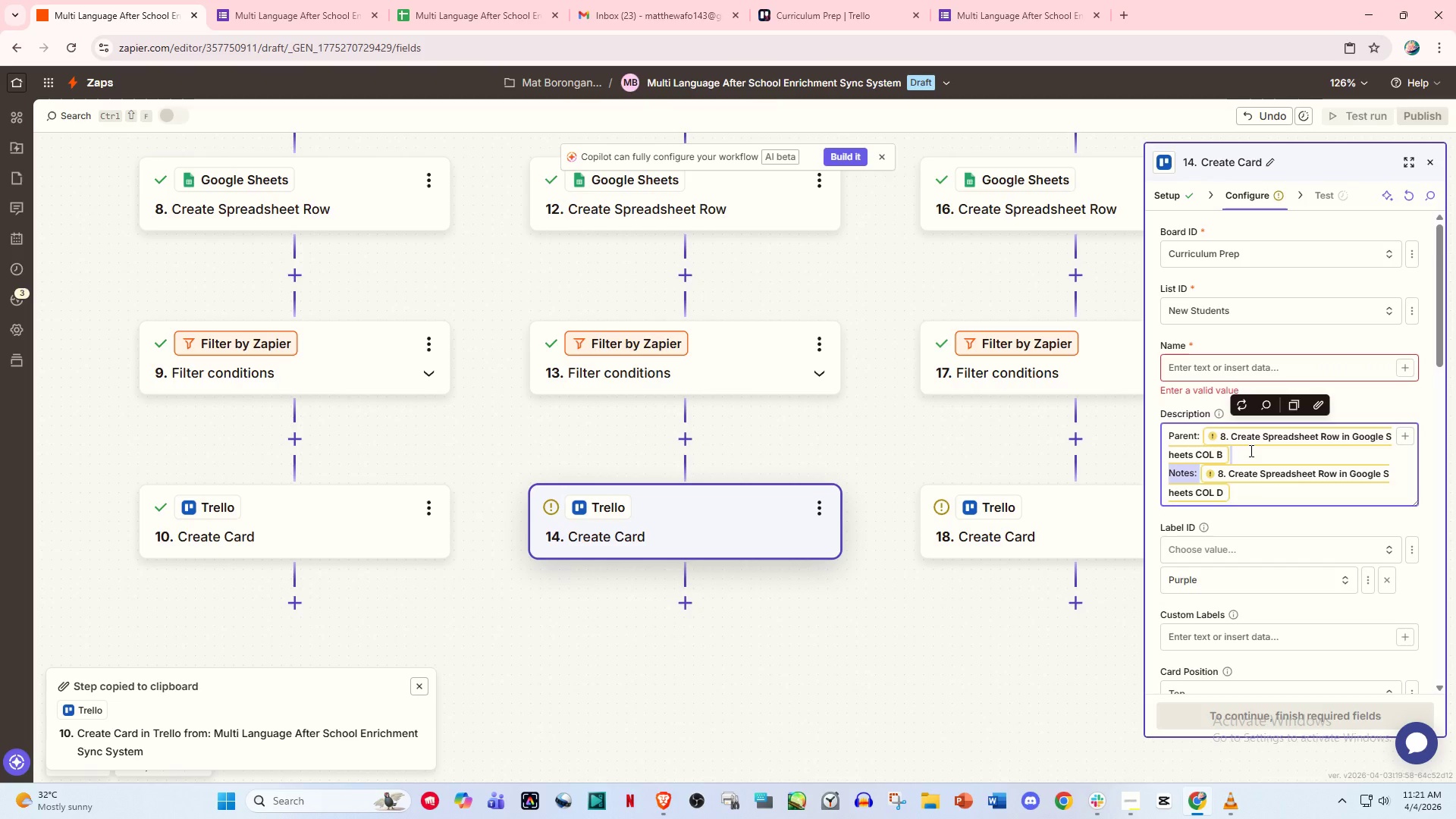 
left_click([1250, 450])
 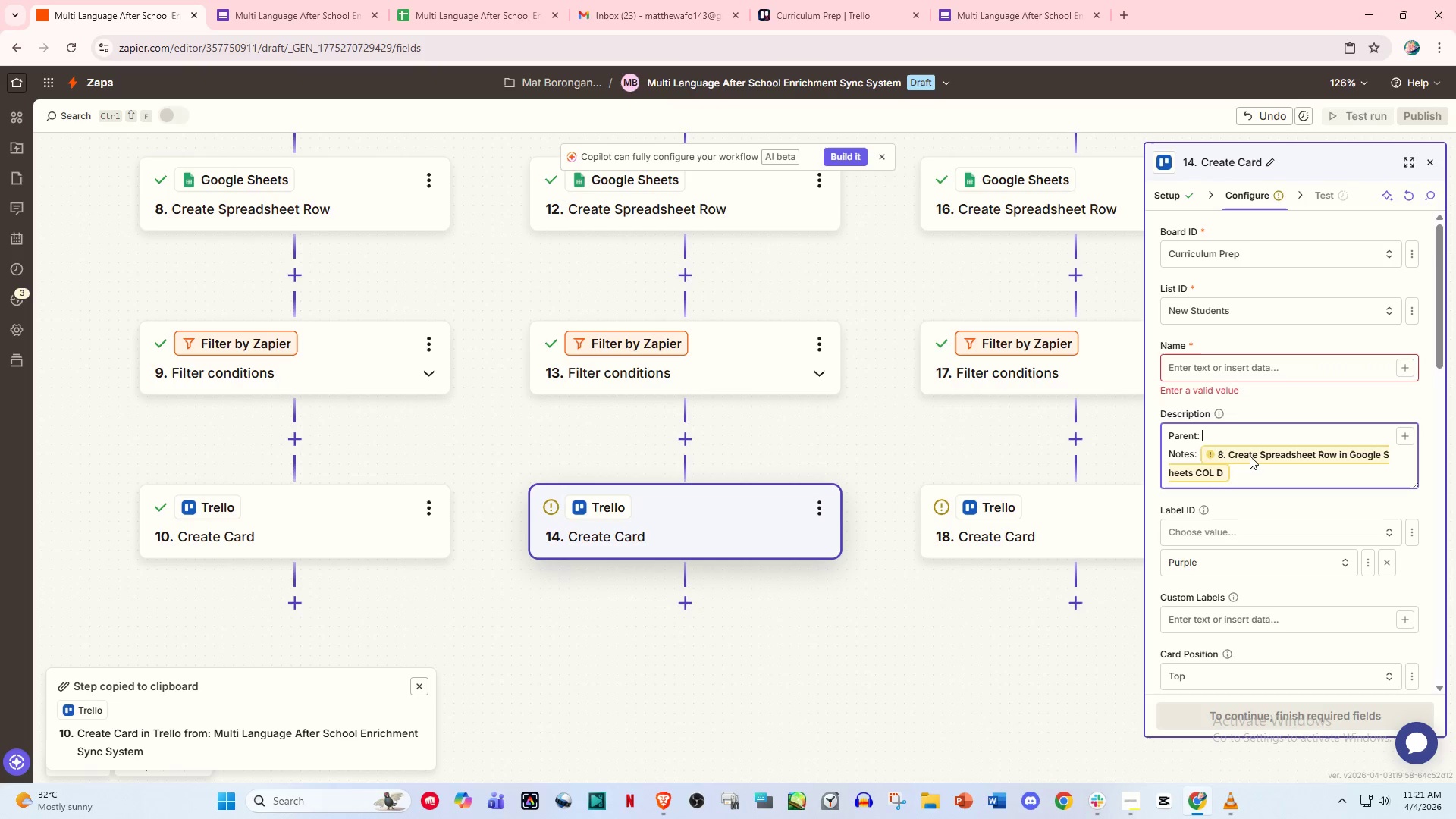 
left_click([1250, 469])
 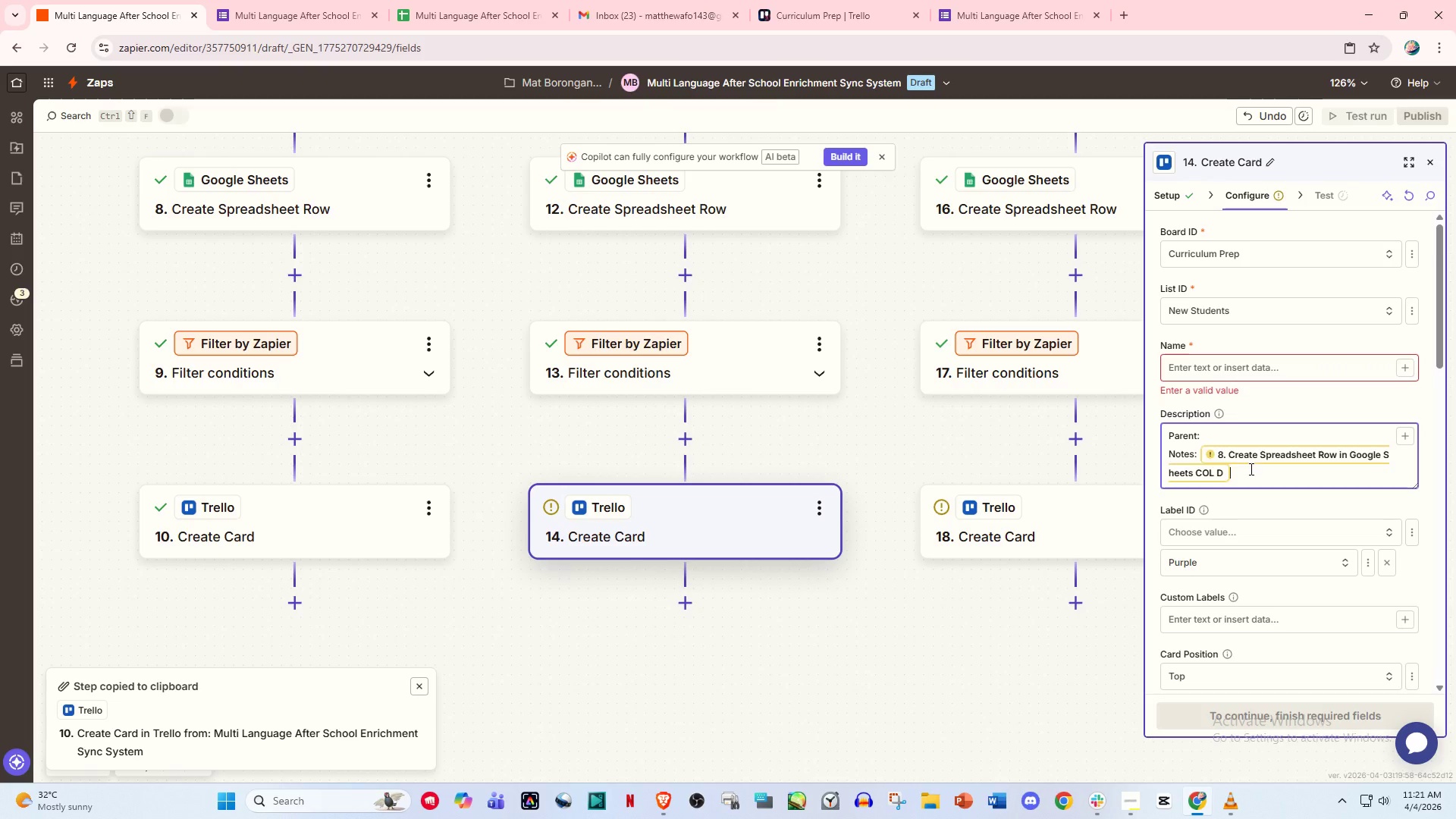 
key(Backspace)
 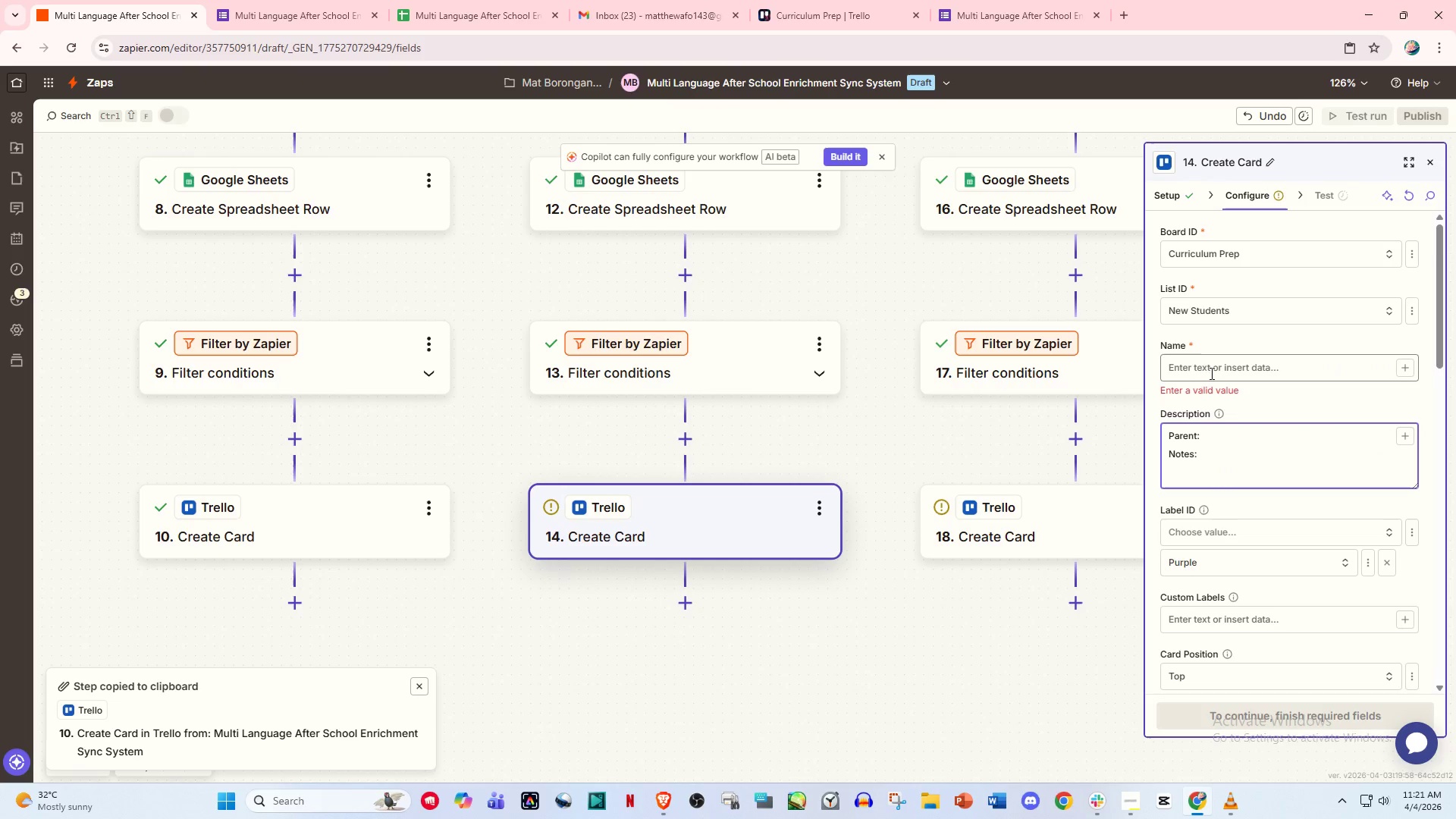 
left_click([1206, 359])
 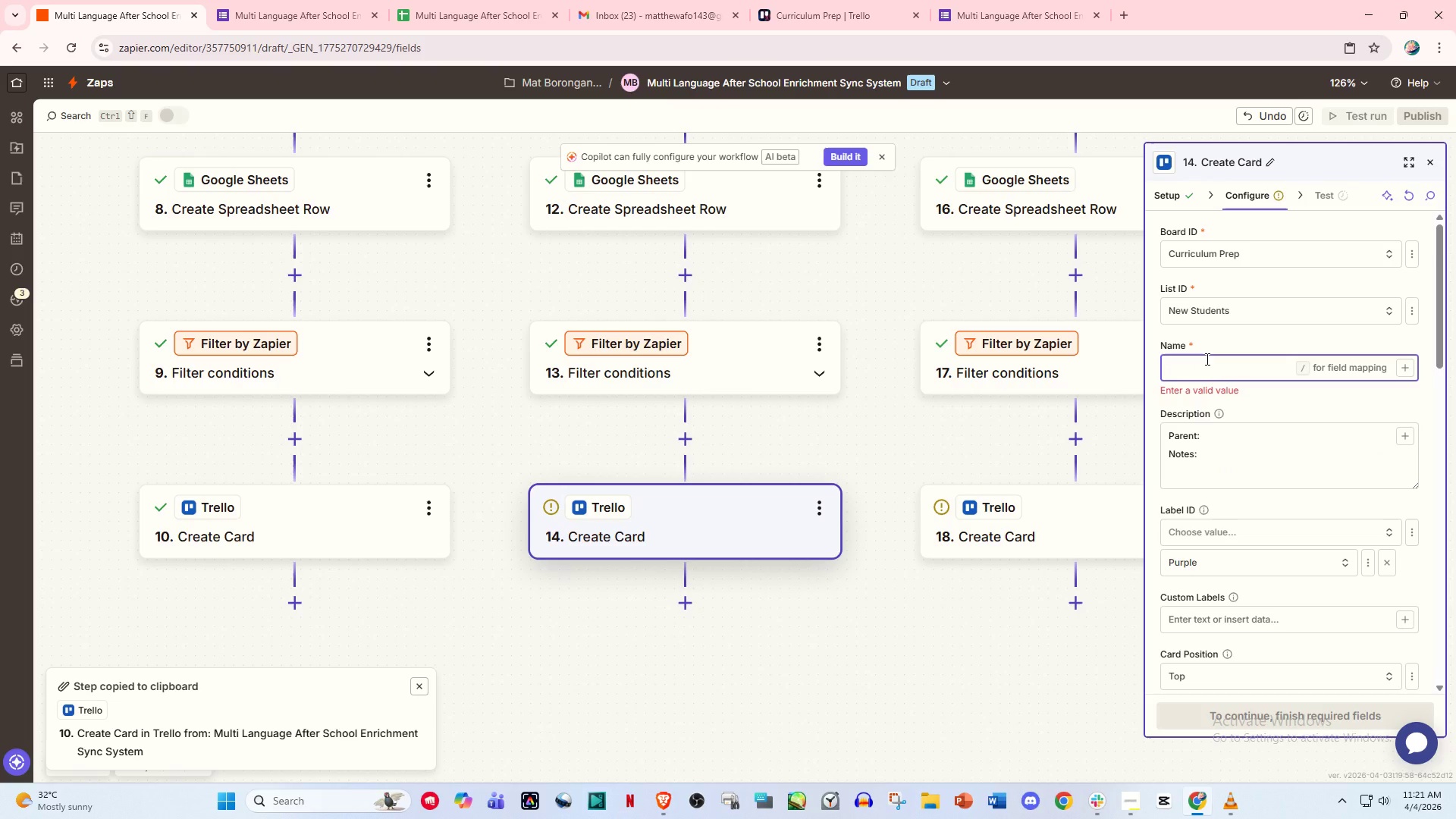 
key(Slash)
 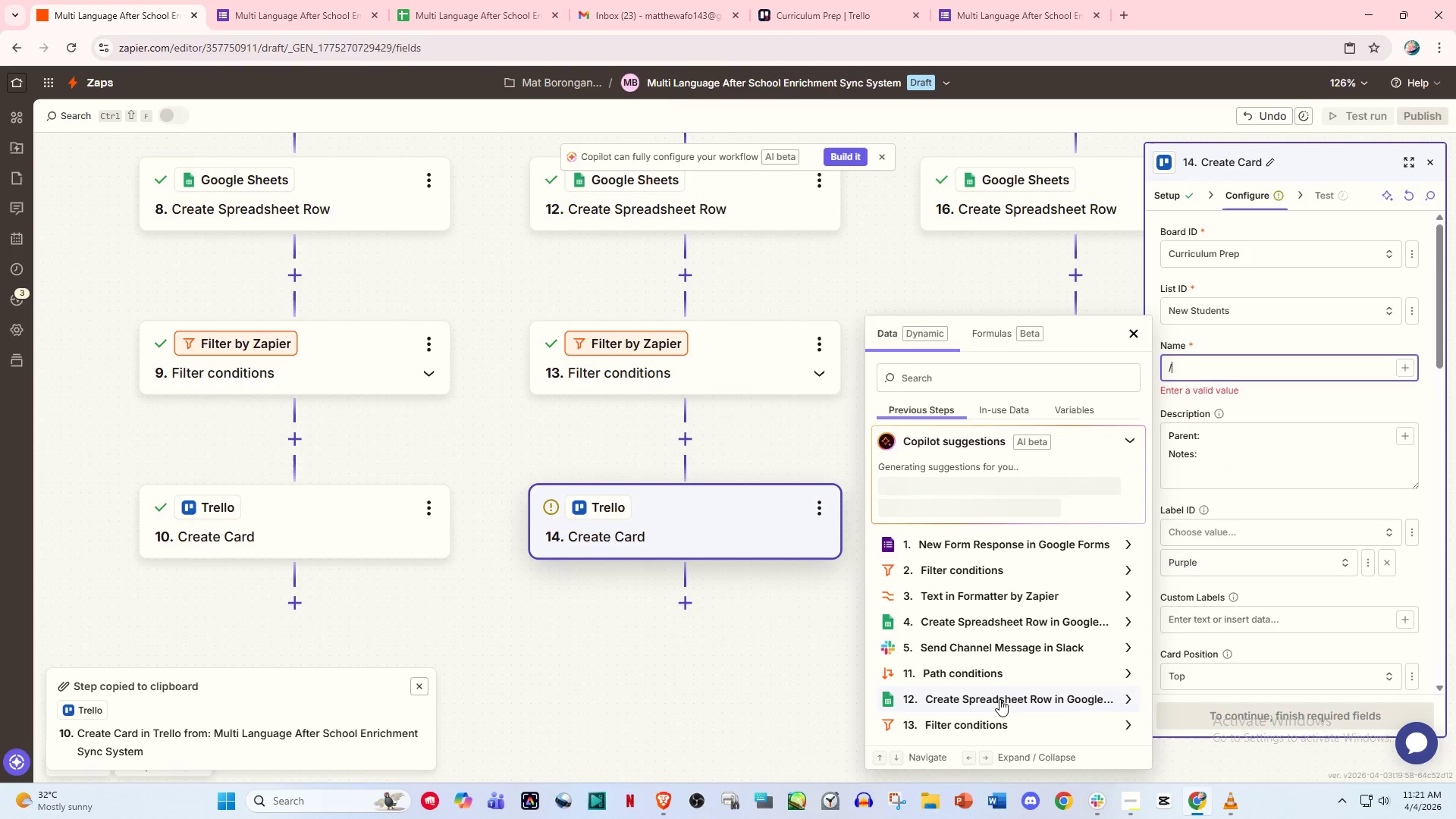 
left_click([999, 699])
 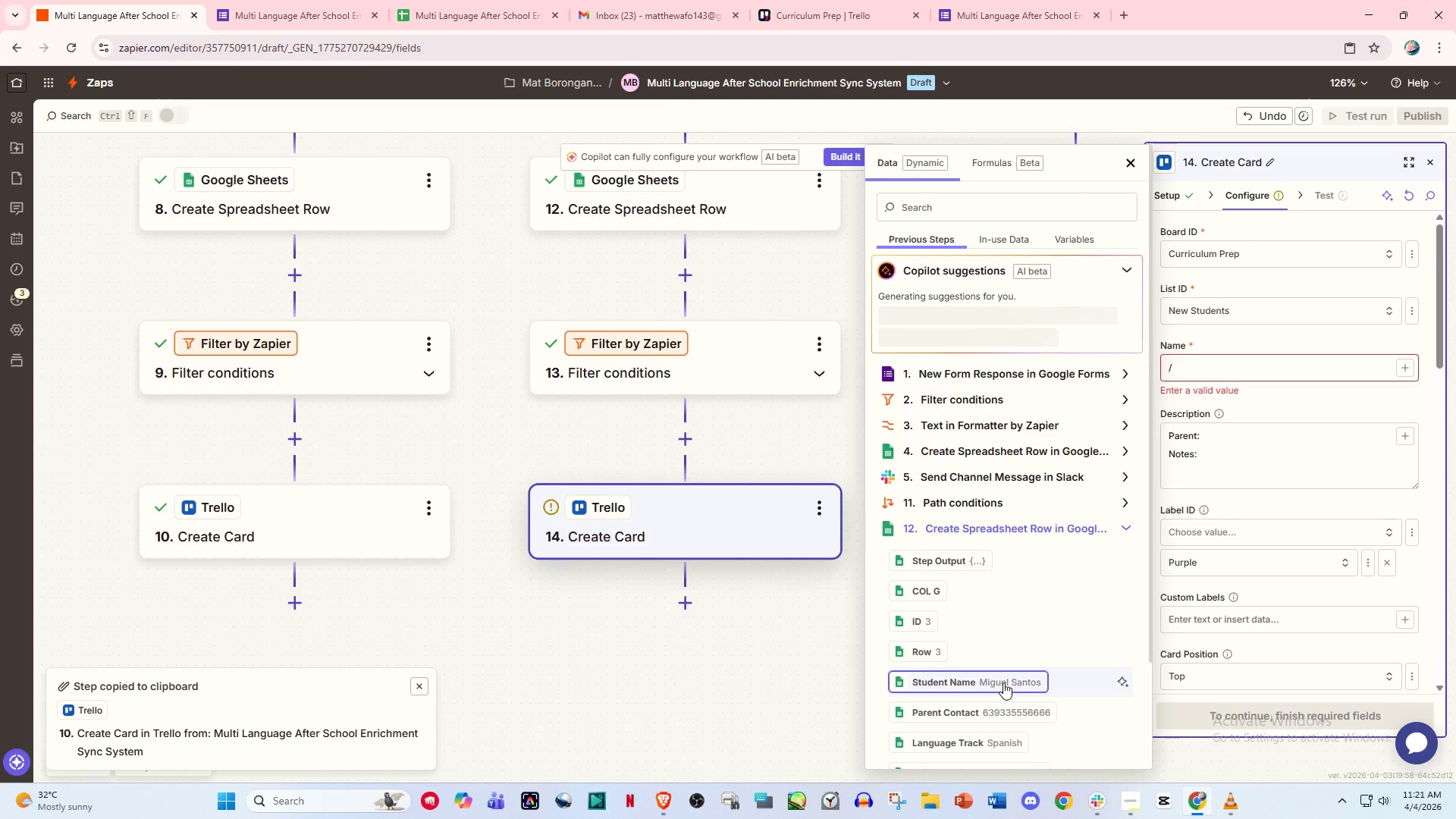 
left_click([1003, 682])
 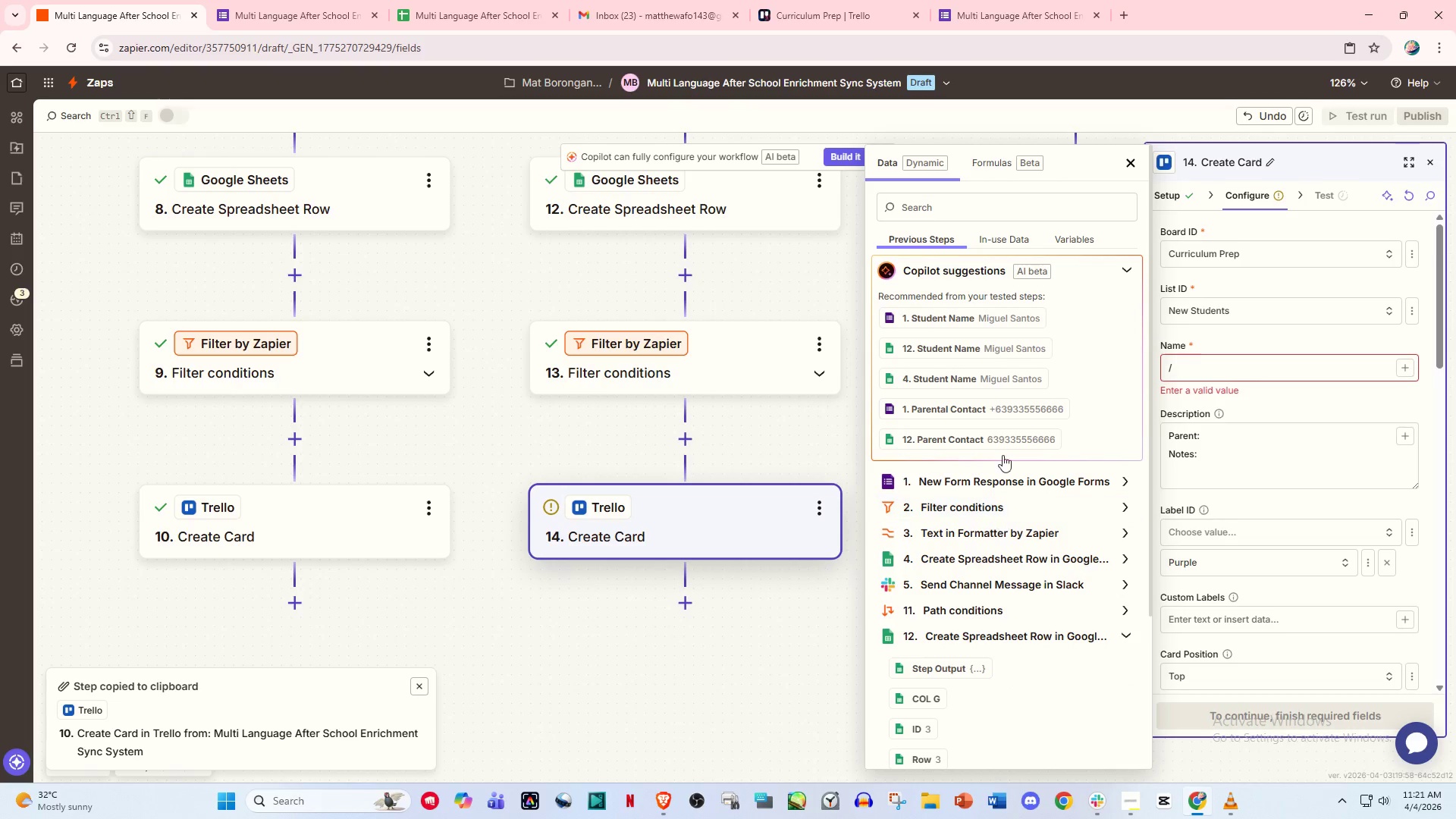 
scroll: coordinate [944, 658], scroll_direction: down, amount: 4.0
 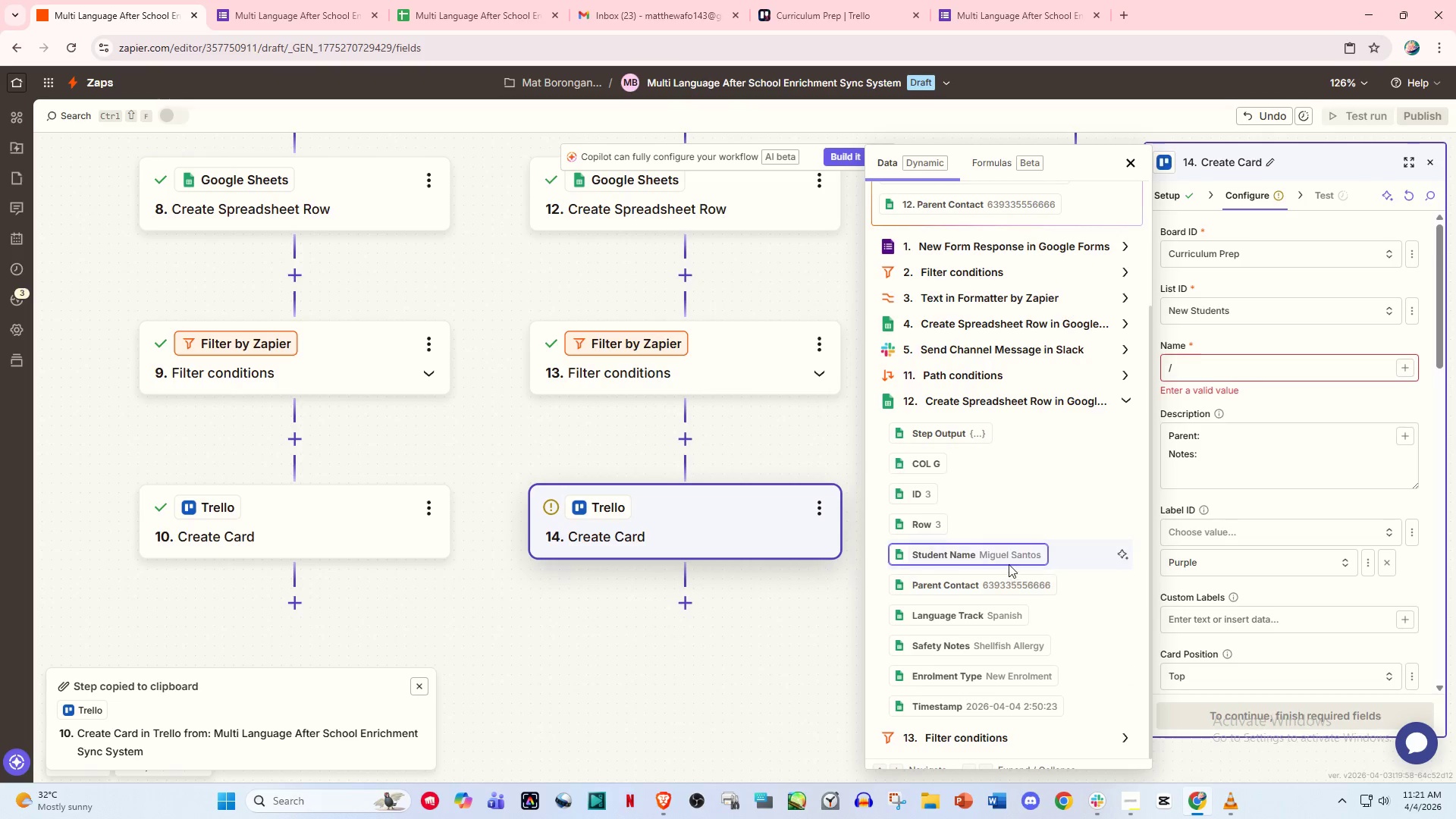 
left_click([1011, 561])
 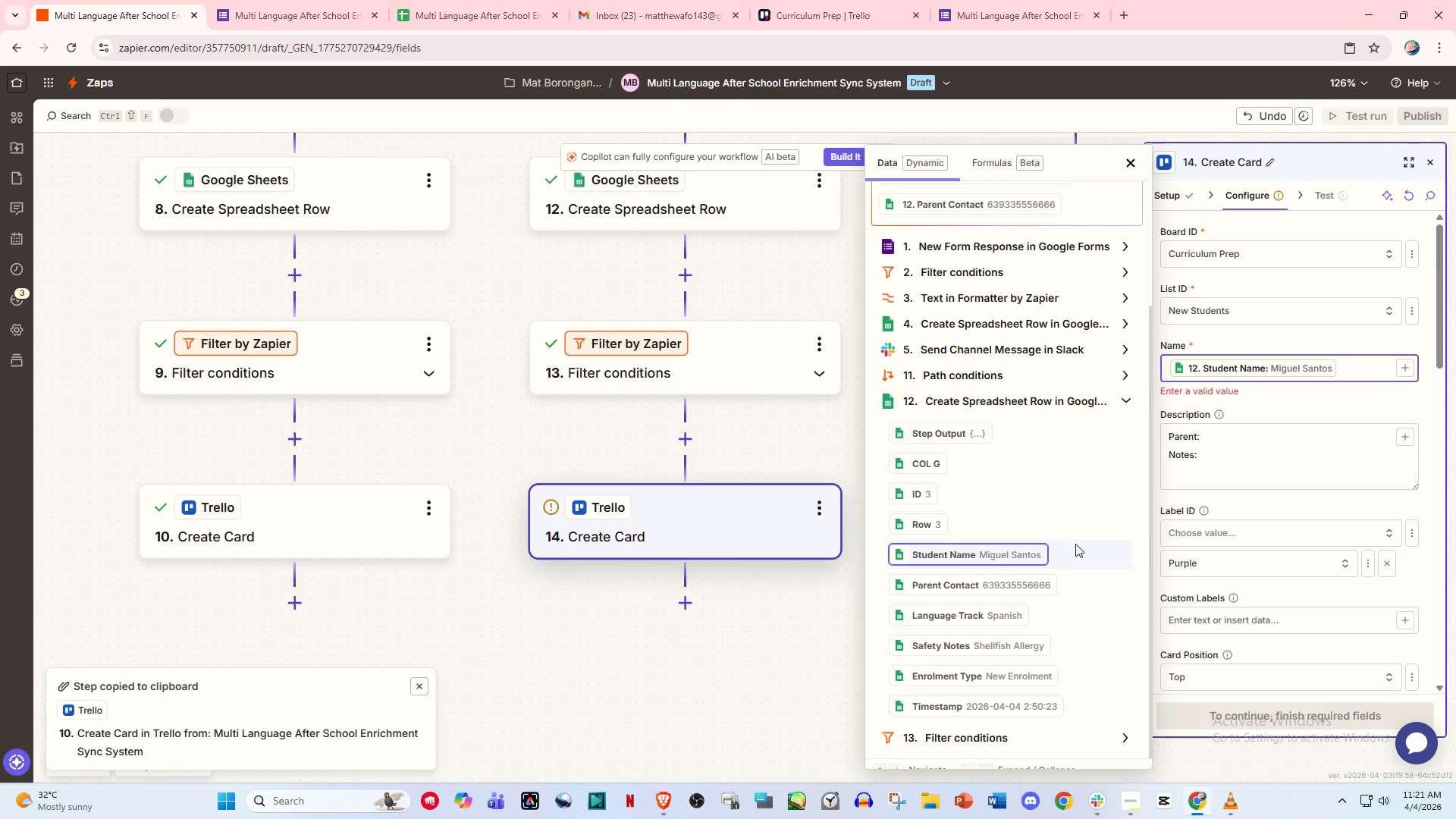 
key(Space)
 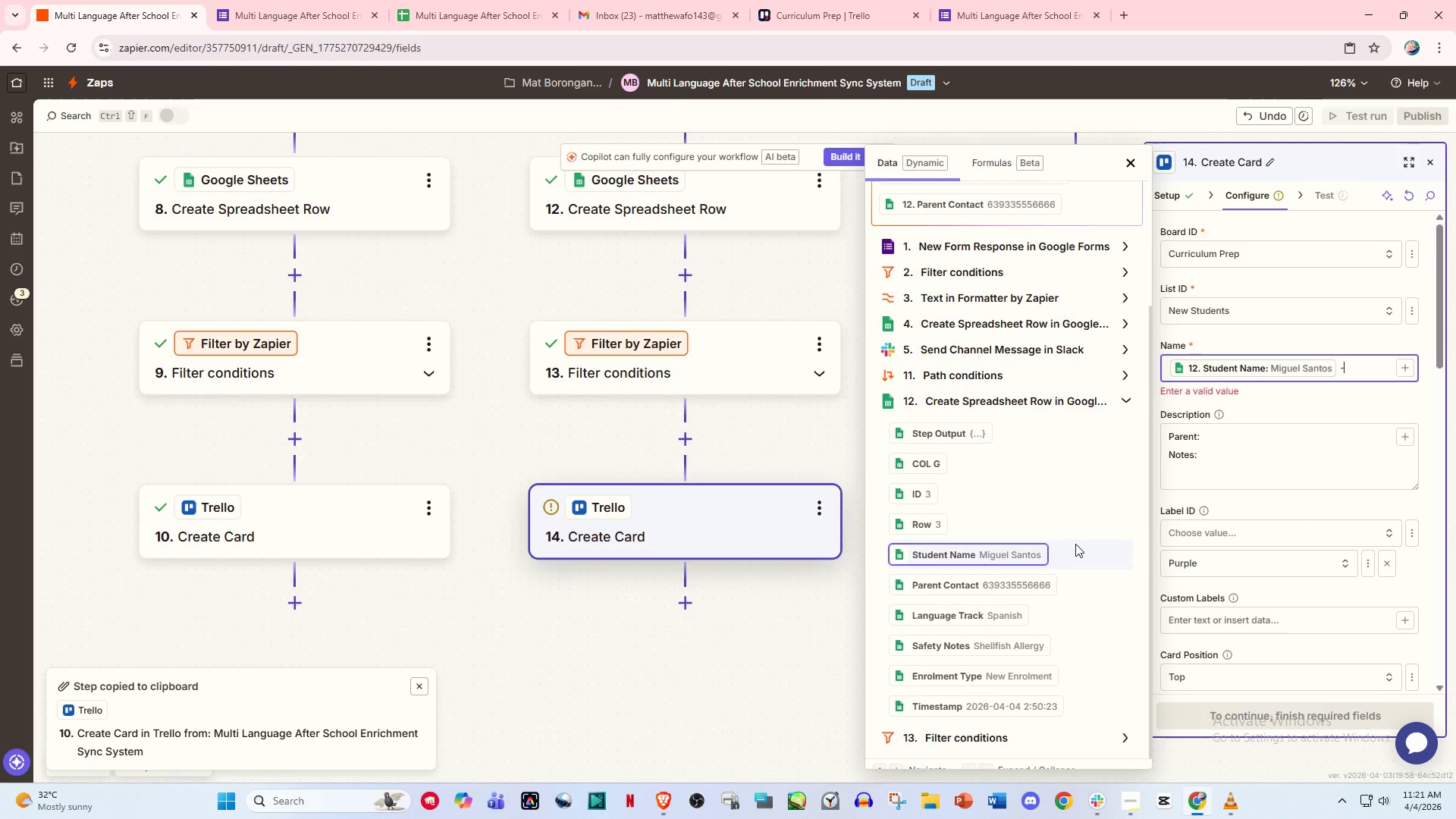 
key(Minus)
 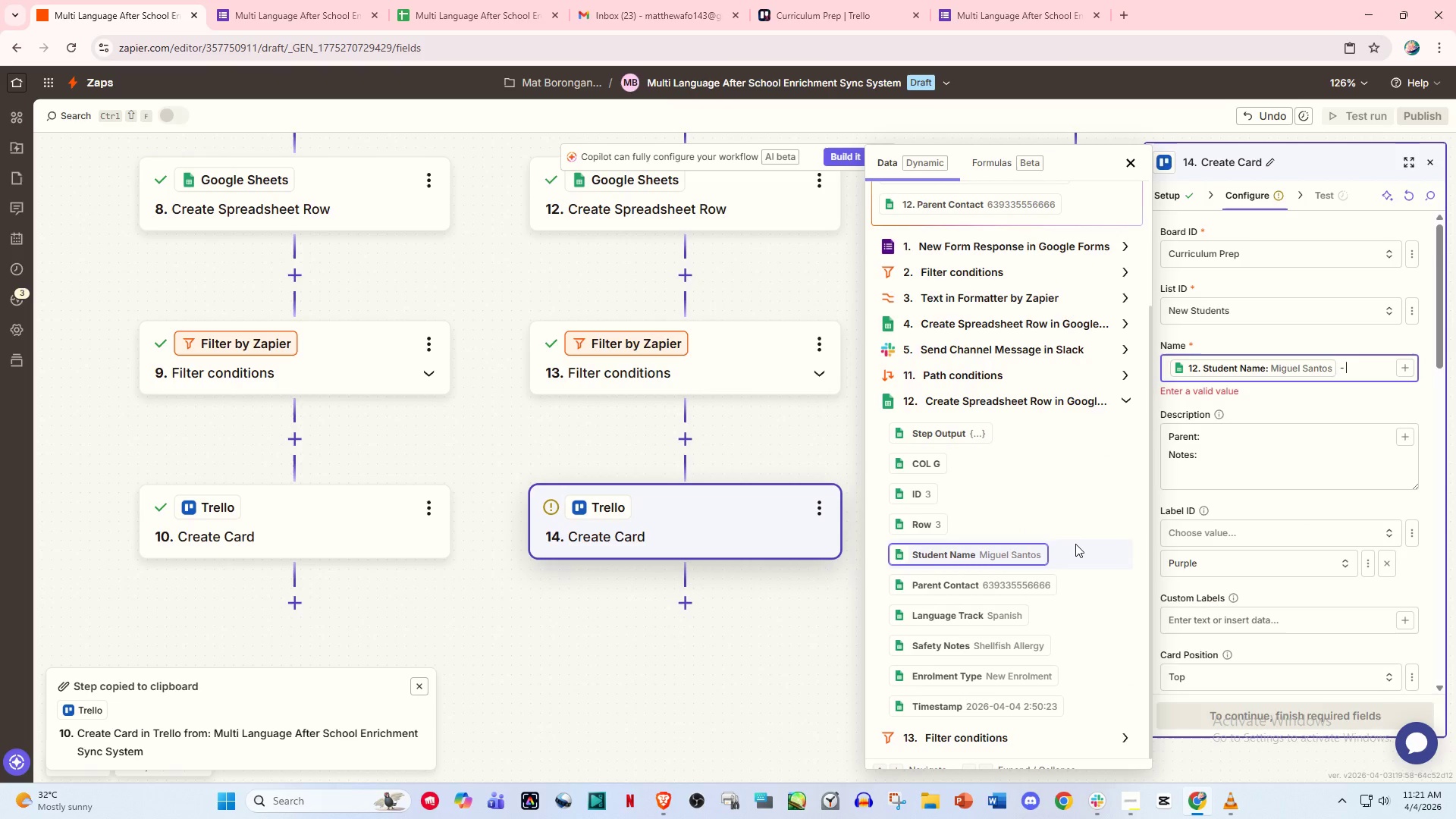 
key(Space)
 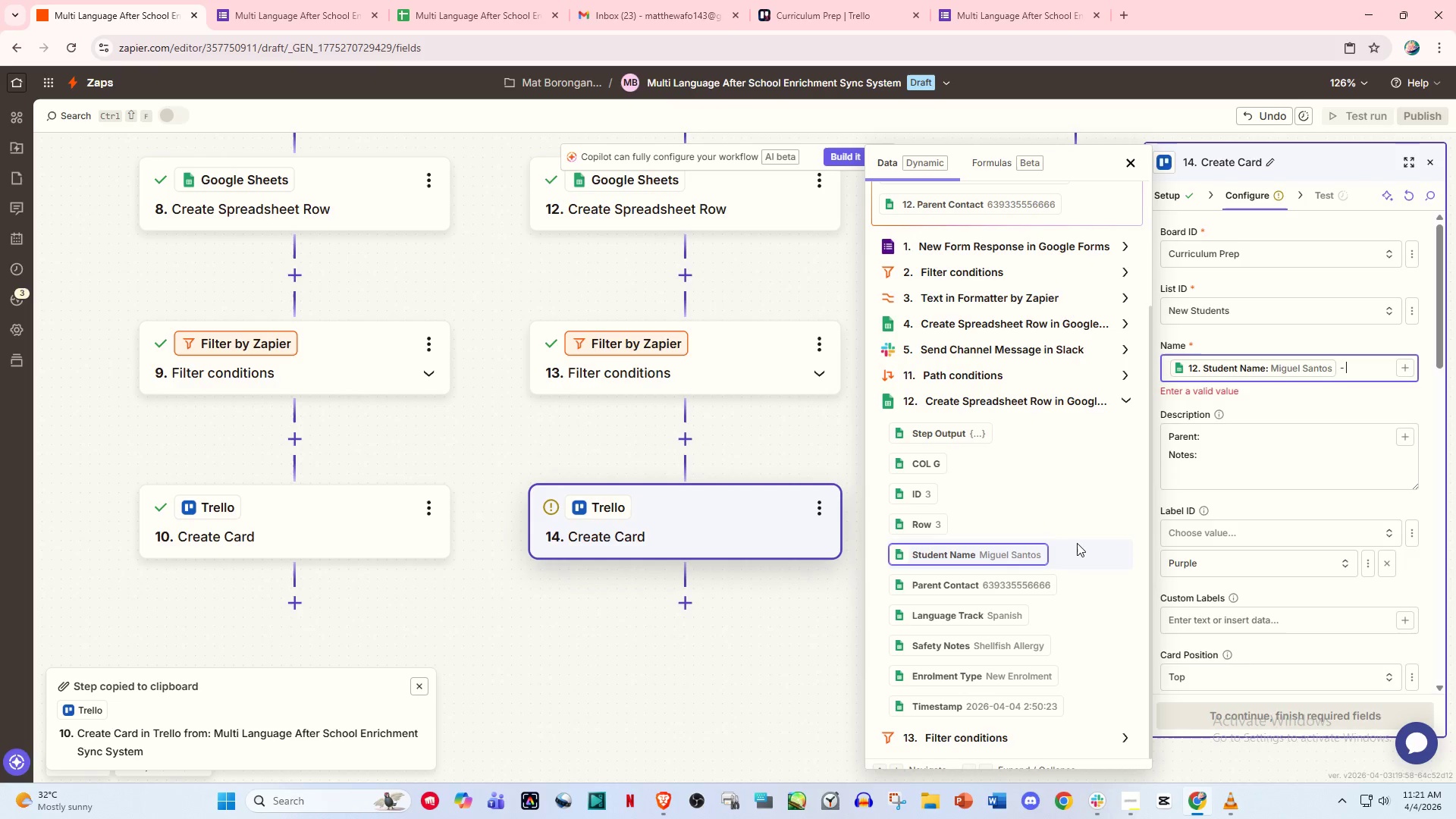 
wait(6.06)
 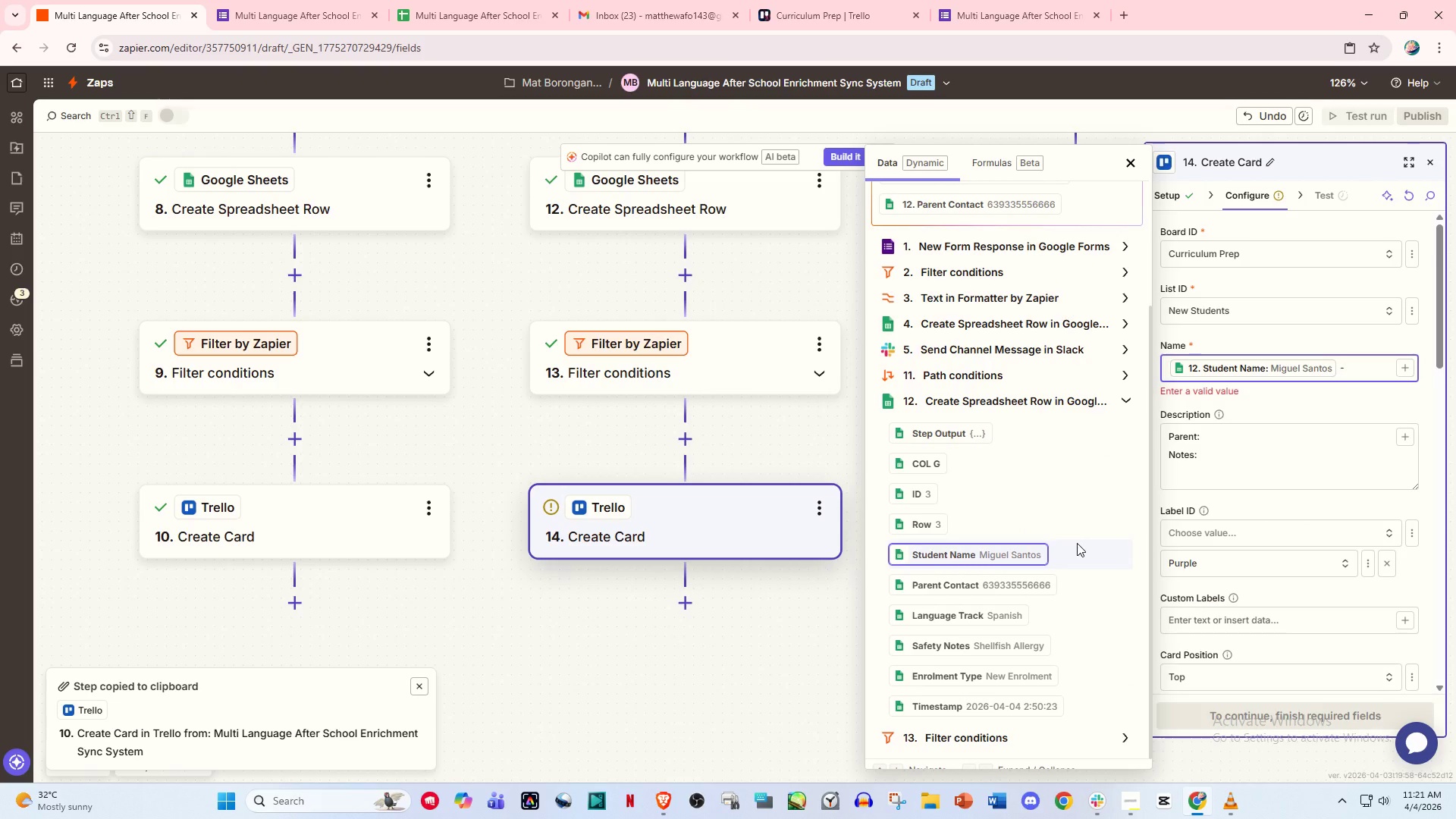 
key(Slash)
 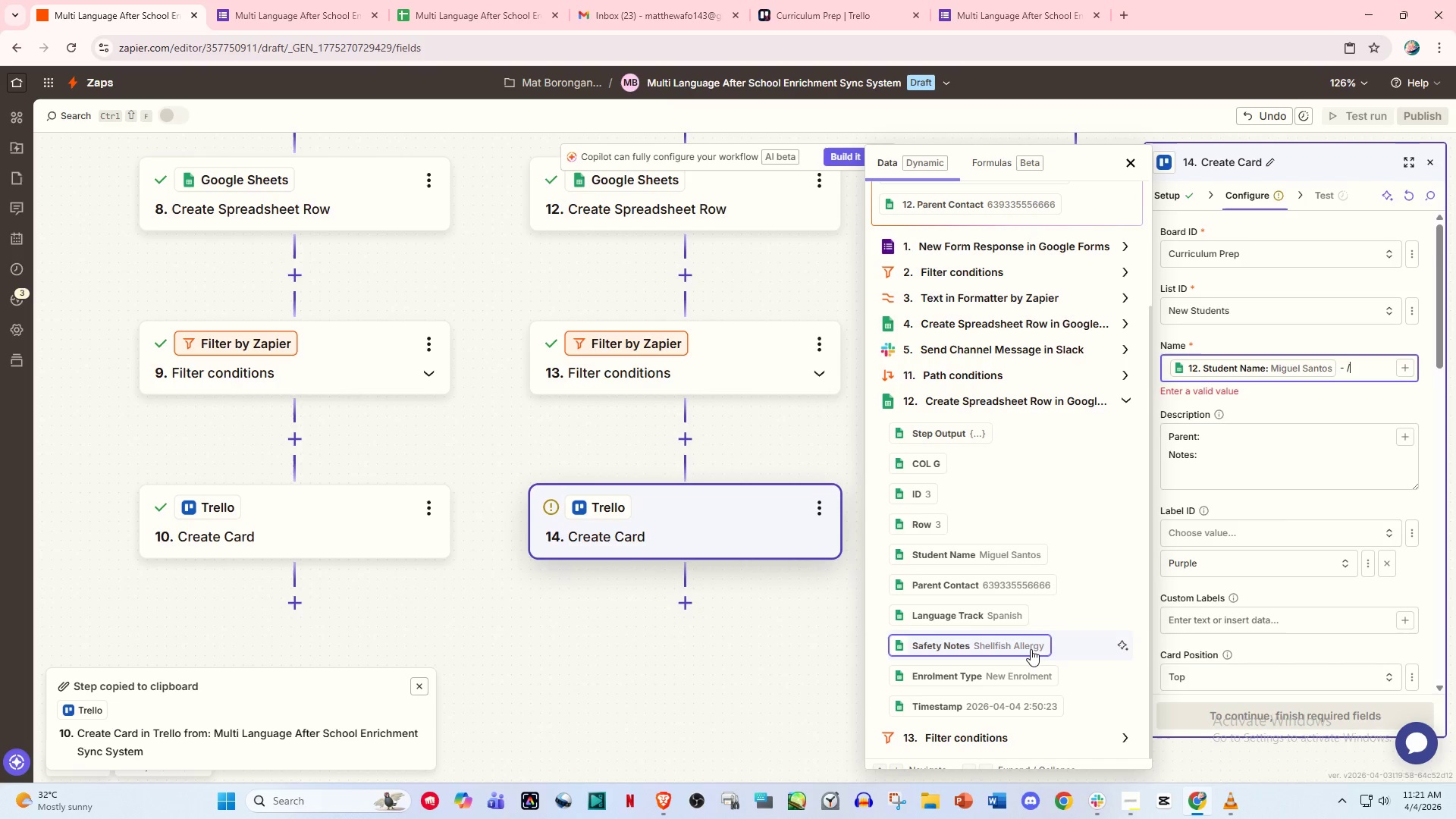 
left_click([1002, 616])
 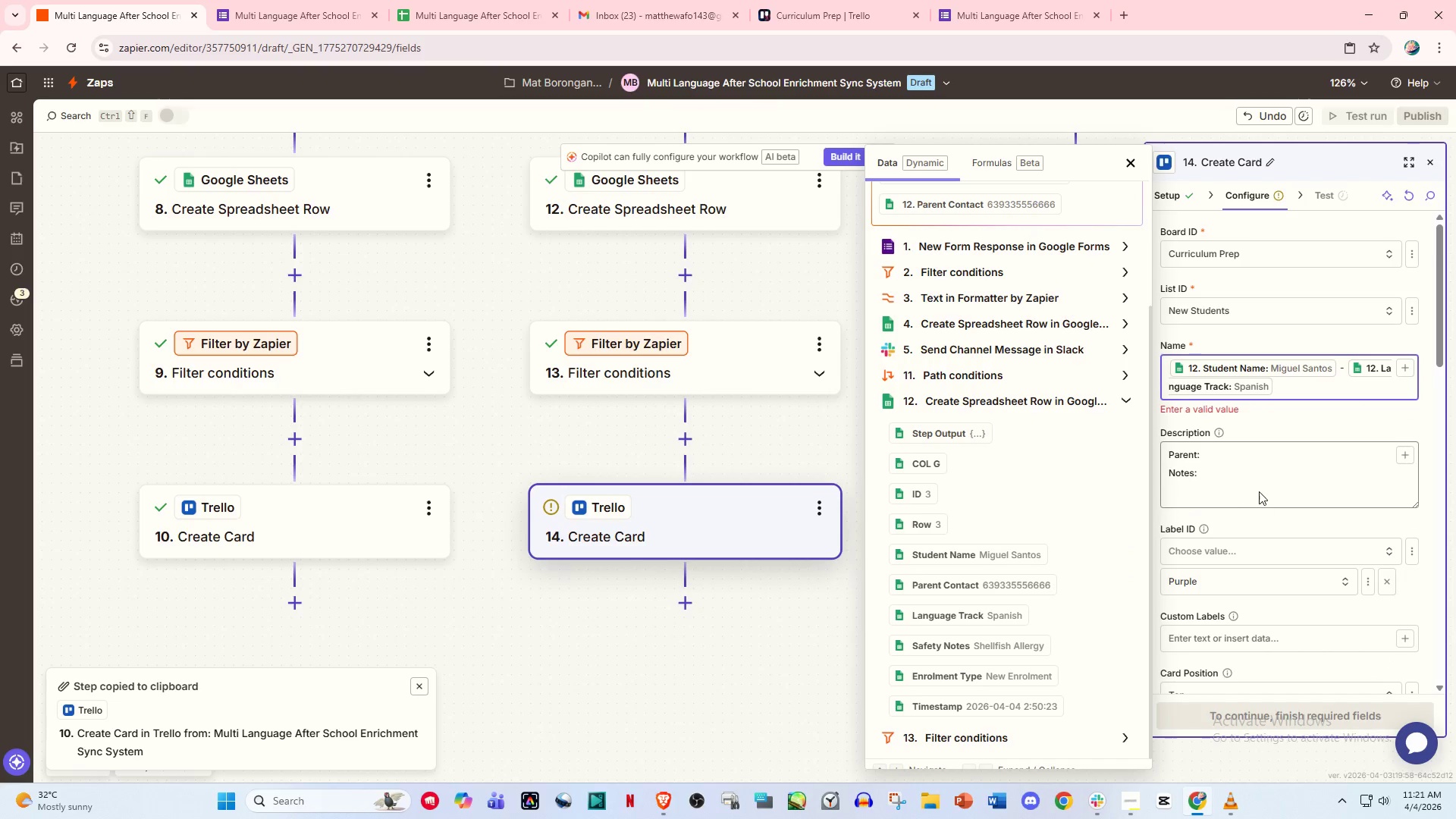 
left_click([1263, 480])
 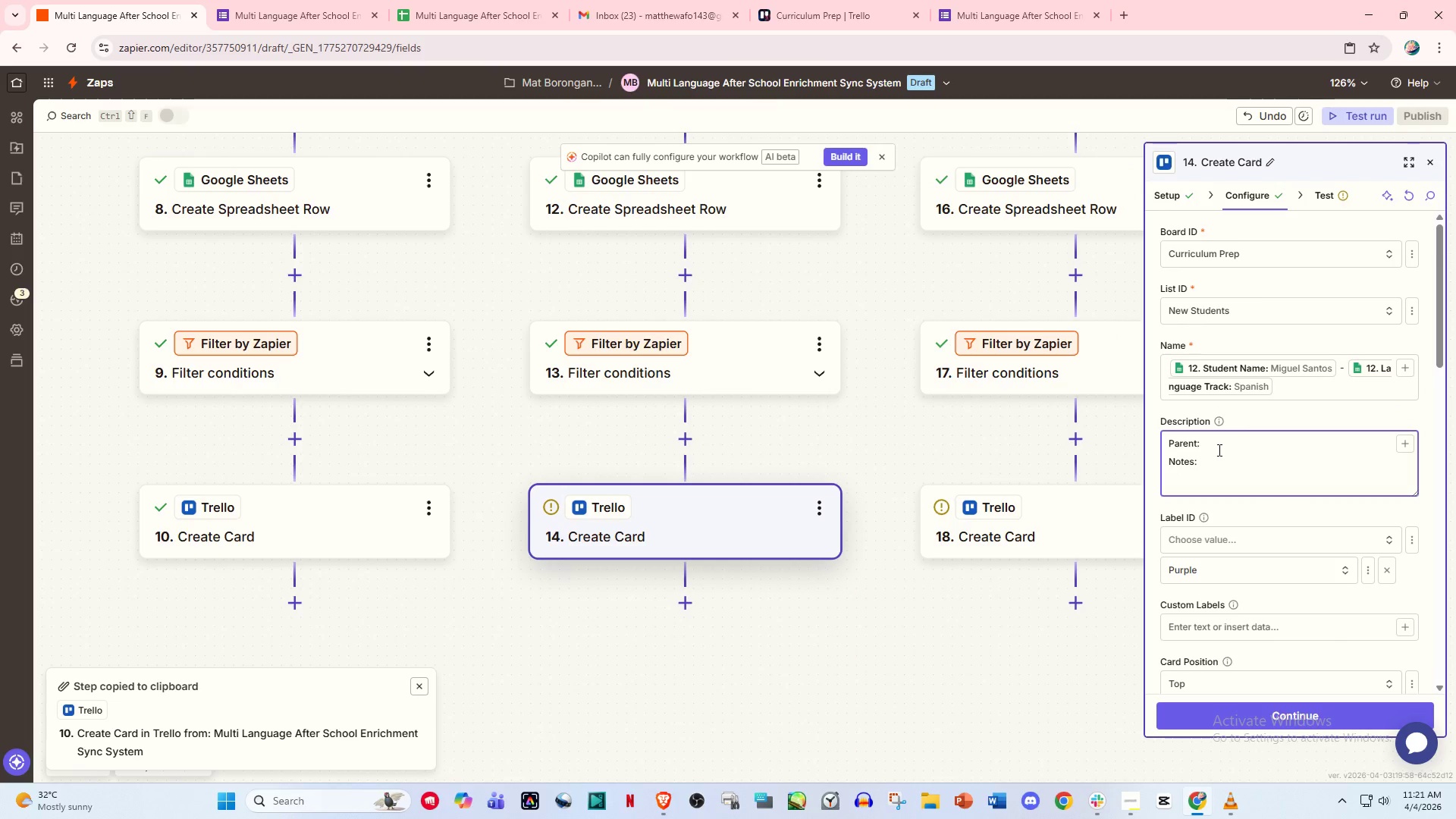 
left_click([1216, 444])
 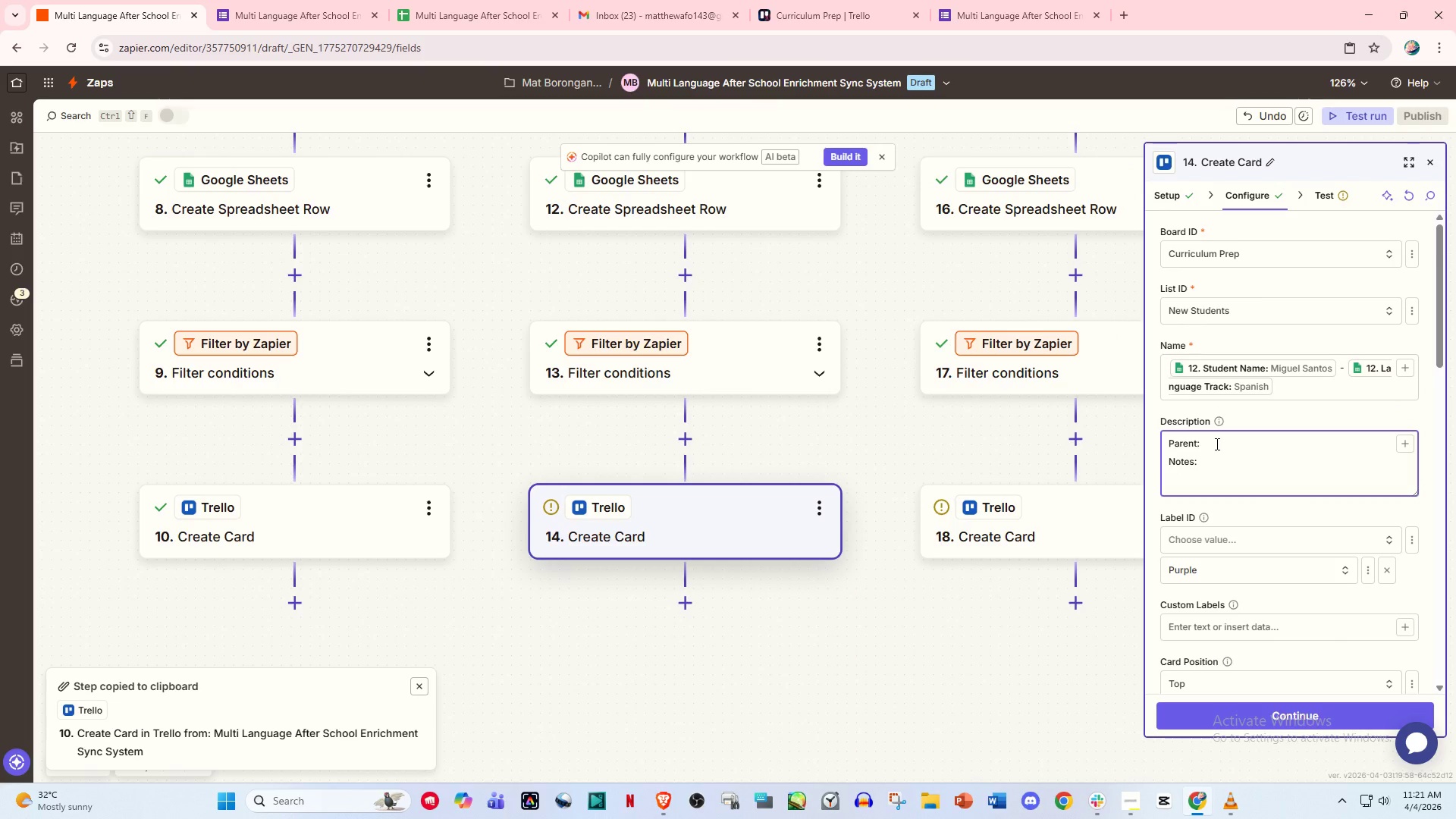 
key(Slash)
 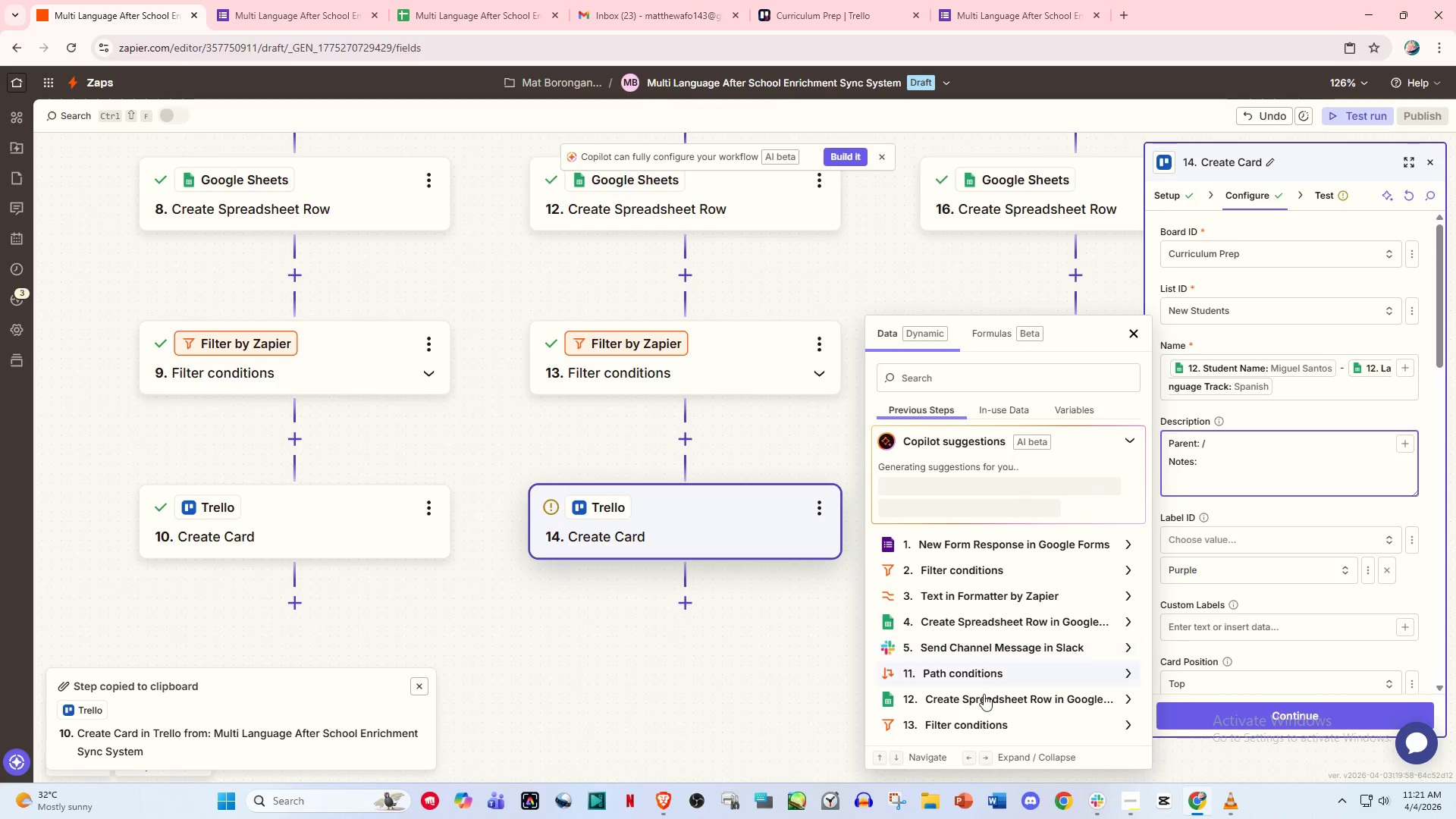 
left_click([1014, 687])
 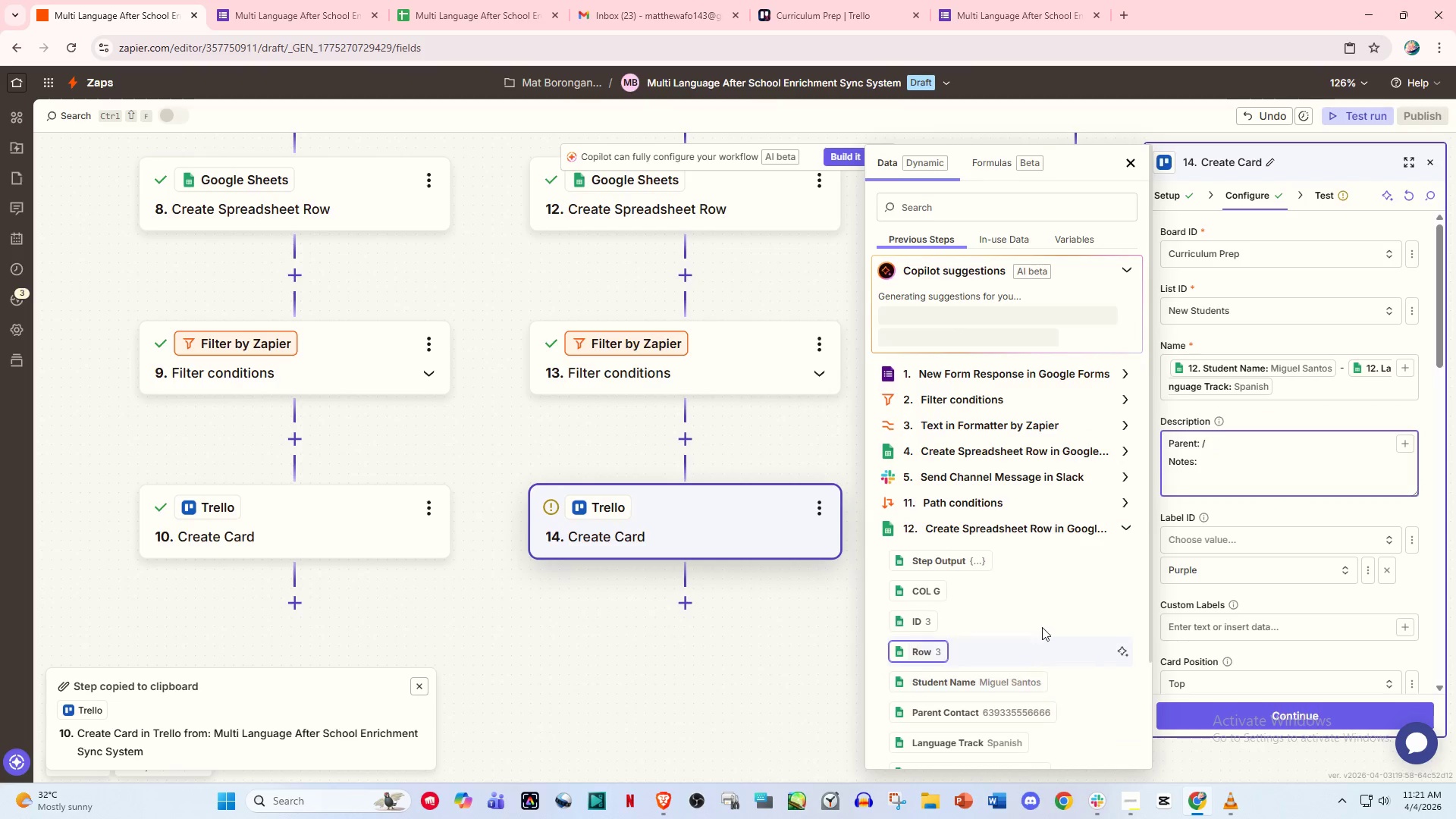 
scroll: coordinate [990, 601], scroll_direction: down, amount: 3.0
 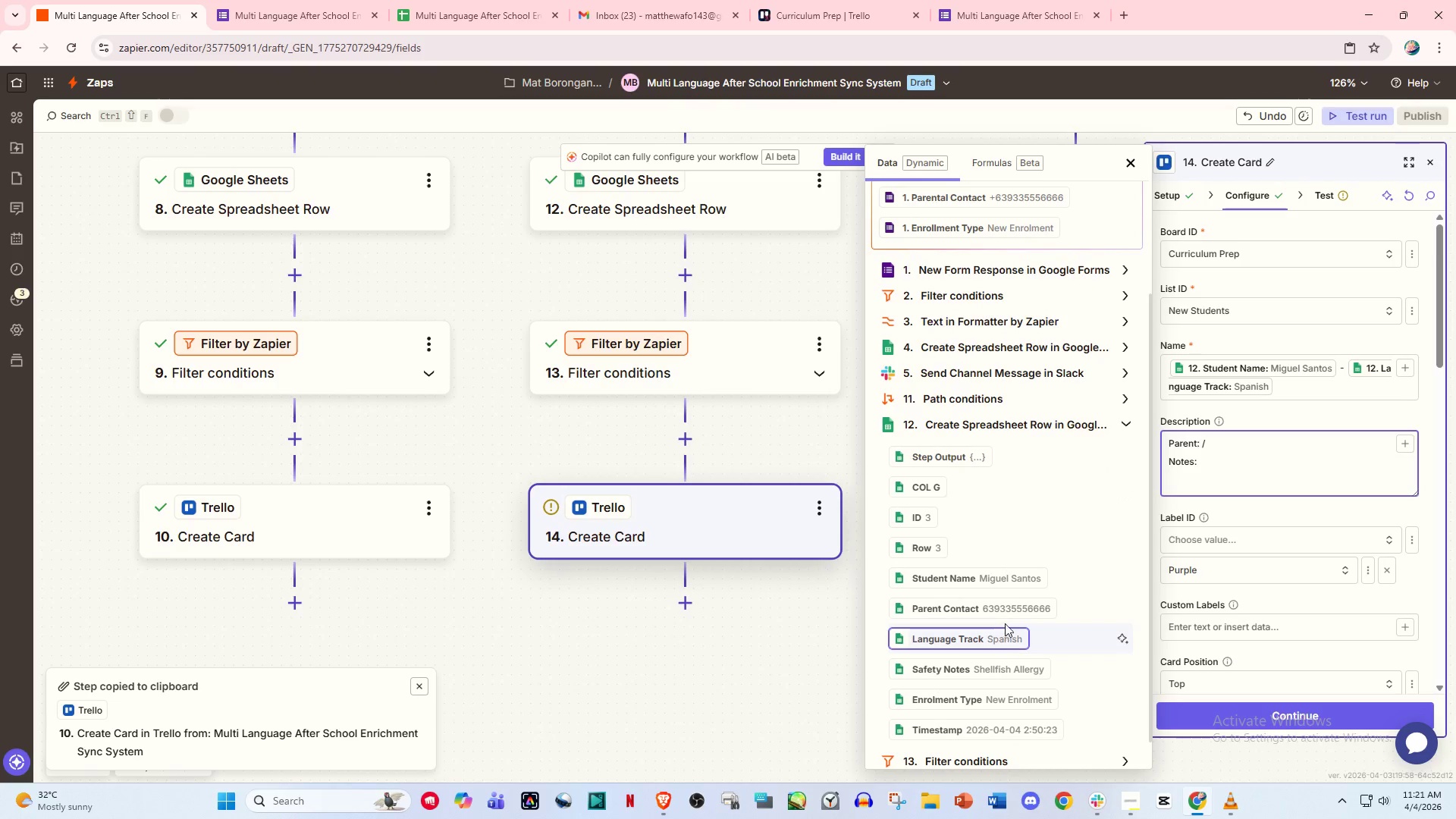 
left_click([1014, 613])
 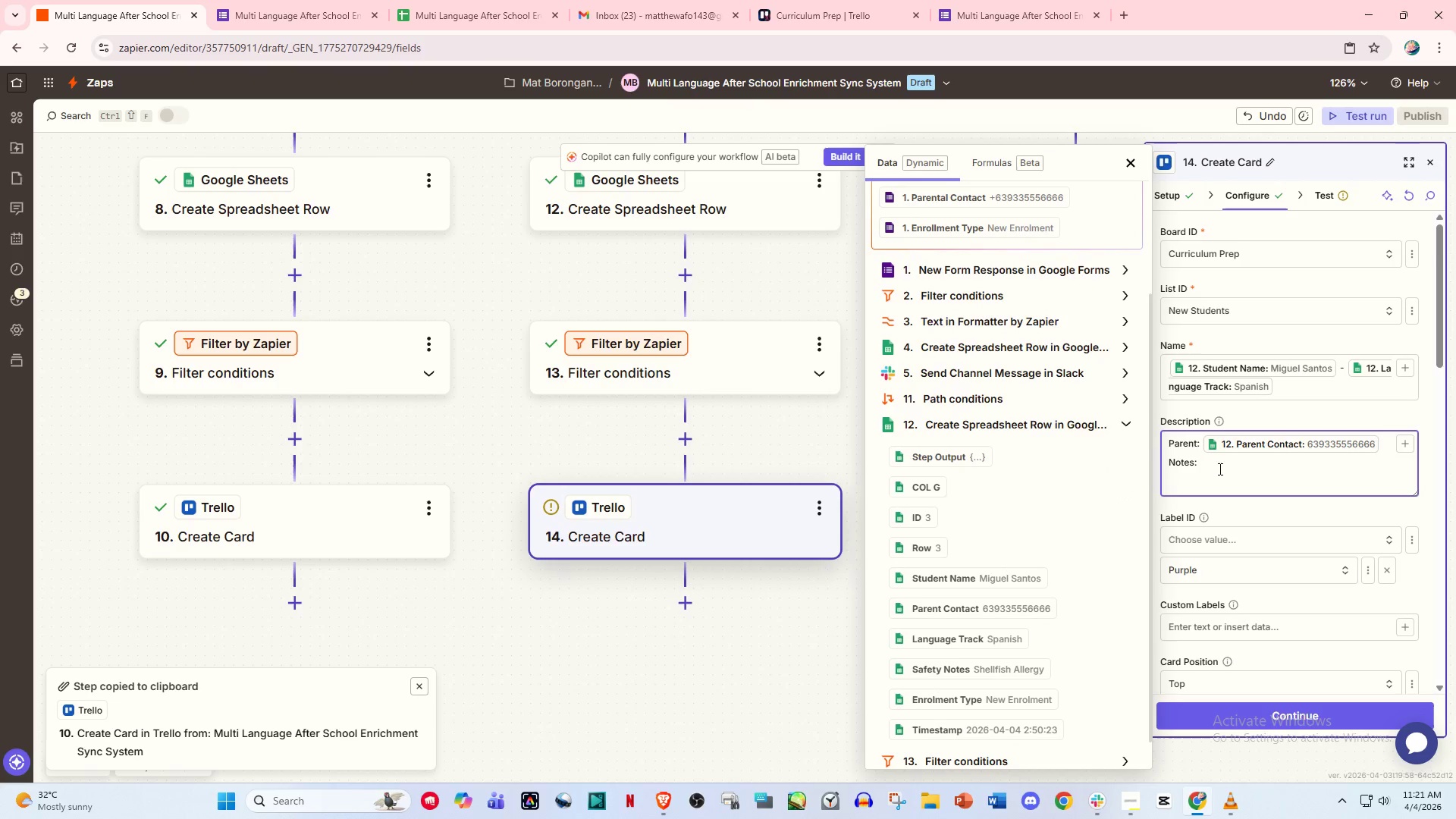 
left_click([1225, 460])
 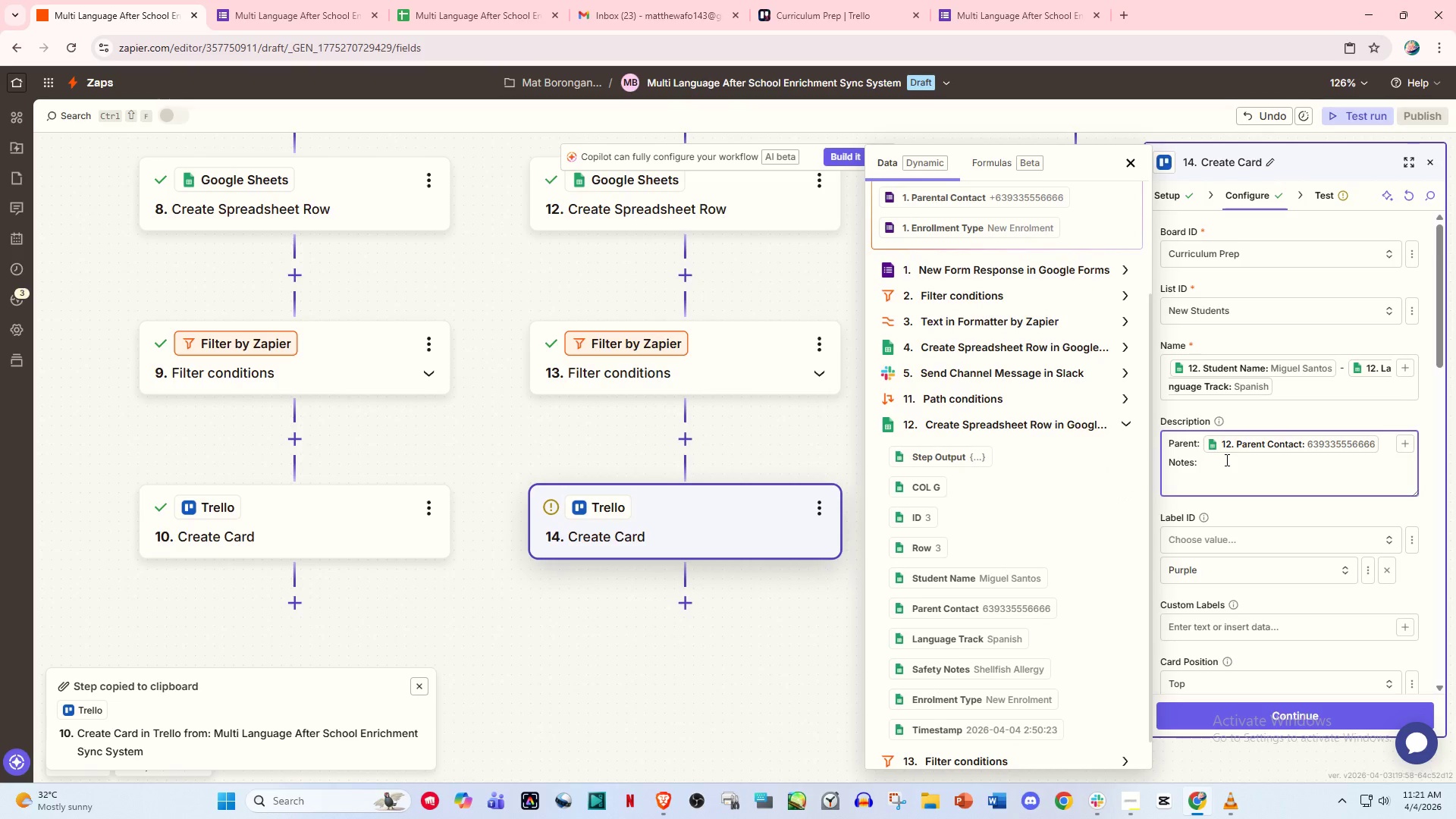 
key(Slash)
 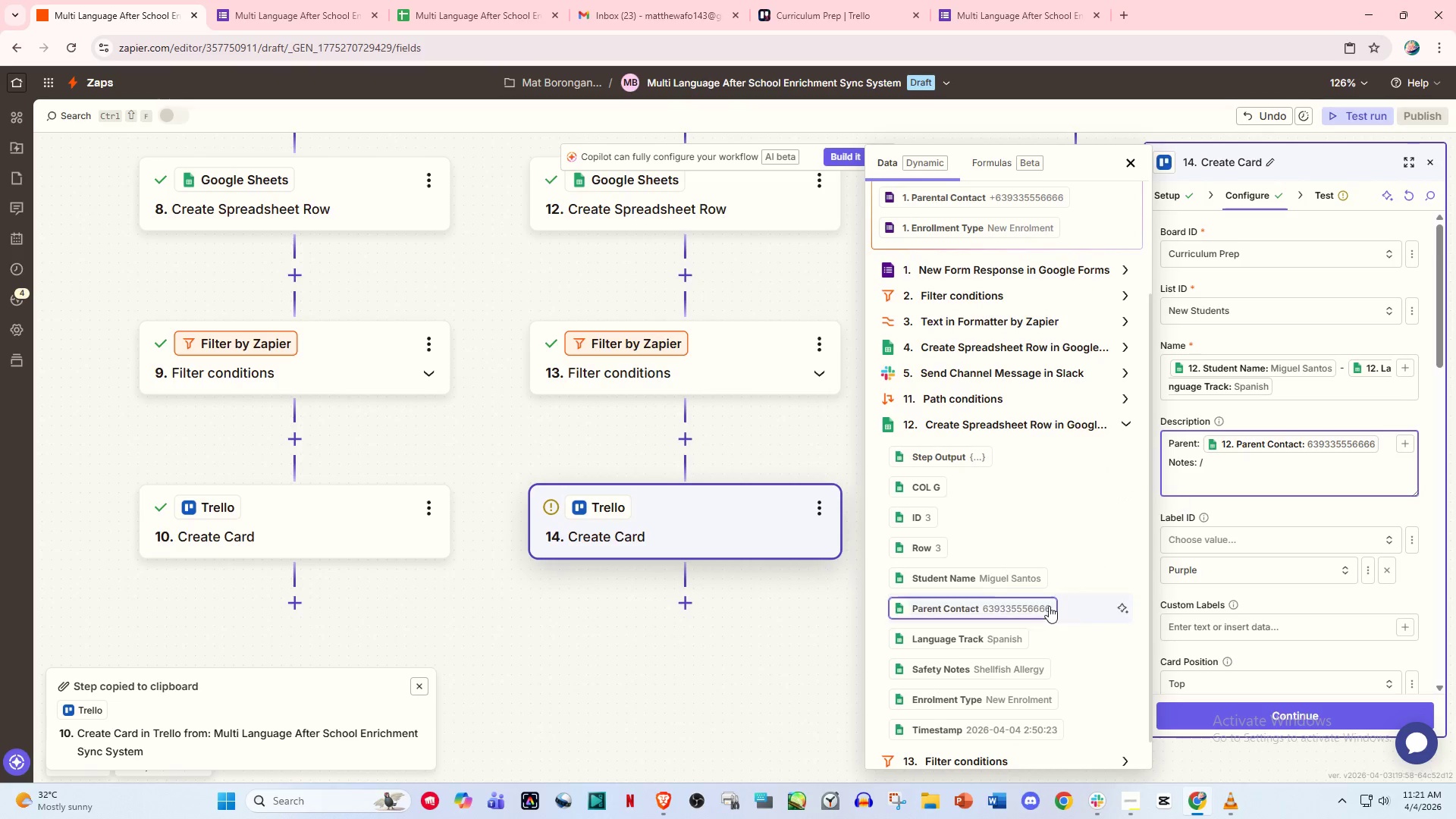 
scroll: coordinate [1049, 606], scroll_direction: down, amount: 2.0
 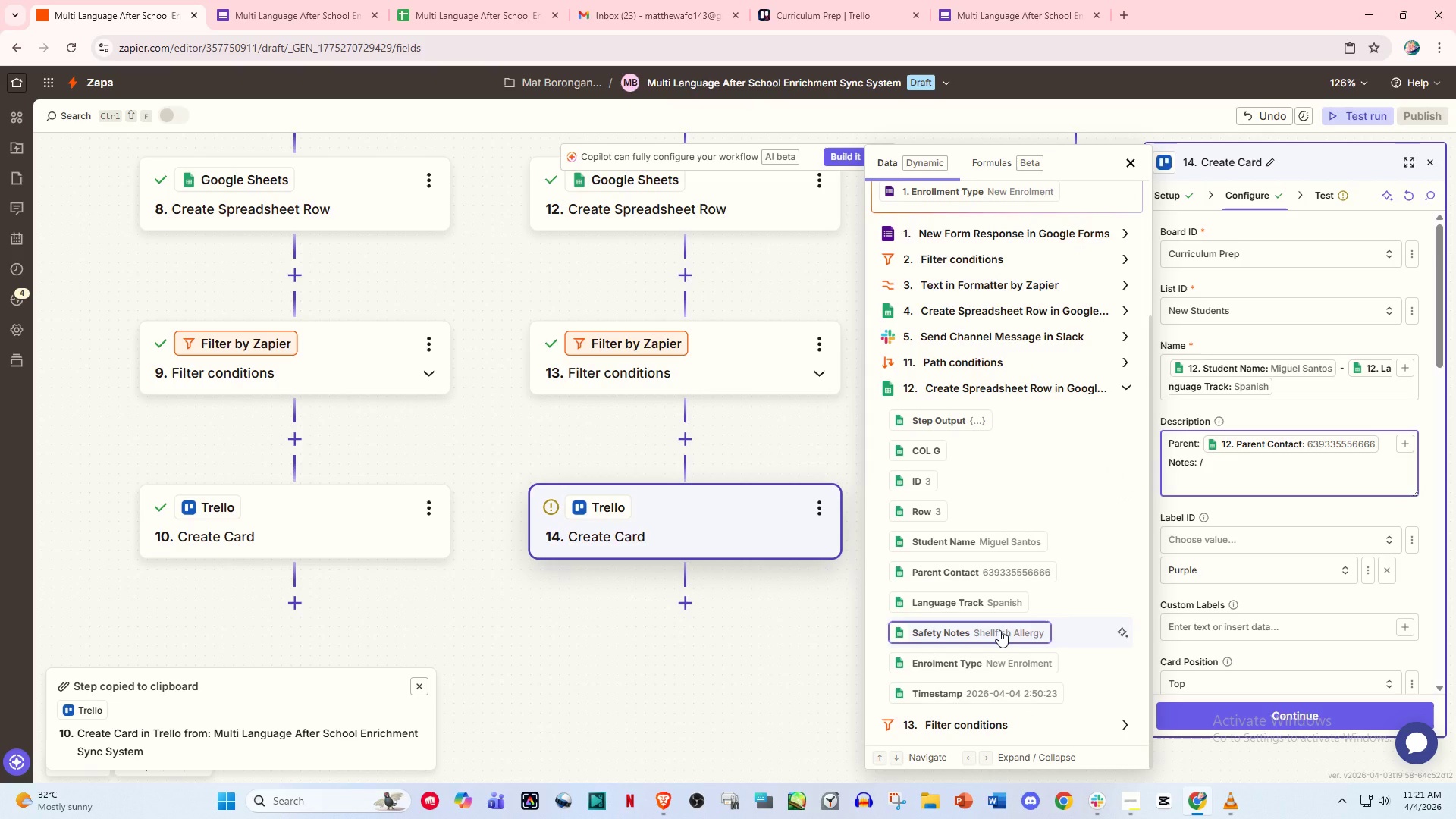 
left_click([999, 630])
 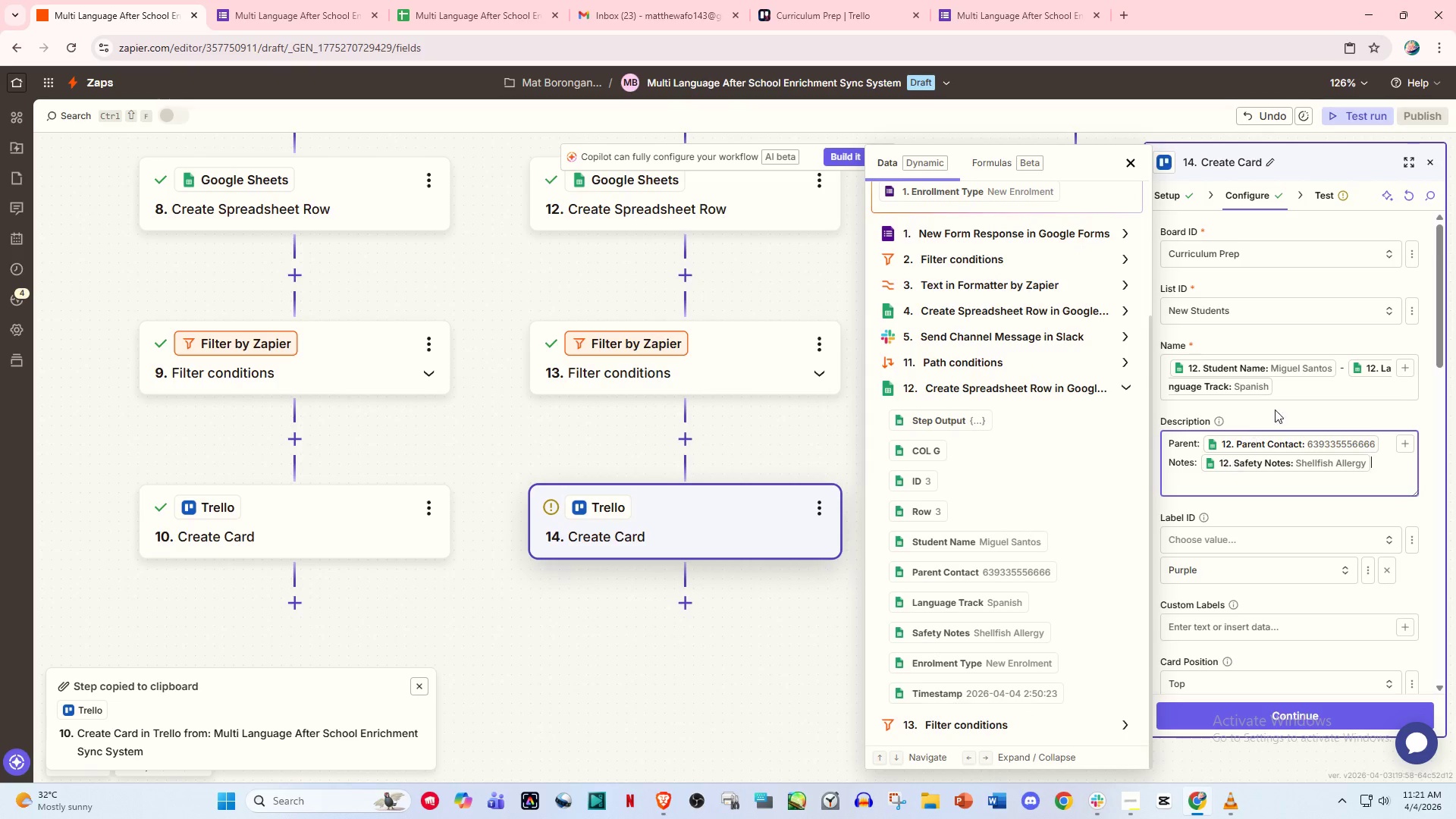 
left_click([1291, 403])
 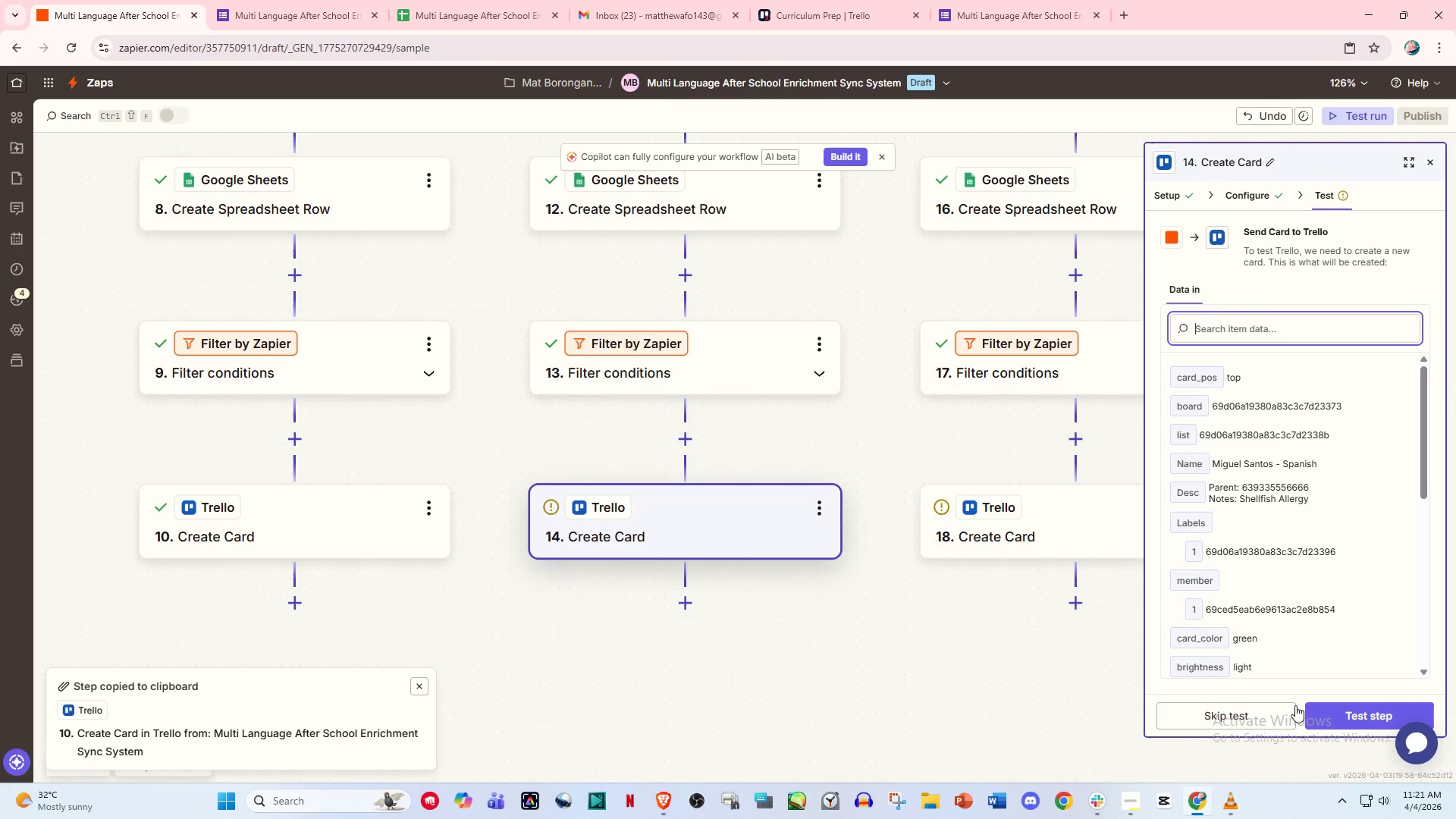 
left_click([1348, 706])
 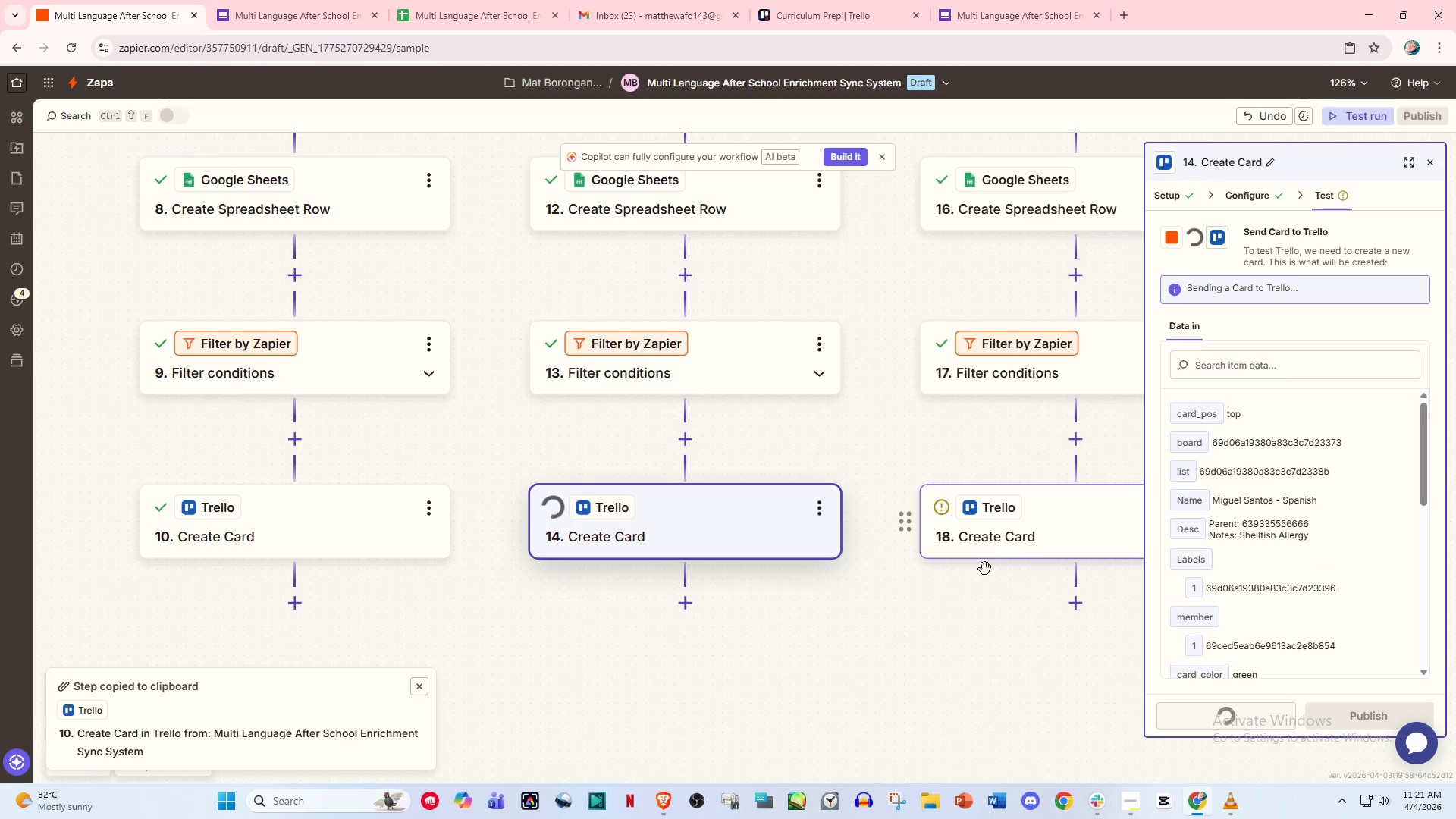 
left_click([1034, 522])
 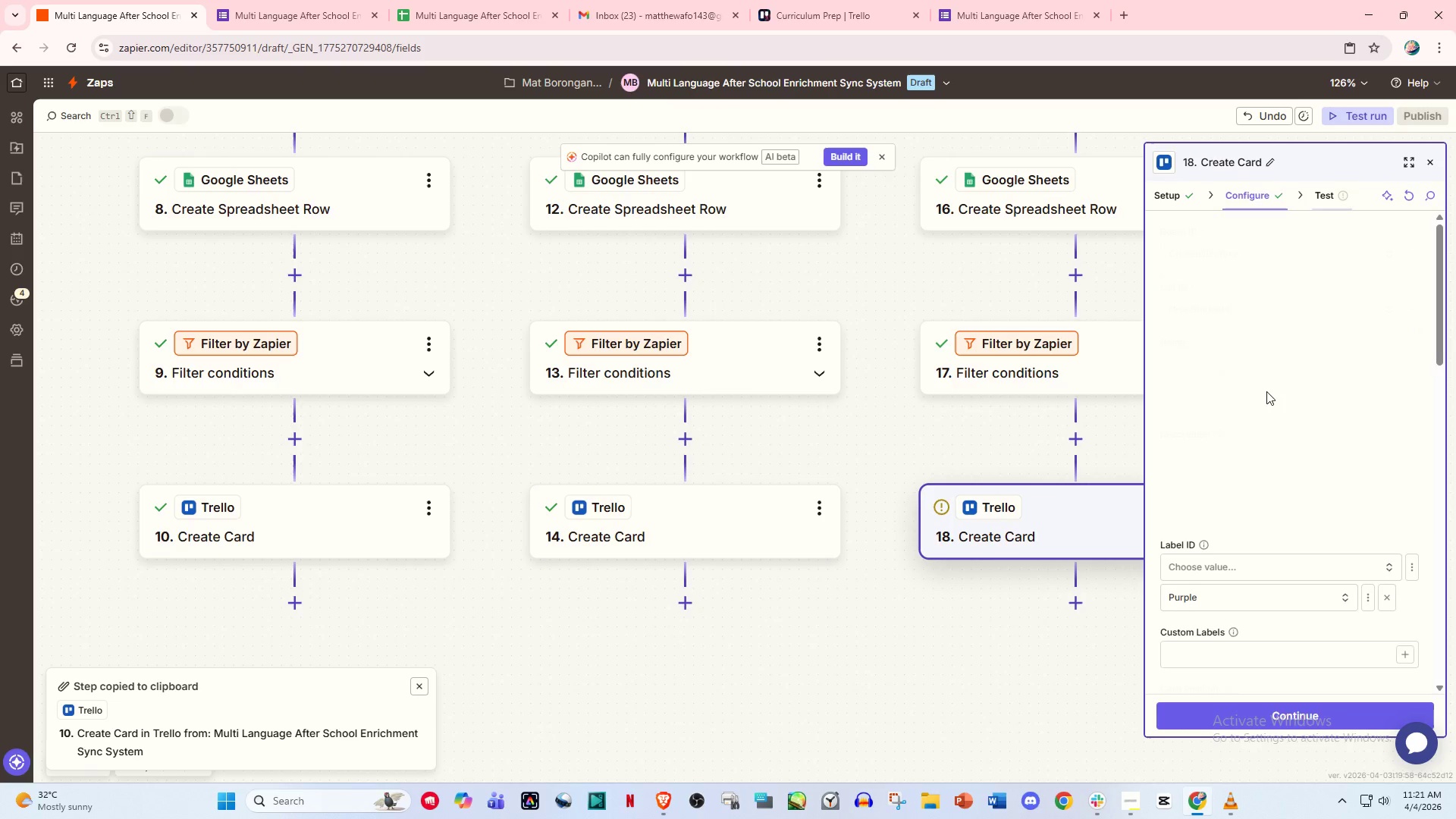 
left_click([1256, 398])
 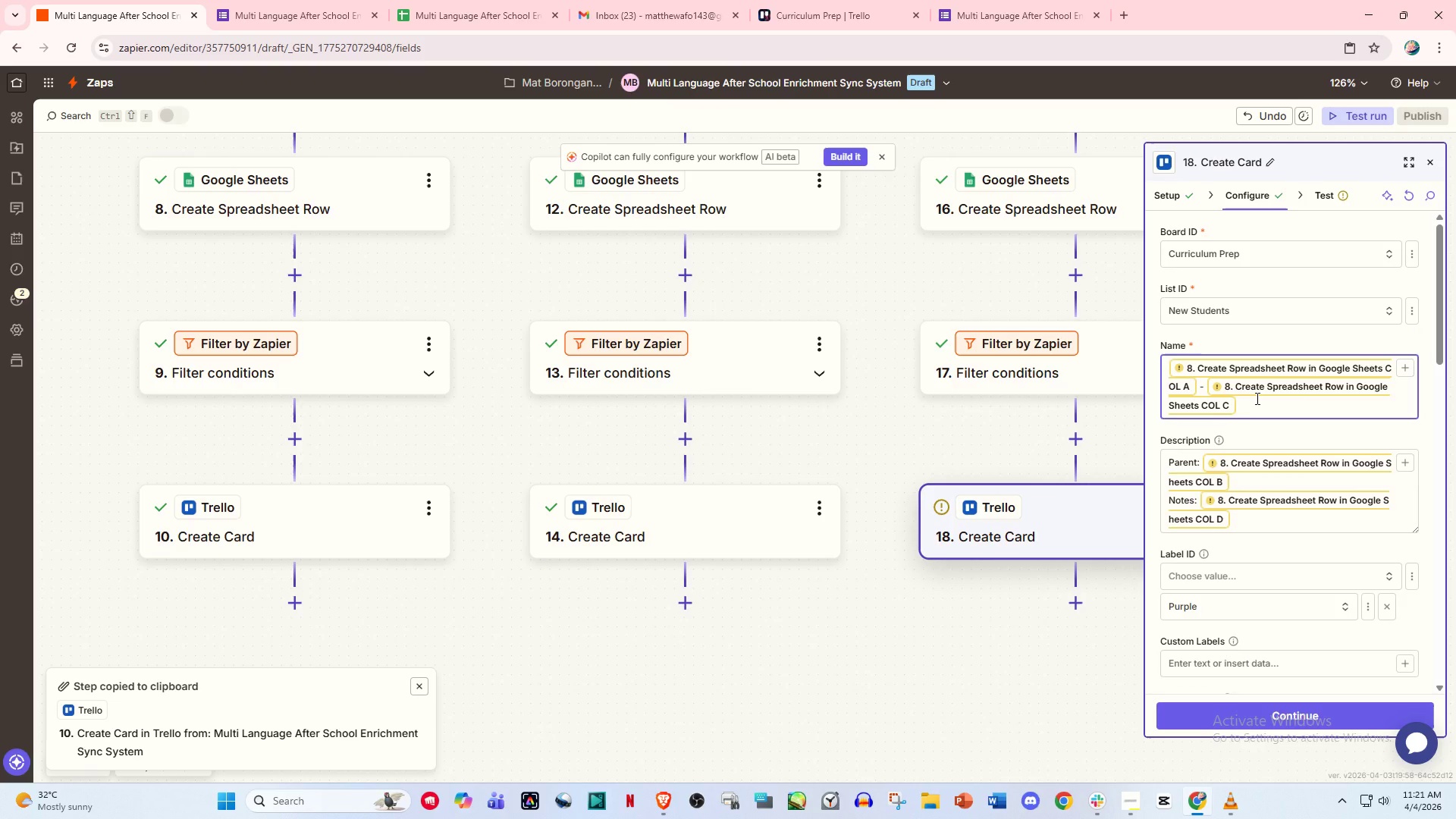 
key(Backspace)
 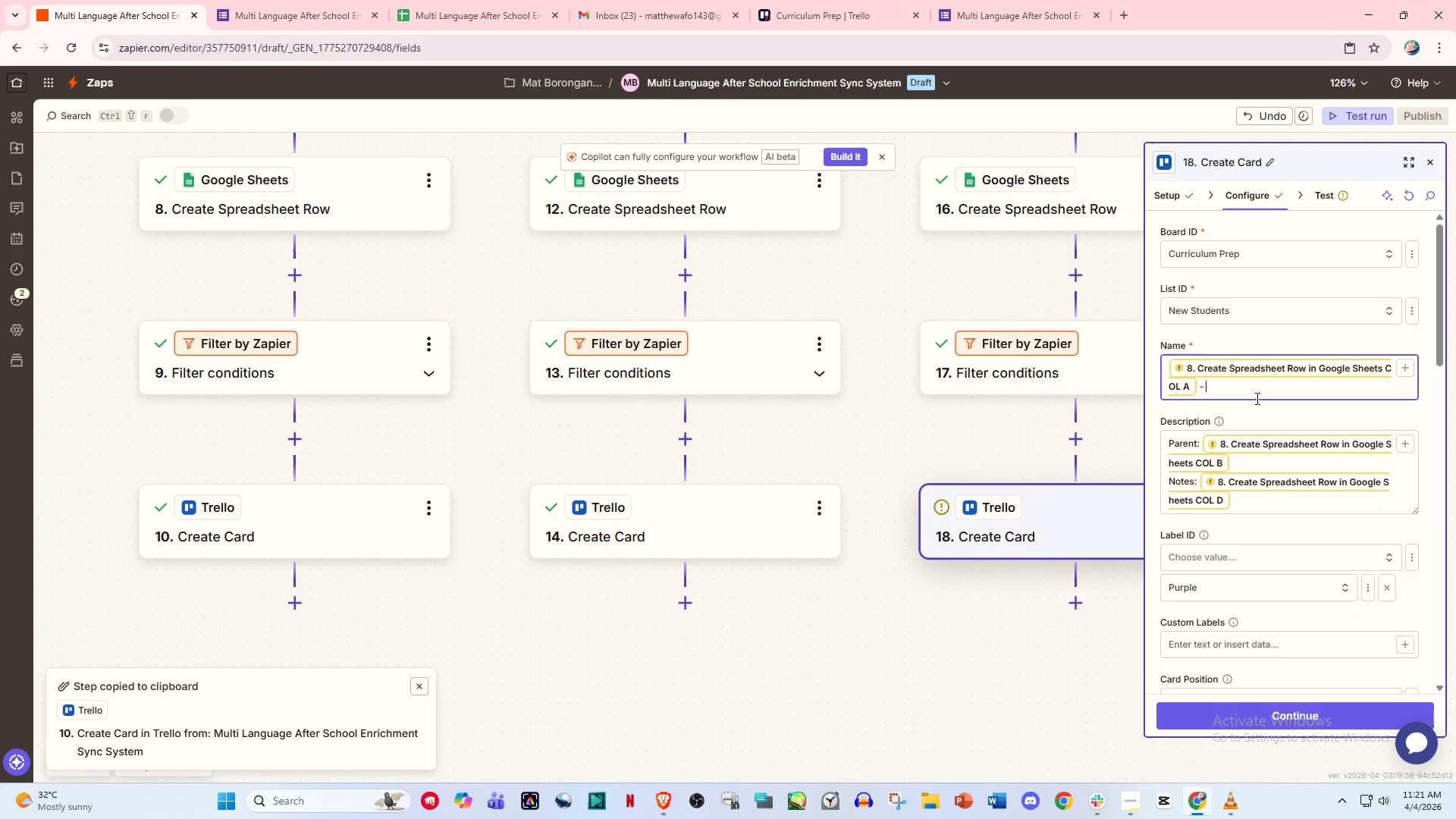 
key(Backspace)
 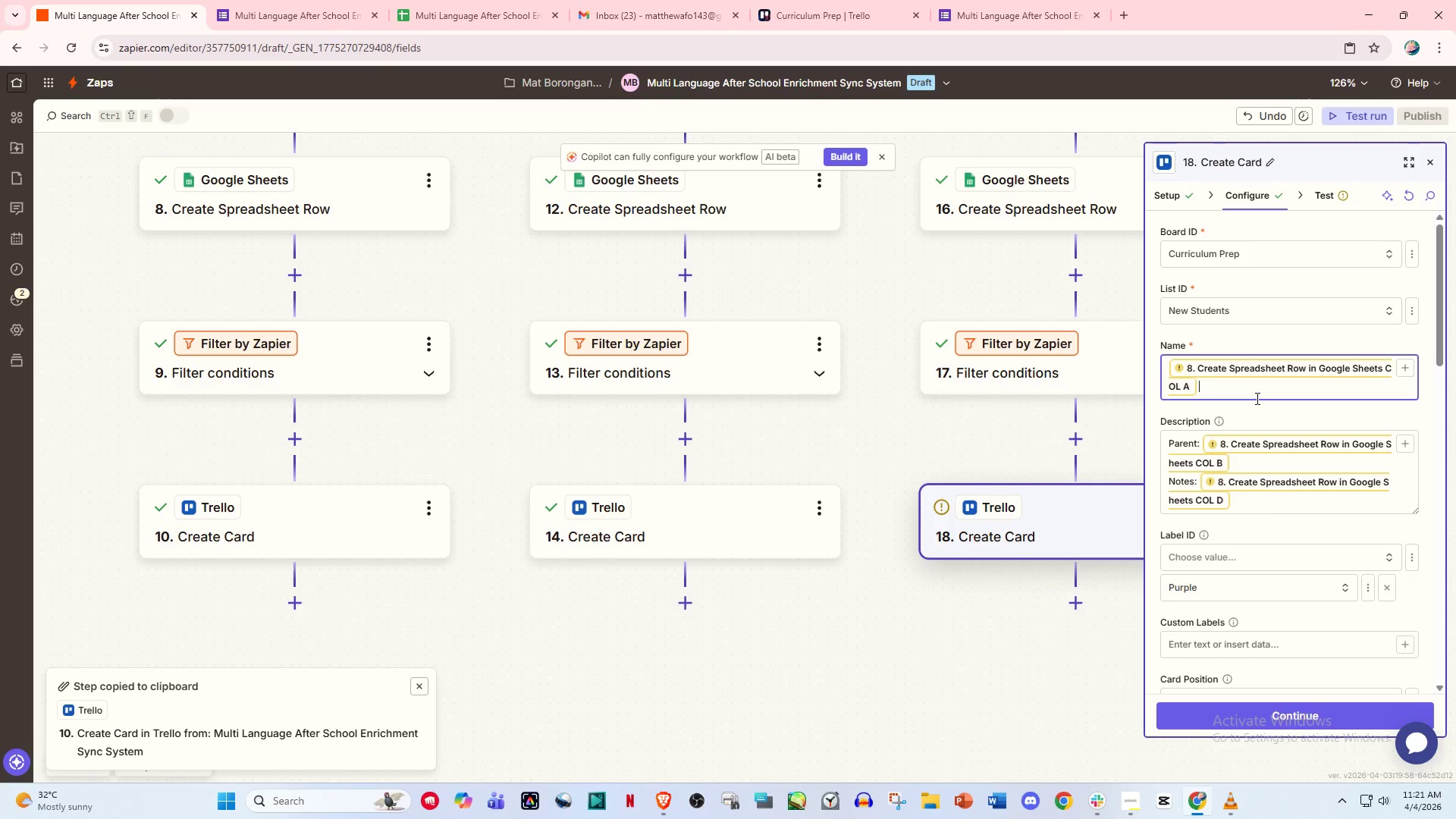 
key(Backspace)
 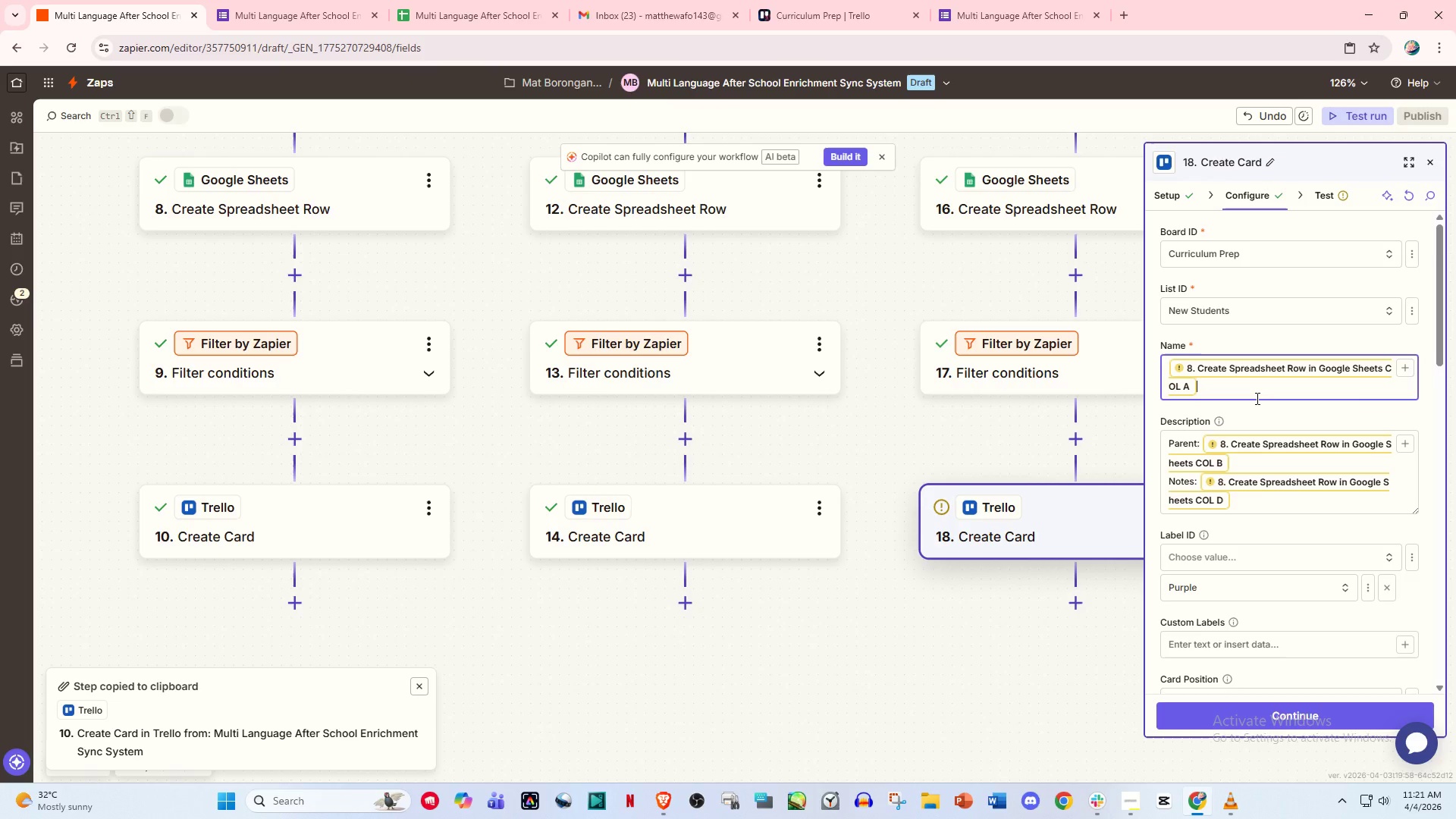 
key(Backspace)
 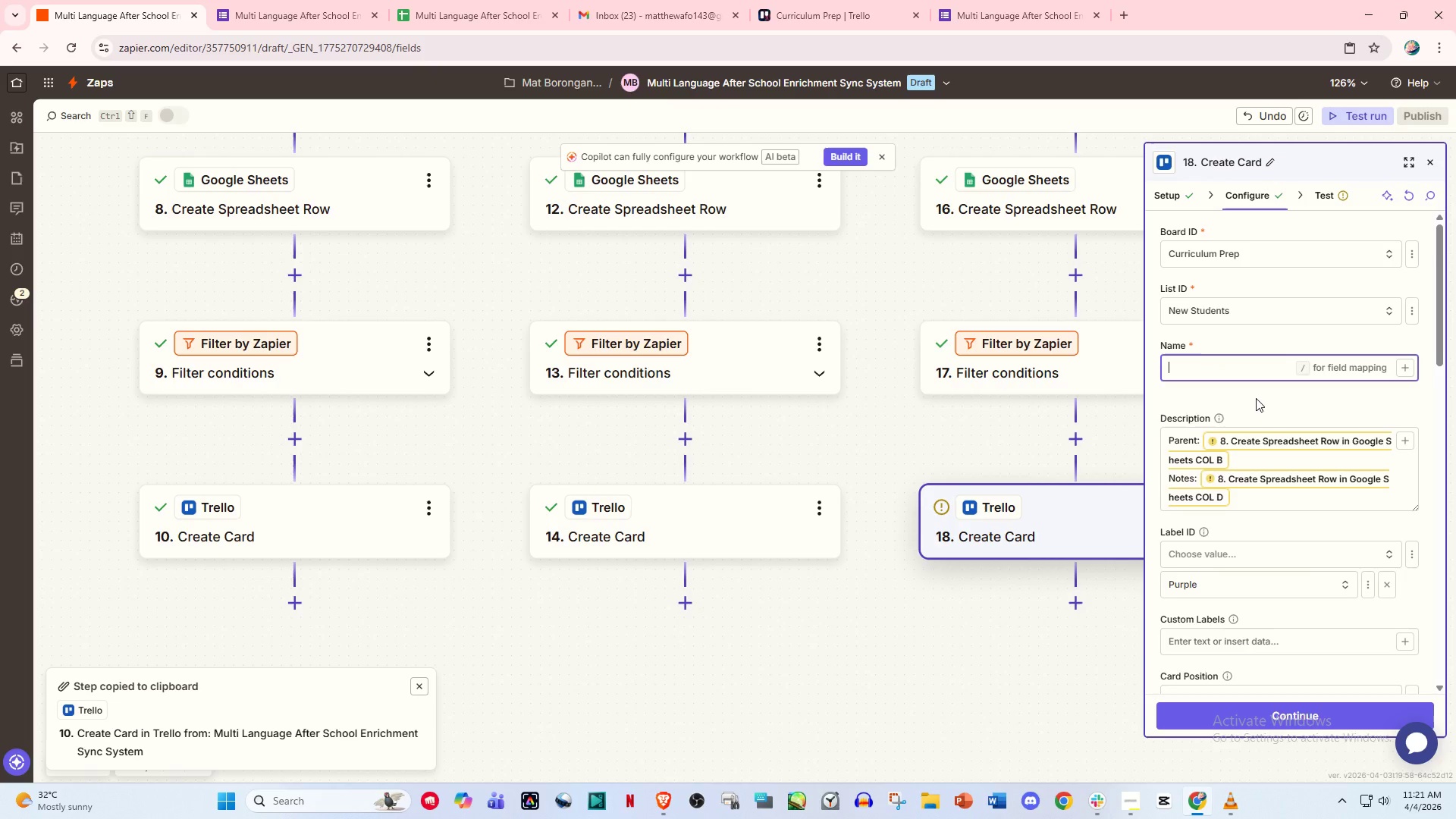 
hold_key(key=Backspace, duration=0.58)
 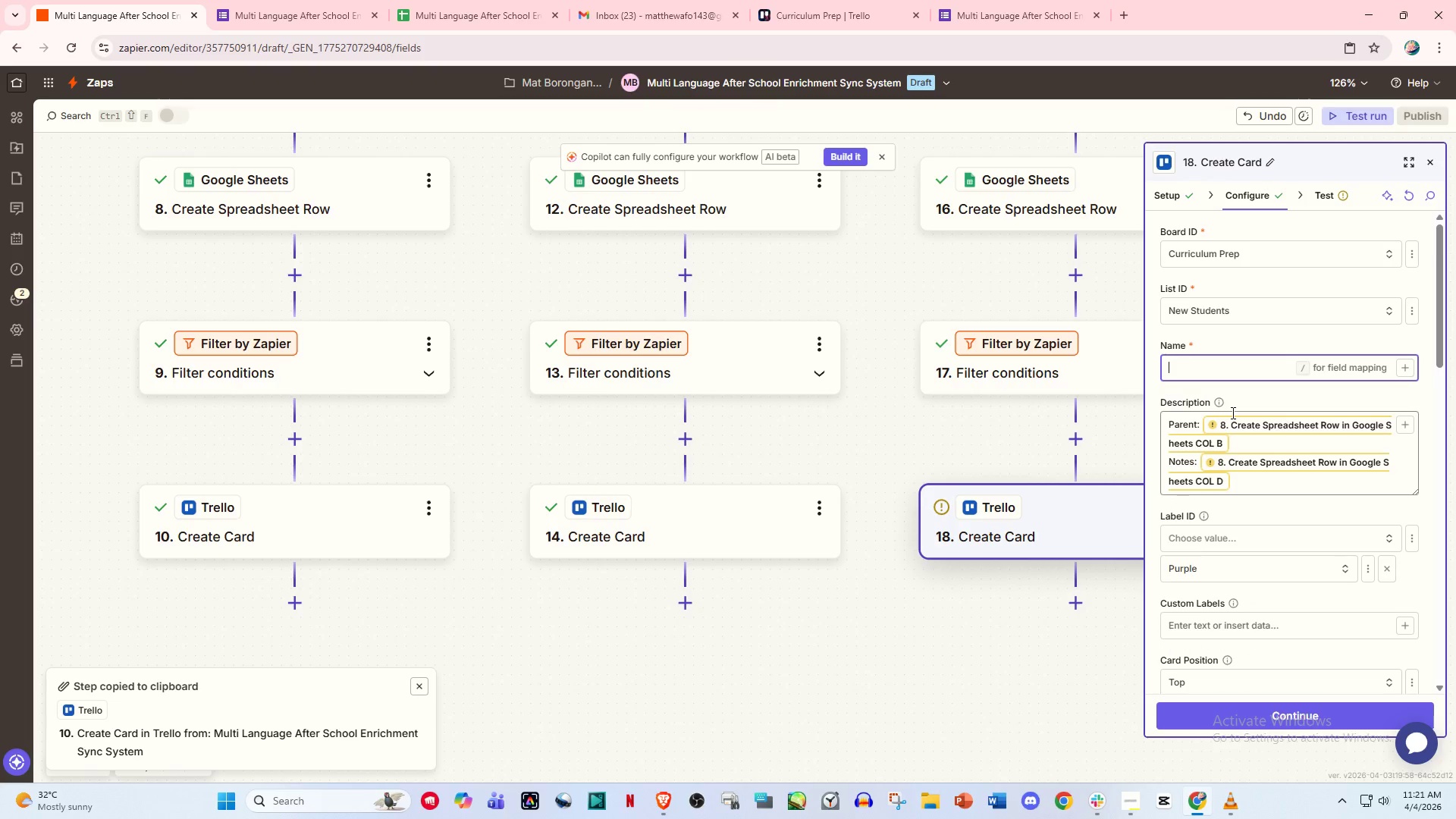 
key(Slash)
 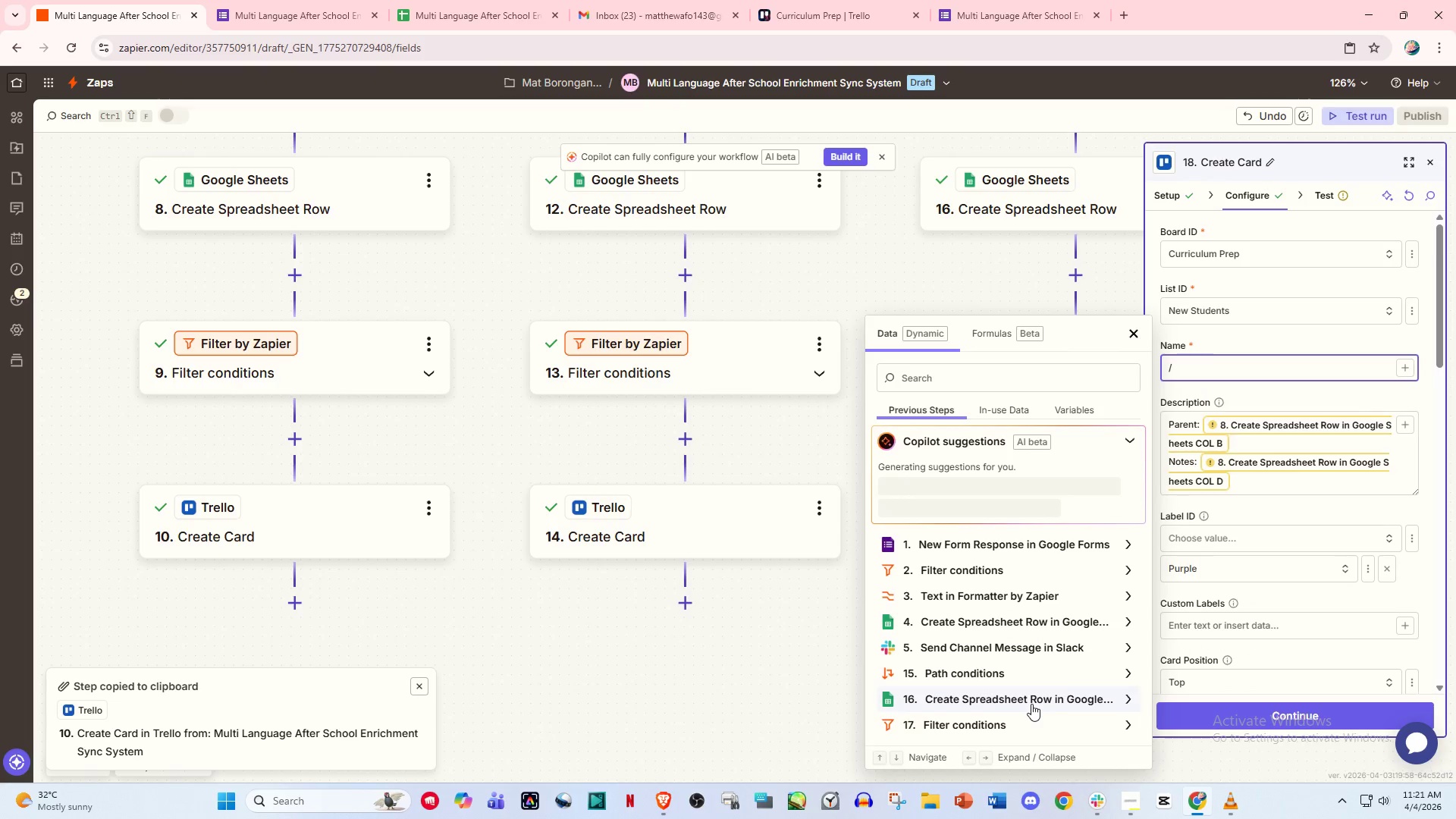 
left_click([1038, 703])
 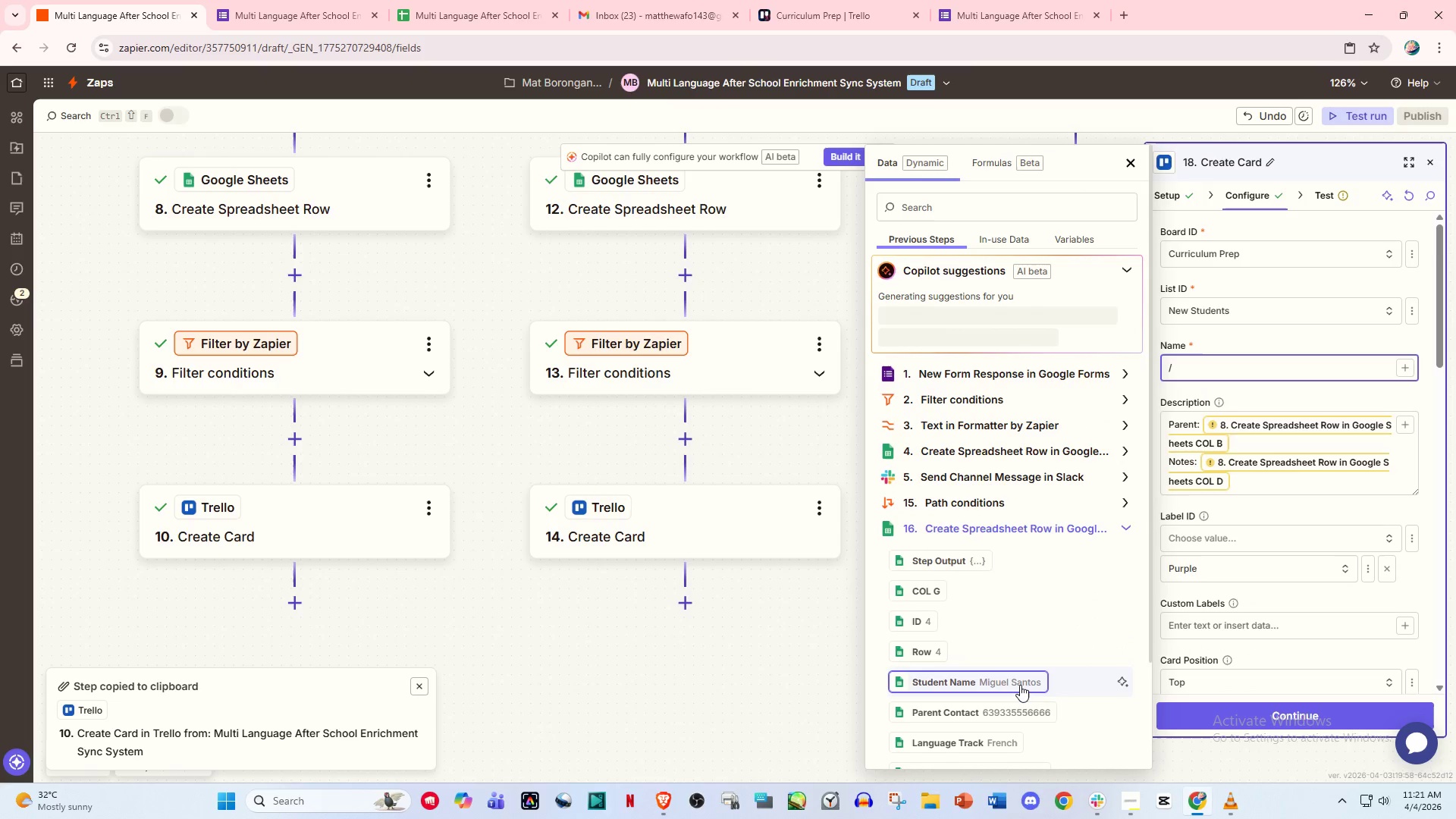 
left_click([1020, 685])
 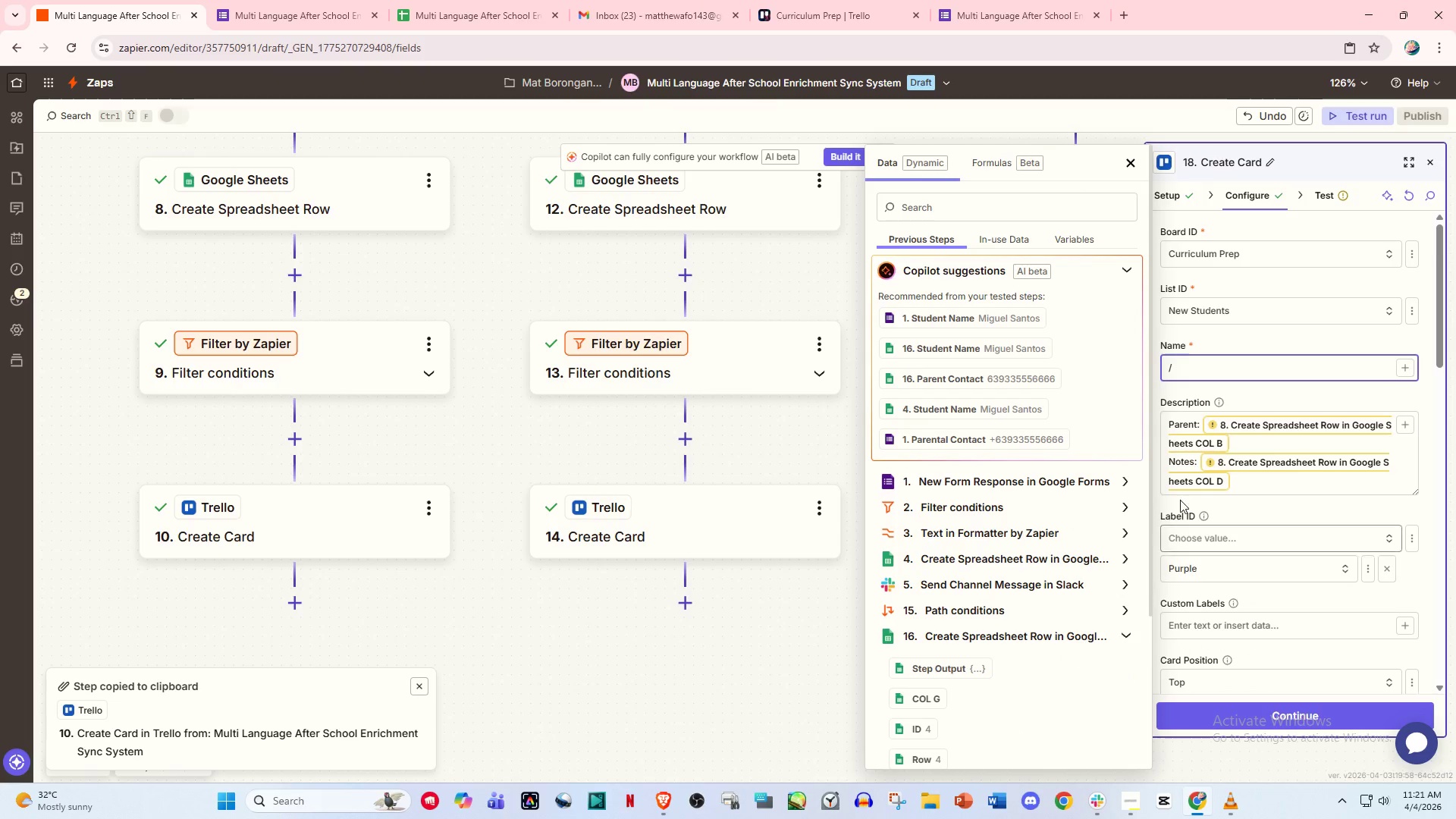 
left_click([1194, 366])
 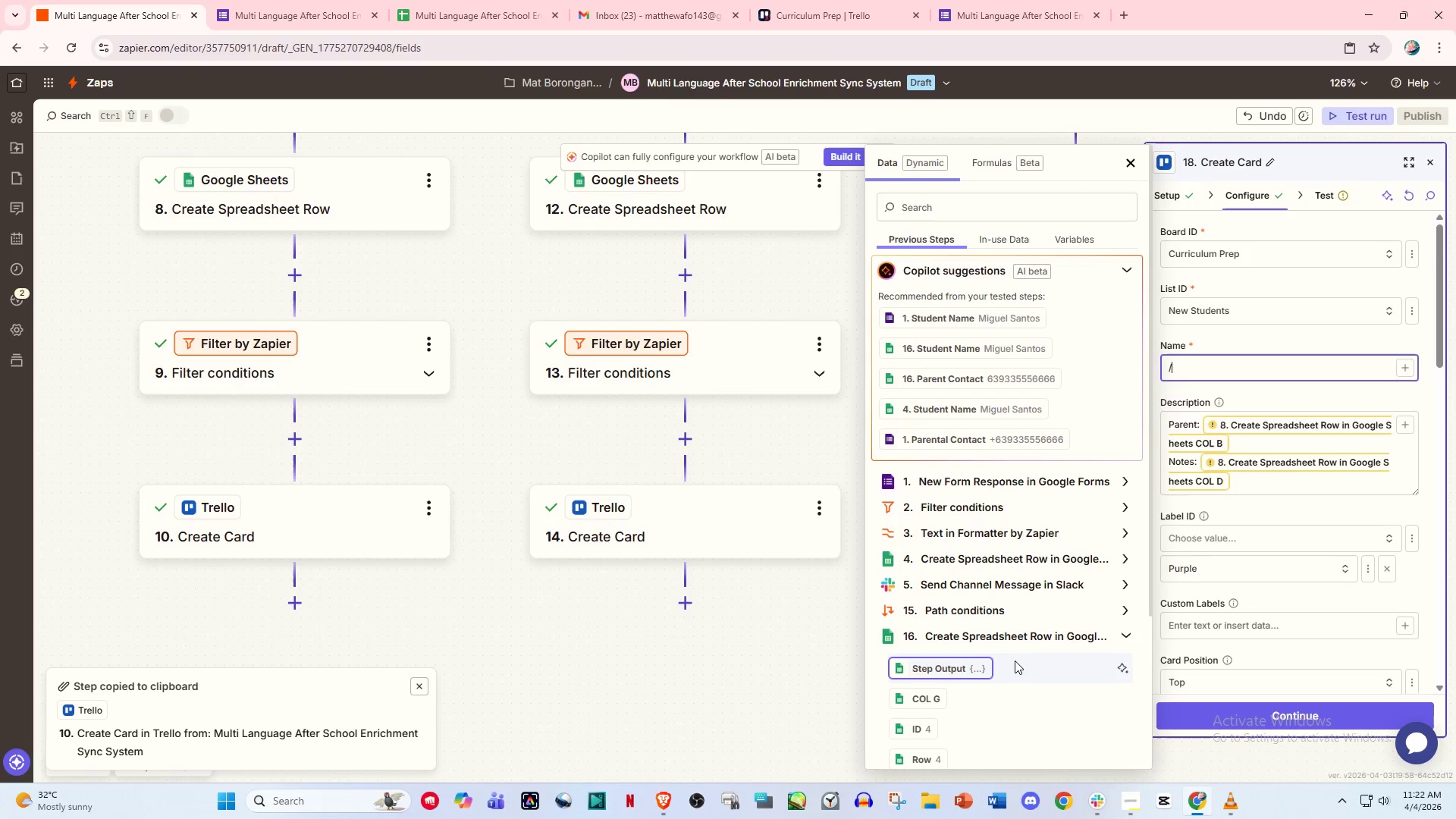 
scroll: coordinate [995, 665], scroll_direction: down, amount: 5.0
 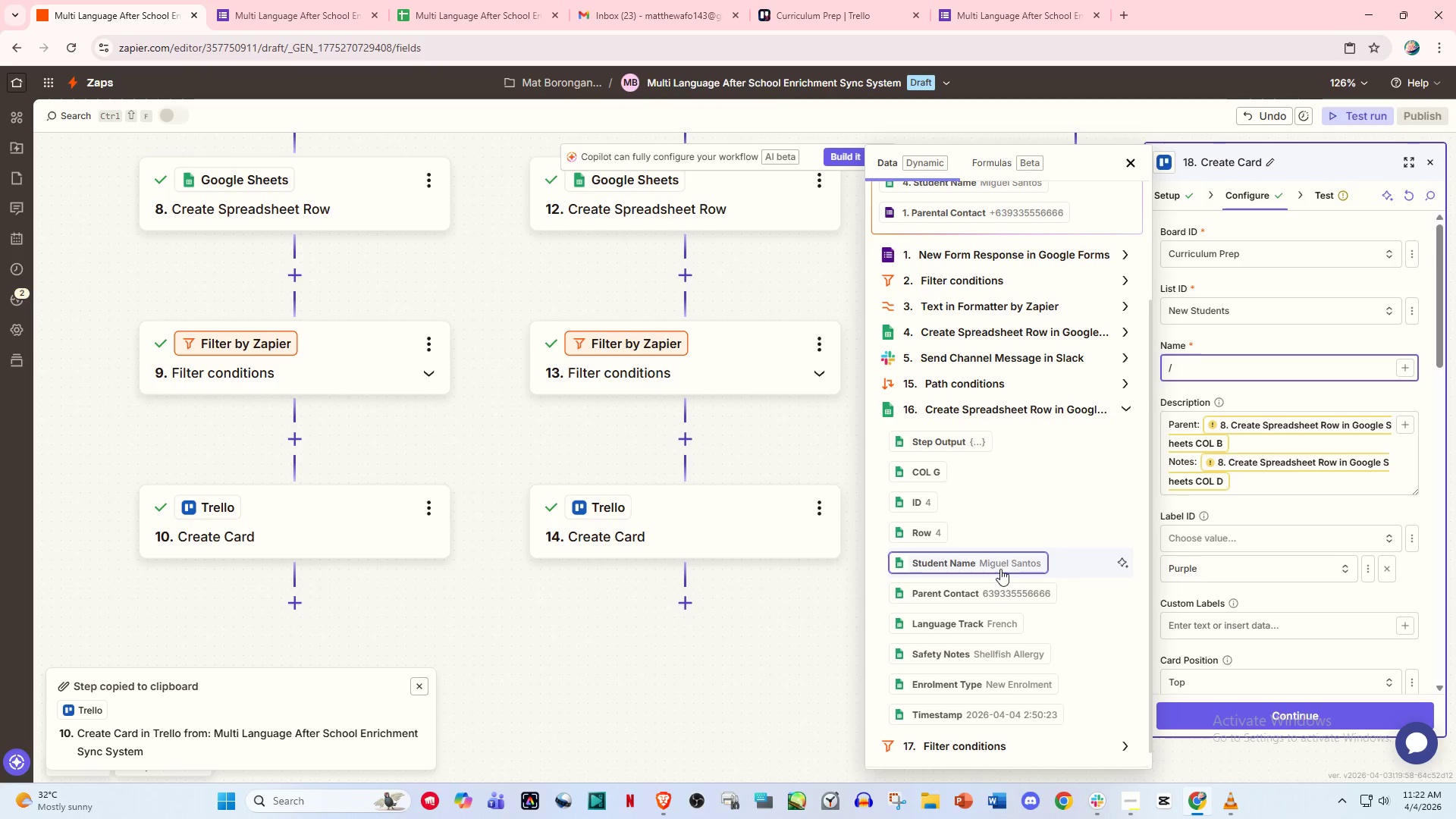 
left_click([1000, 569])
 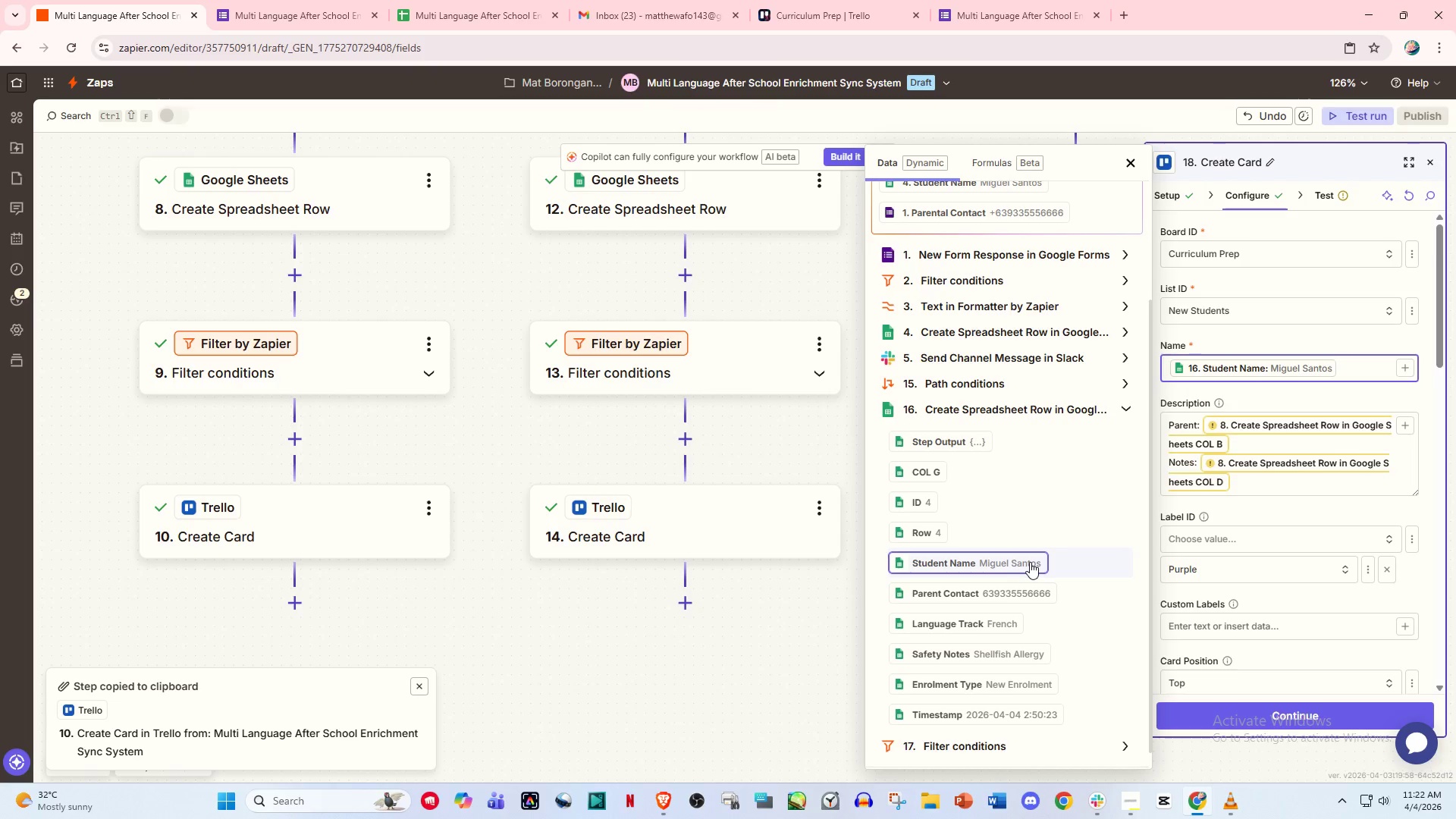 
key(Space)
 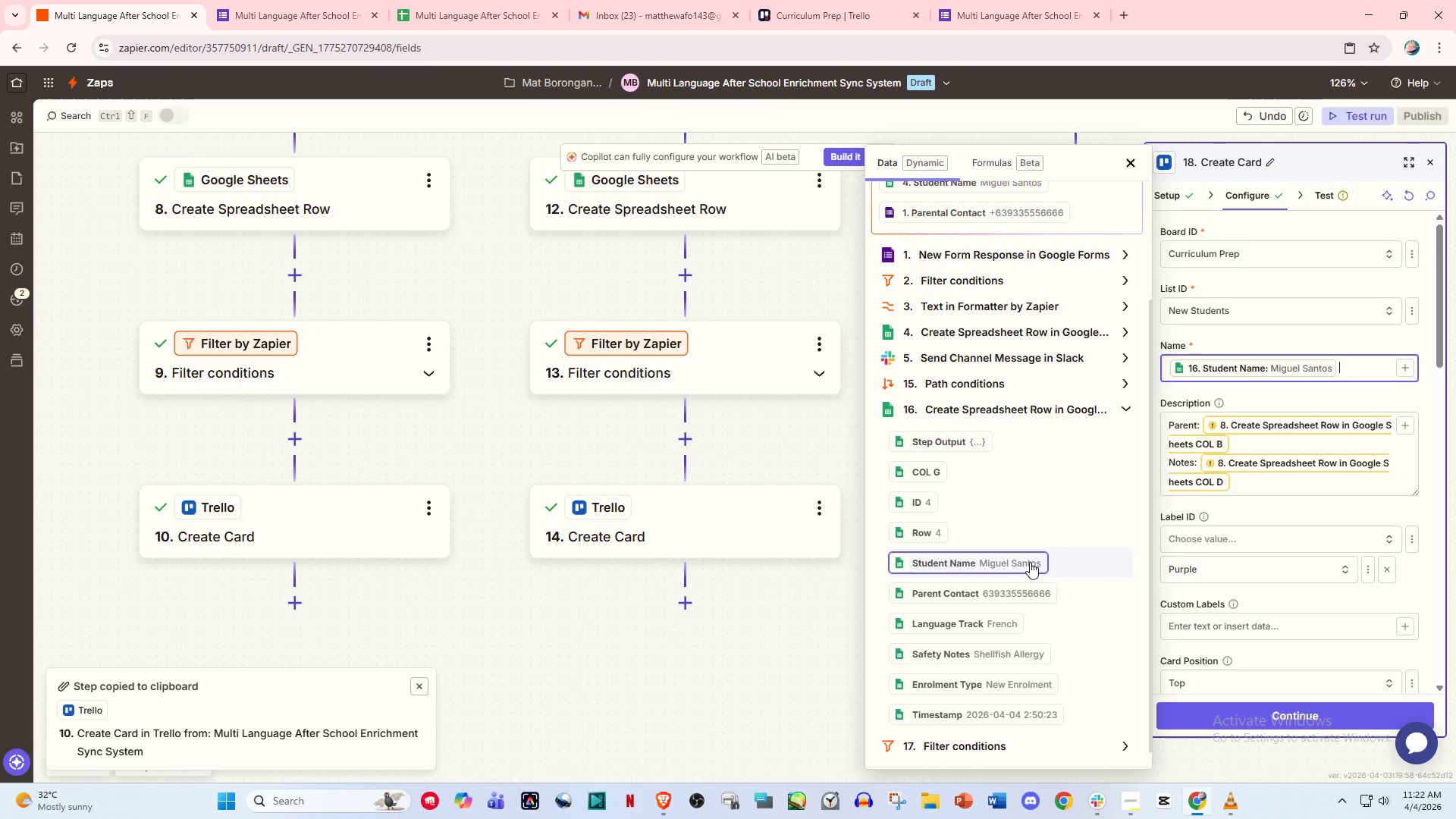 
key(Minus)
 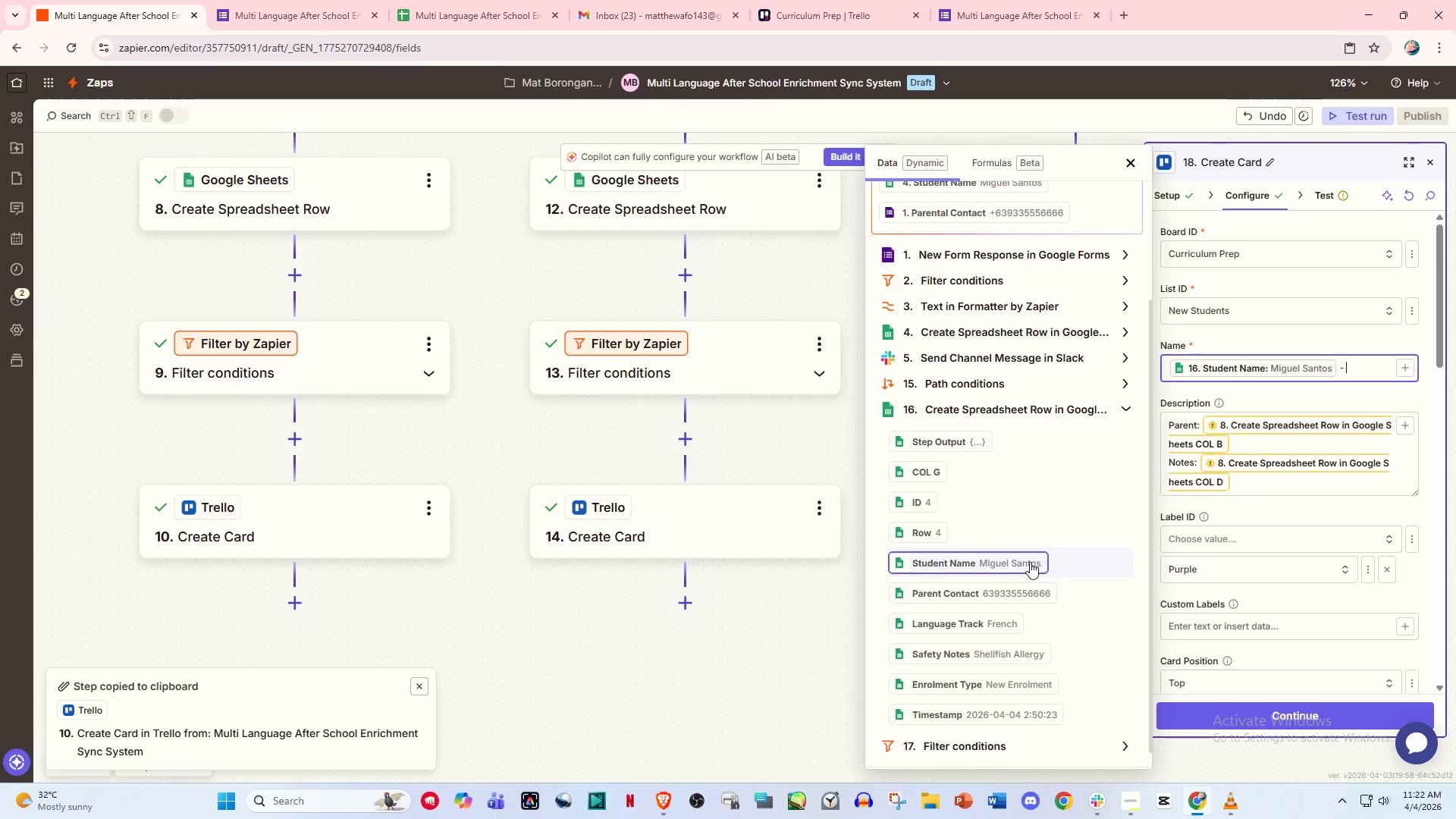 
key(Space)
 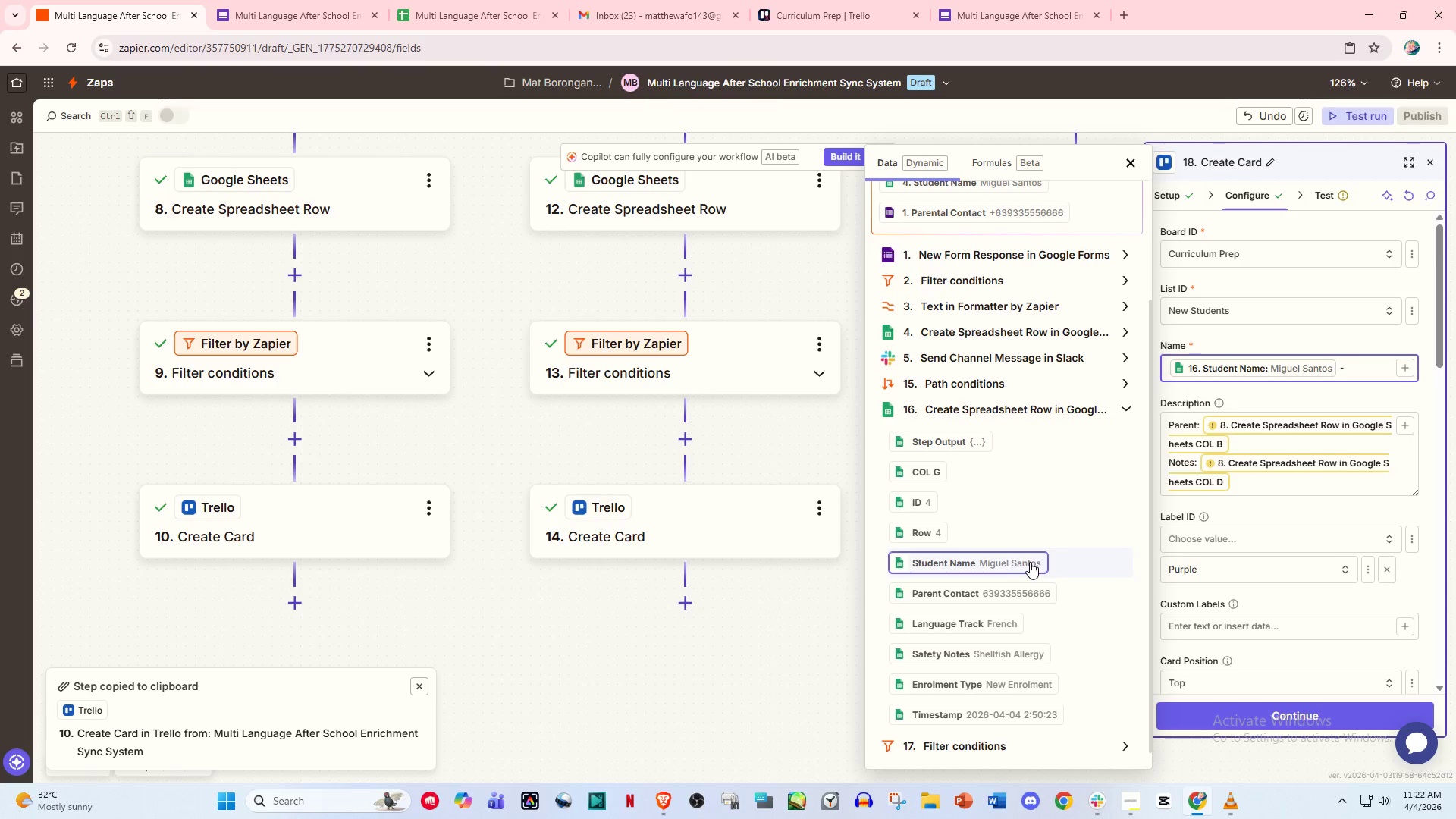 
key(Slash)
 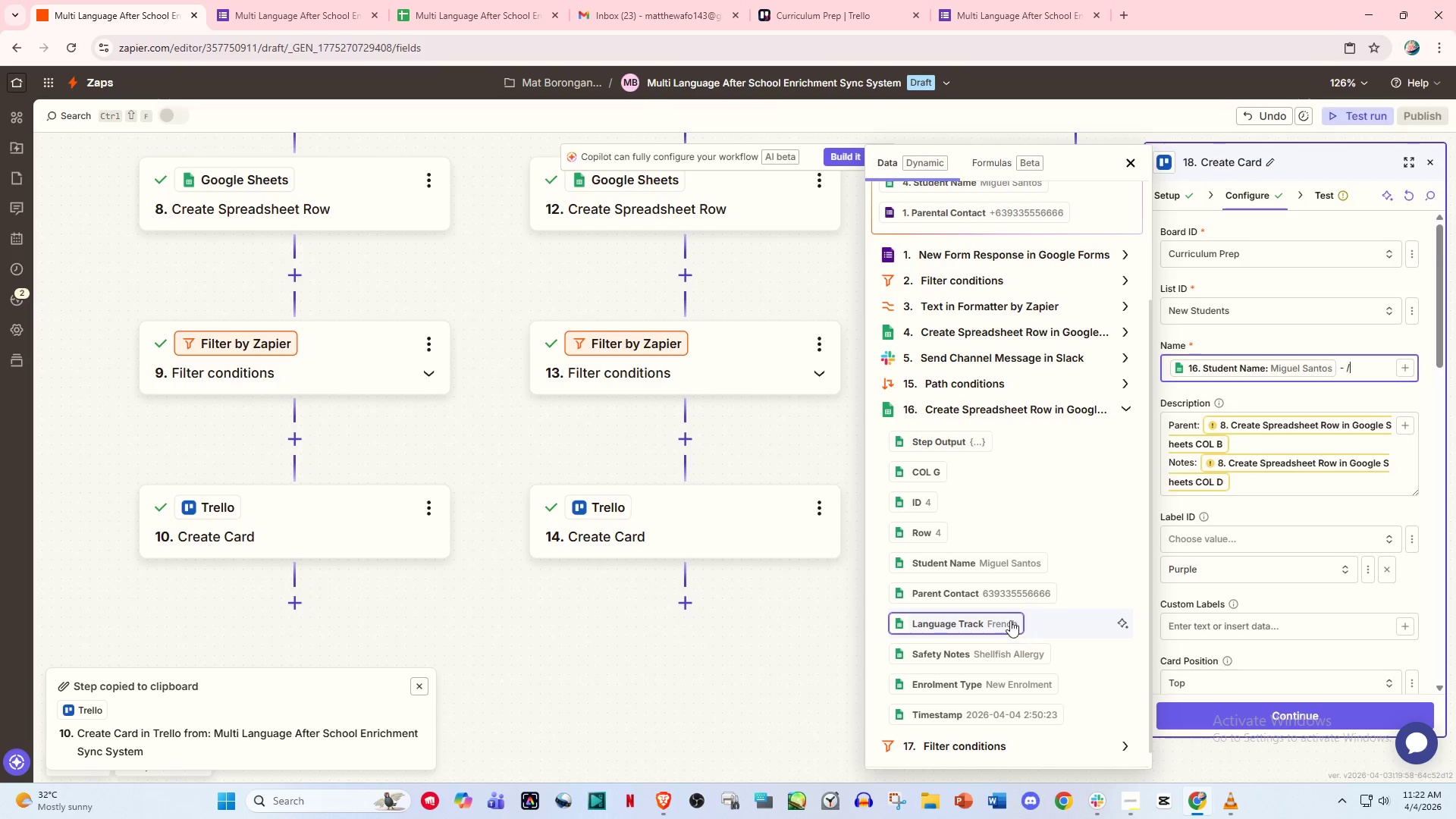 
left_click([1010, 620])
 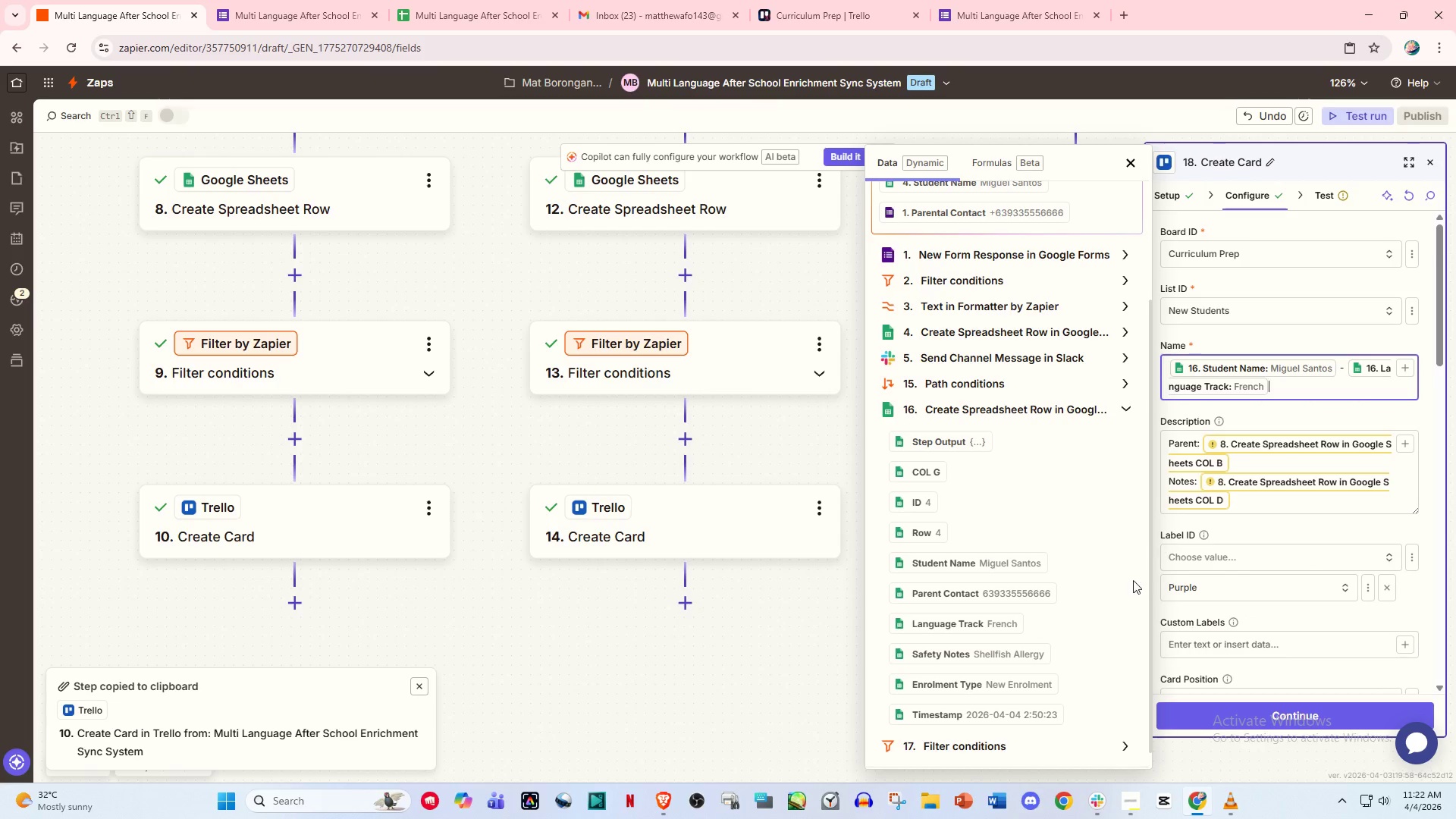 
scroll: coordinate [1093, 648], scroll_direction: down, amount: 9.0
 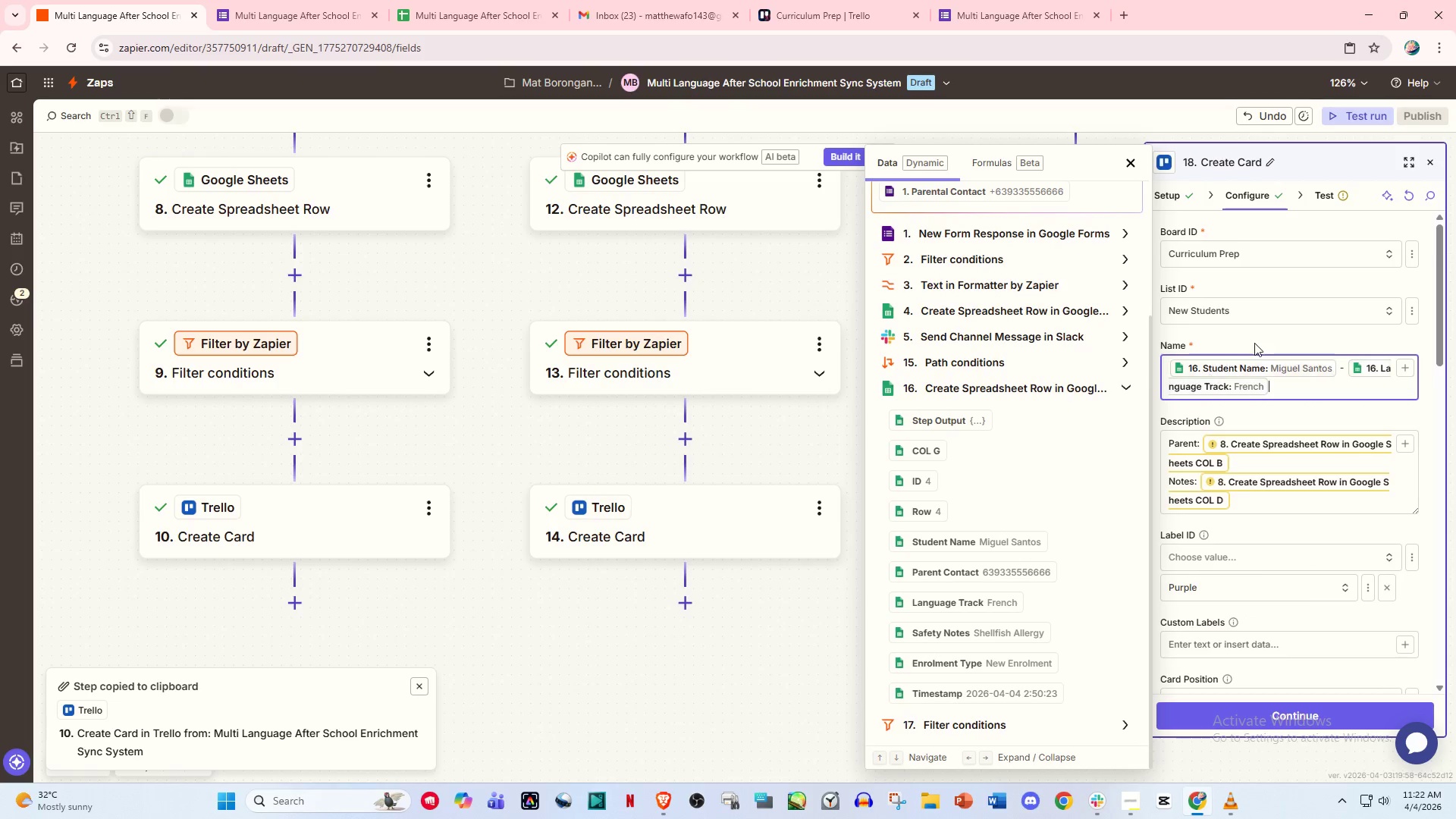 
left_click([1261, 330])
 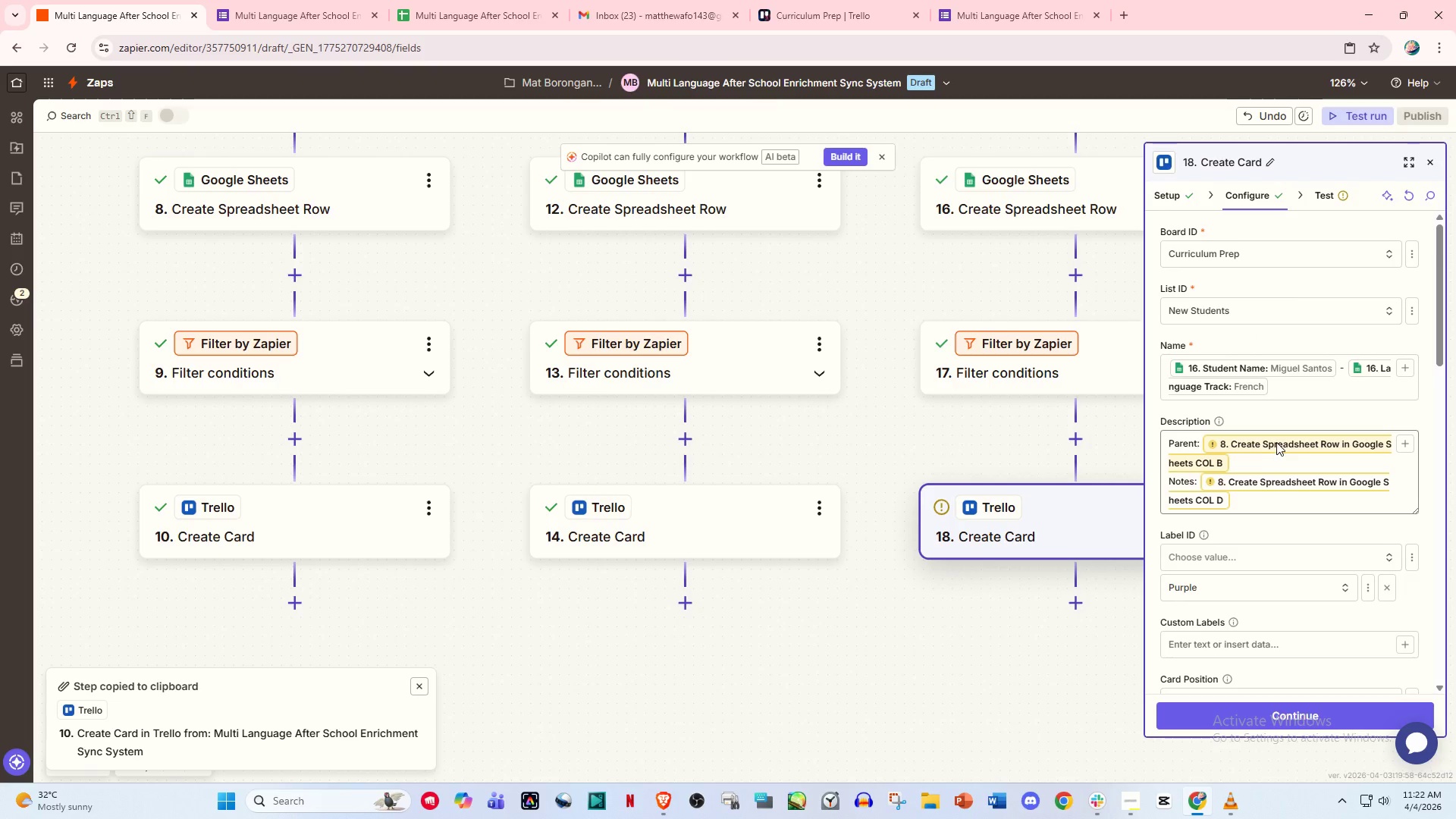 
left_click([1272, 458])
 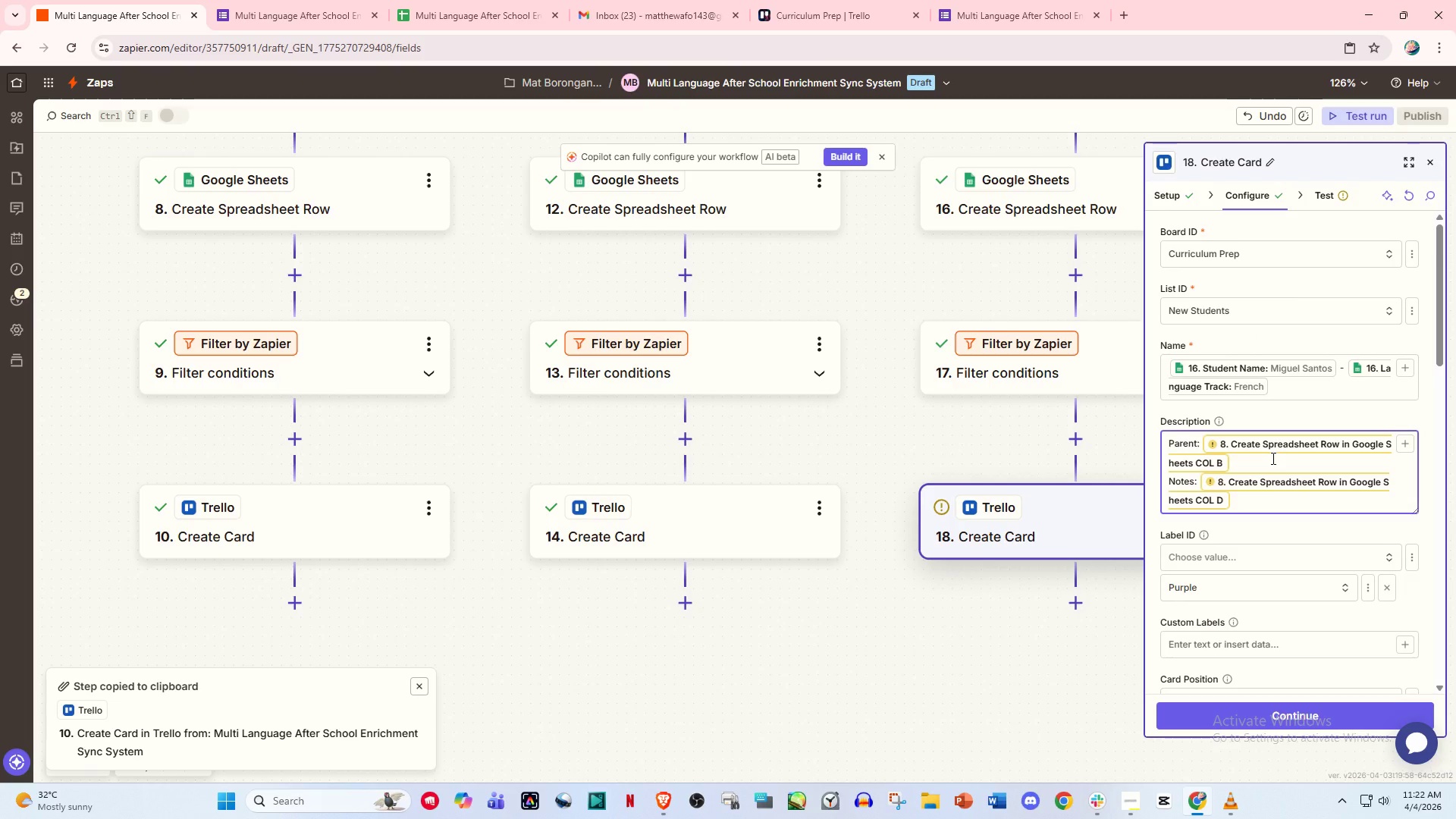 
key(Backspace)
 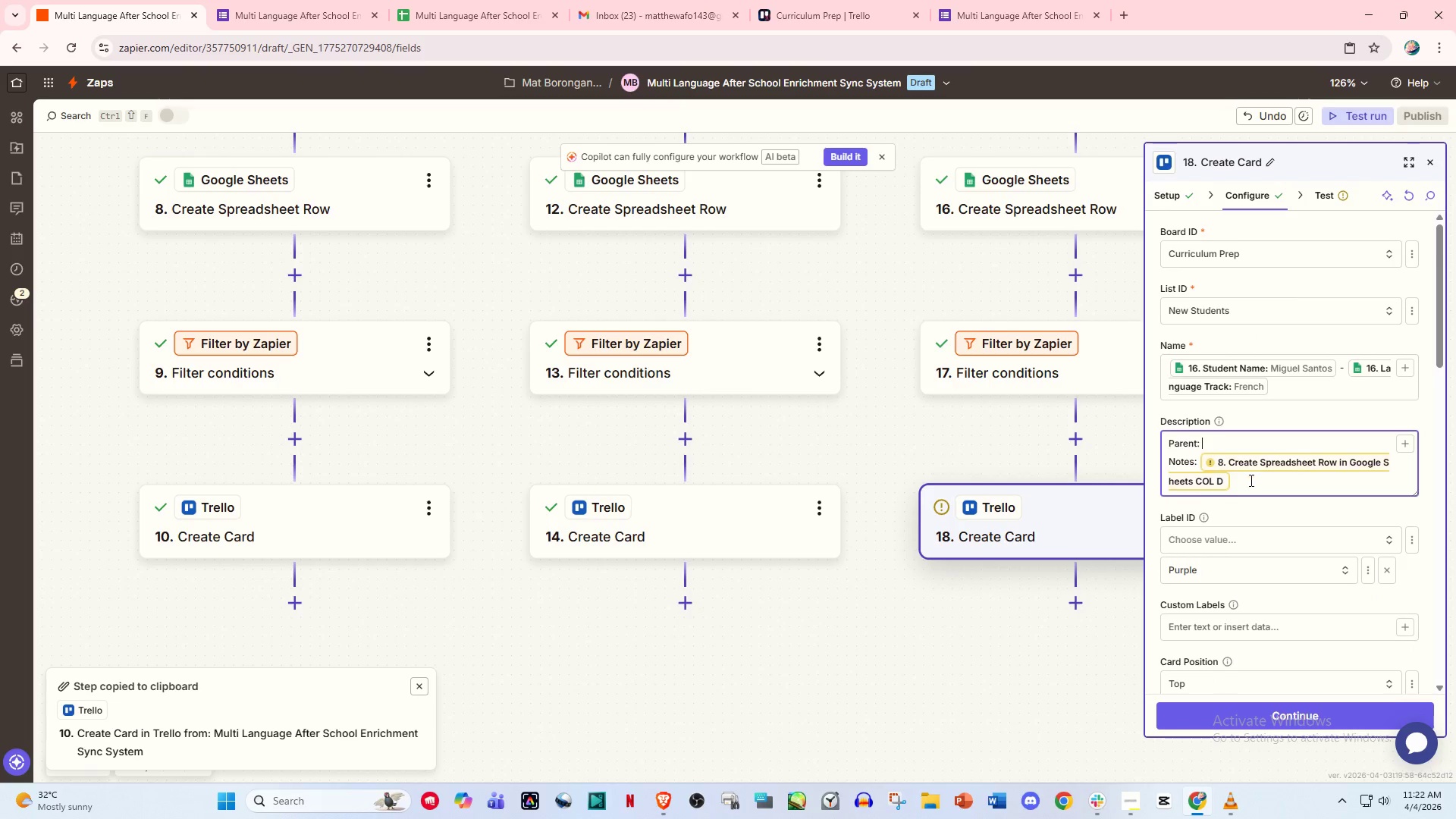 
left_click([1250, 480])
 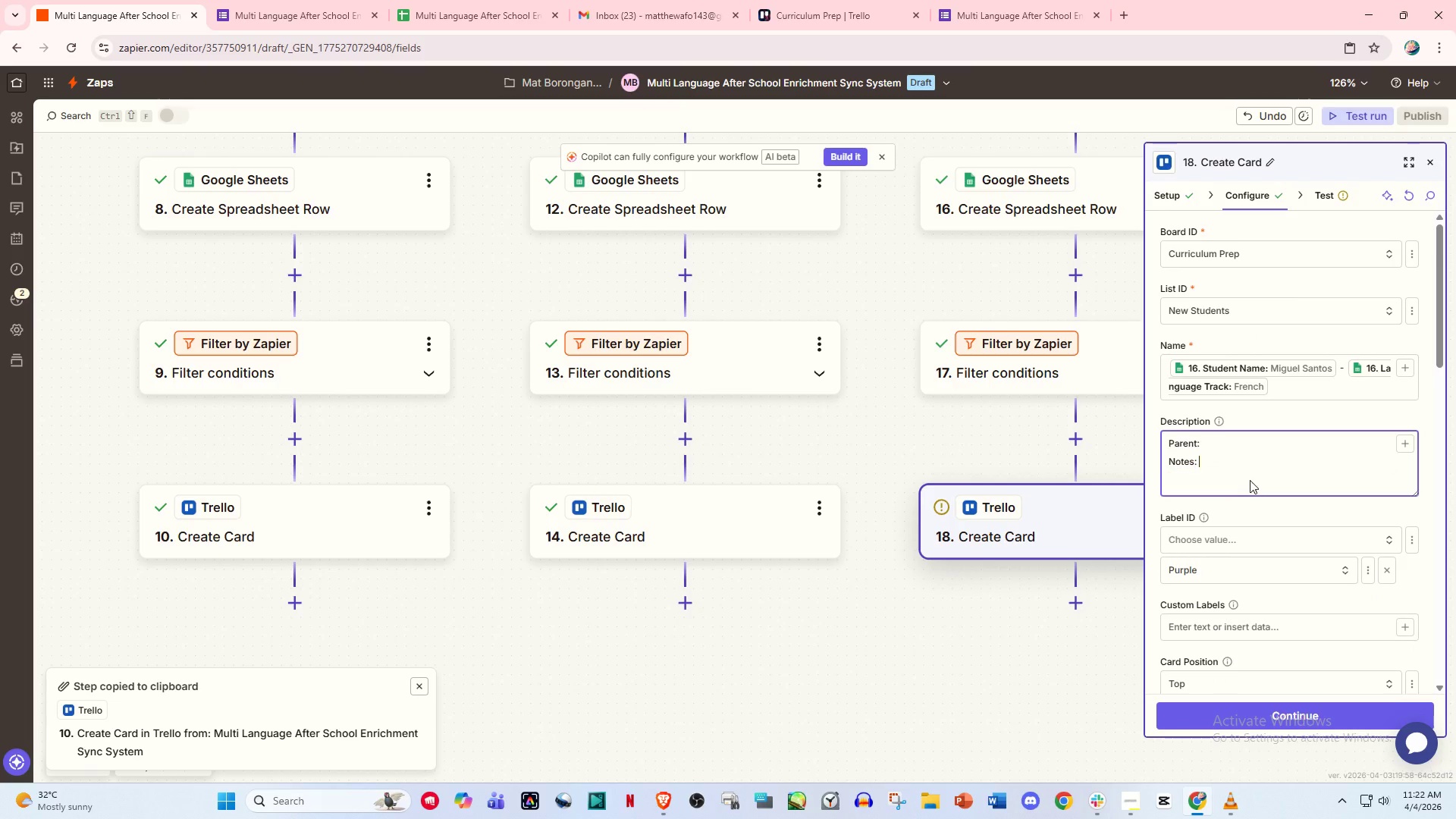 
key(Backspace)
 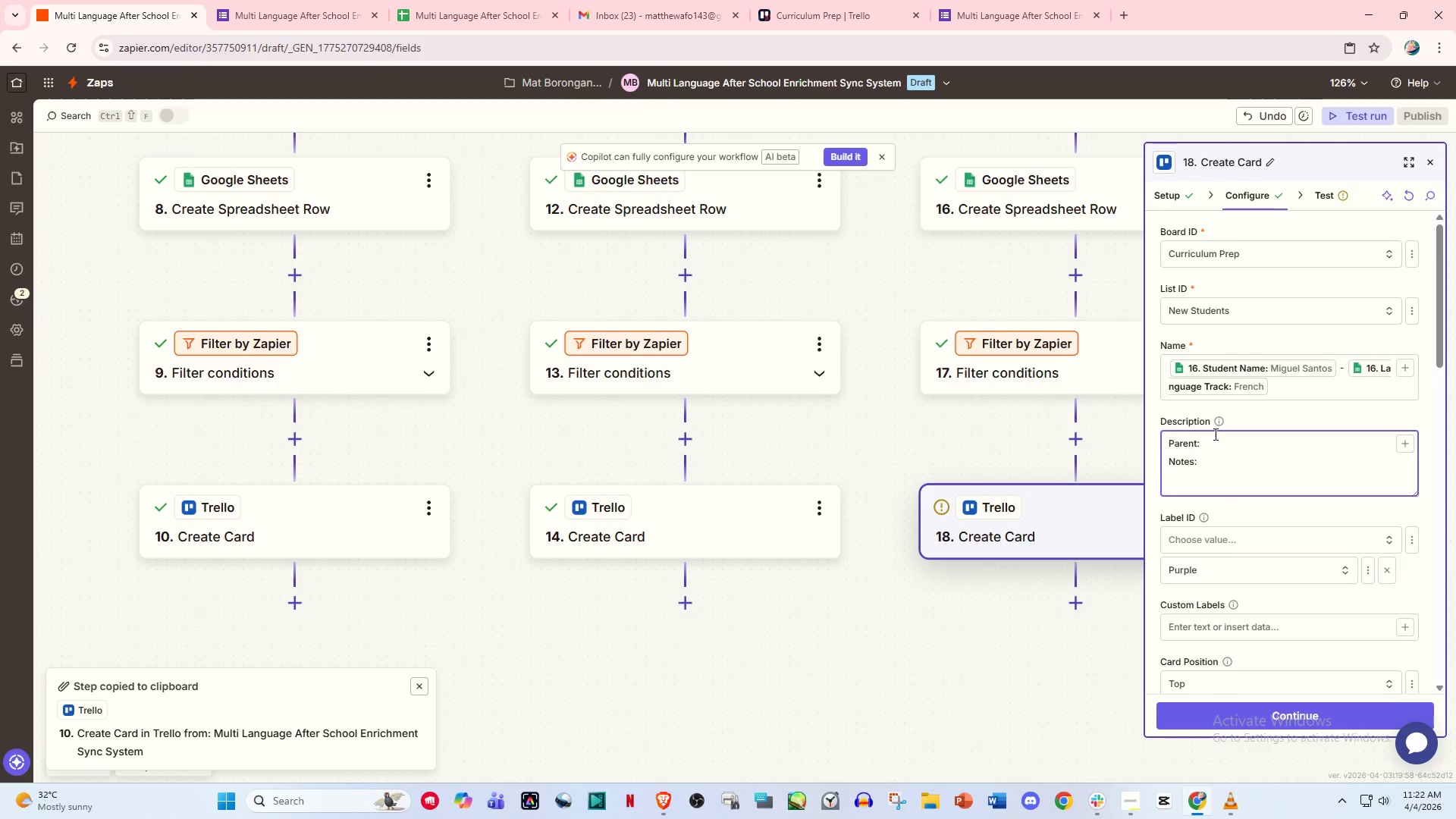 
left_click([1214, 434])
 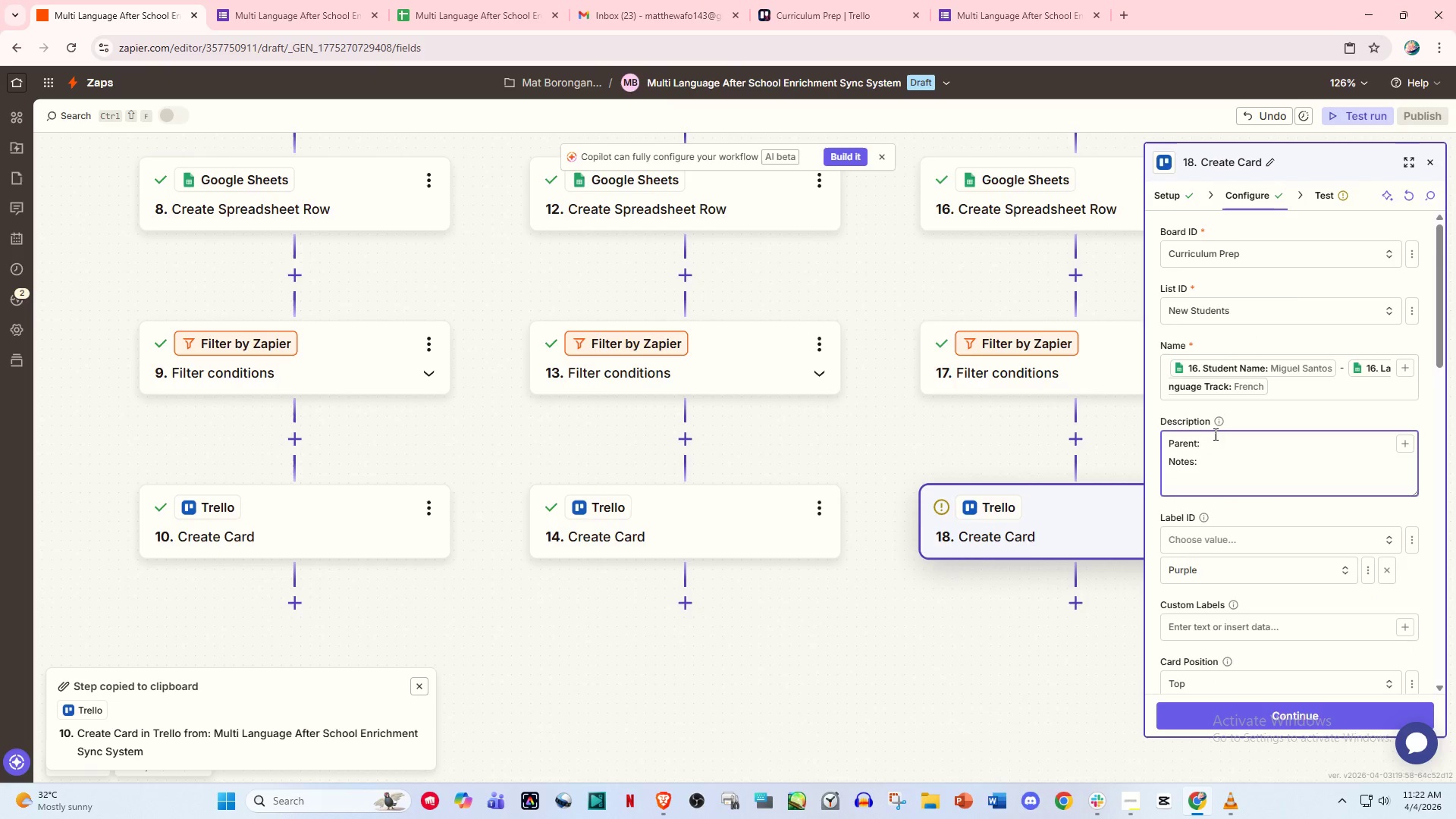 
key(Slash)
 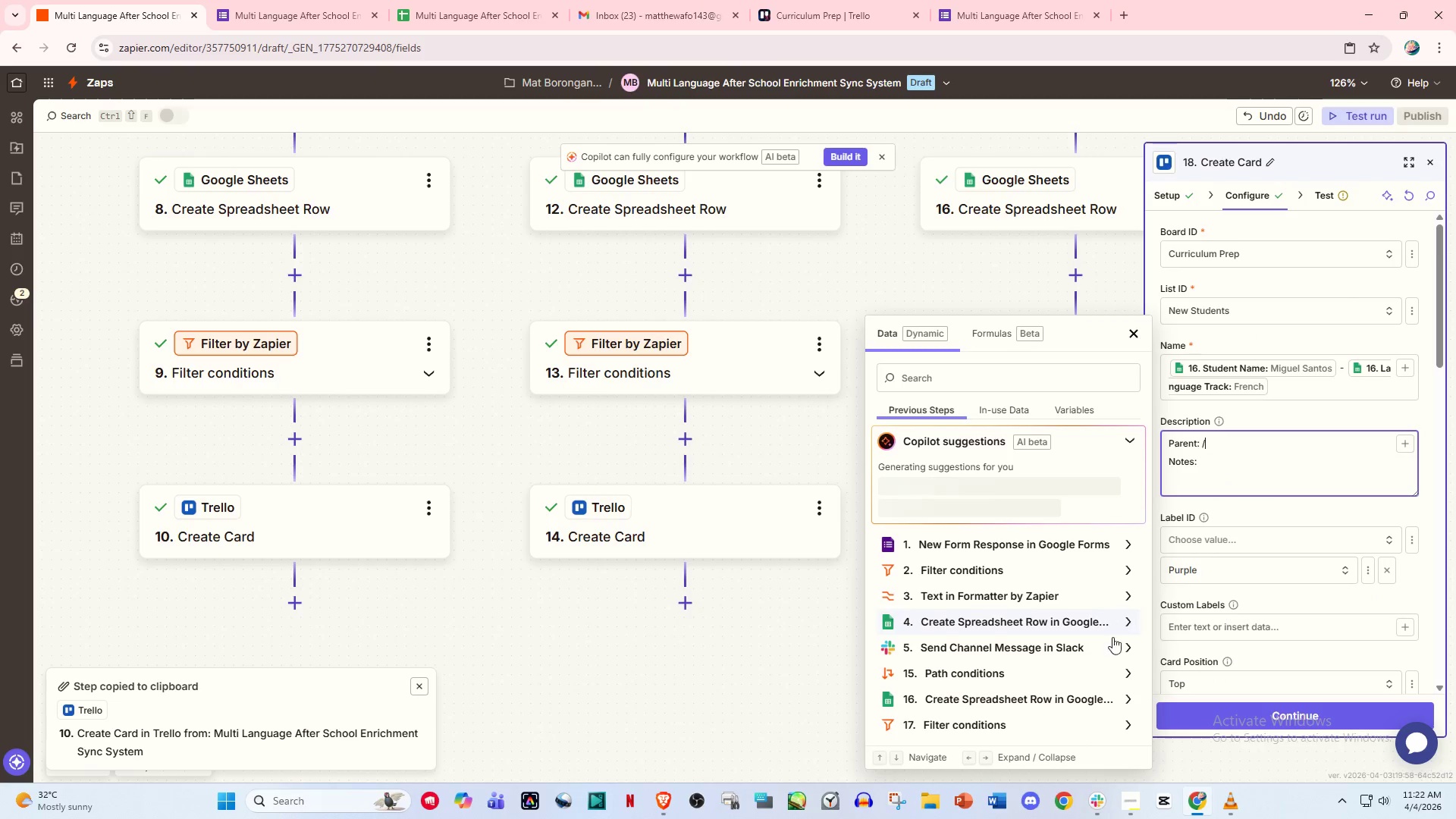 
scroll: coordinate [1097, 656], scroll_direction: down, amount: 2.0
 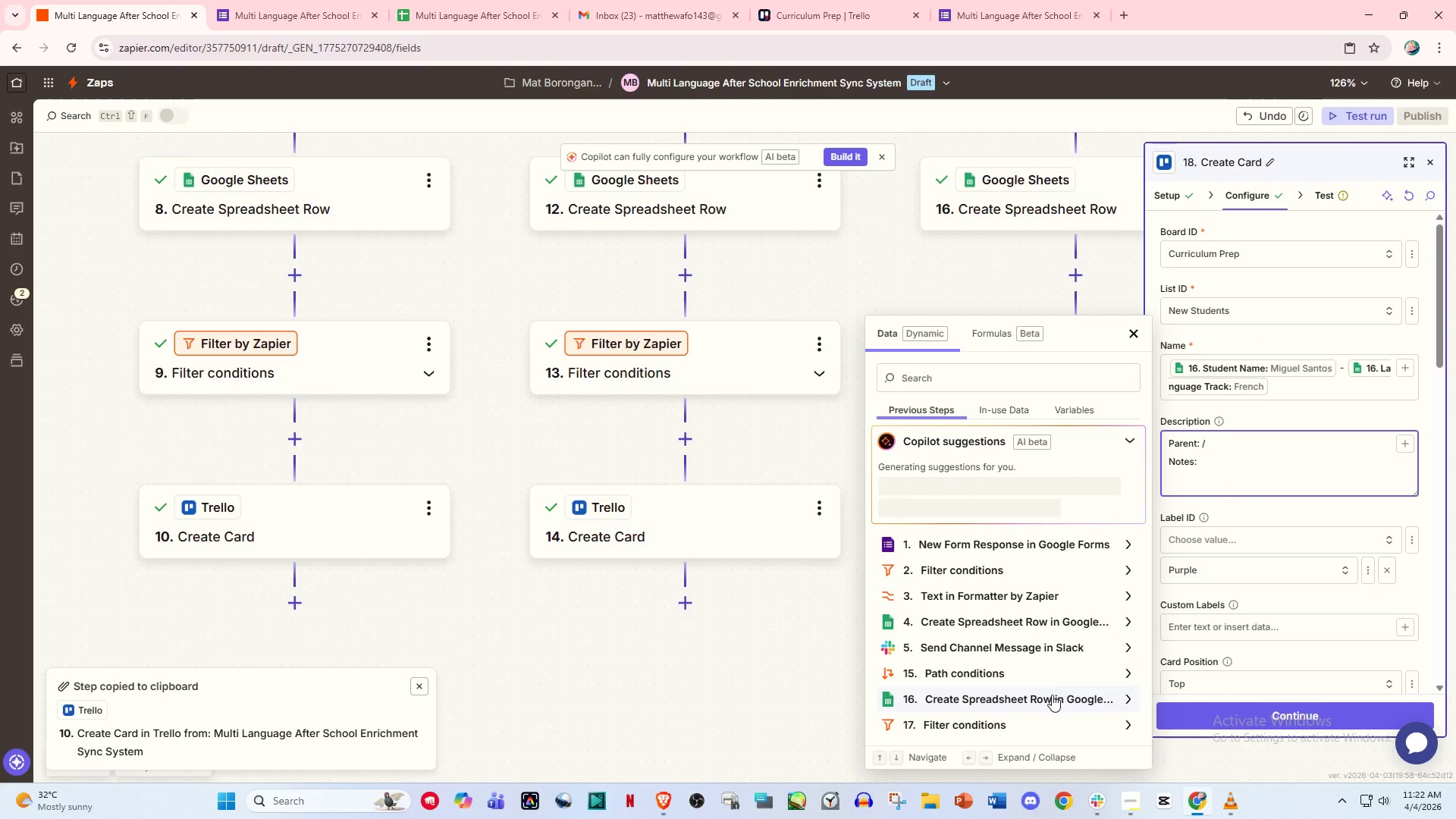 
left_click([1051, 696])
 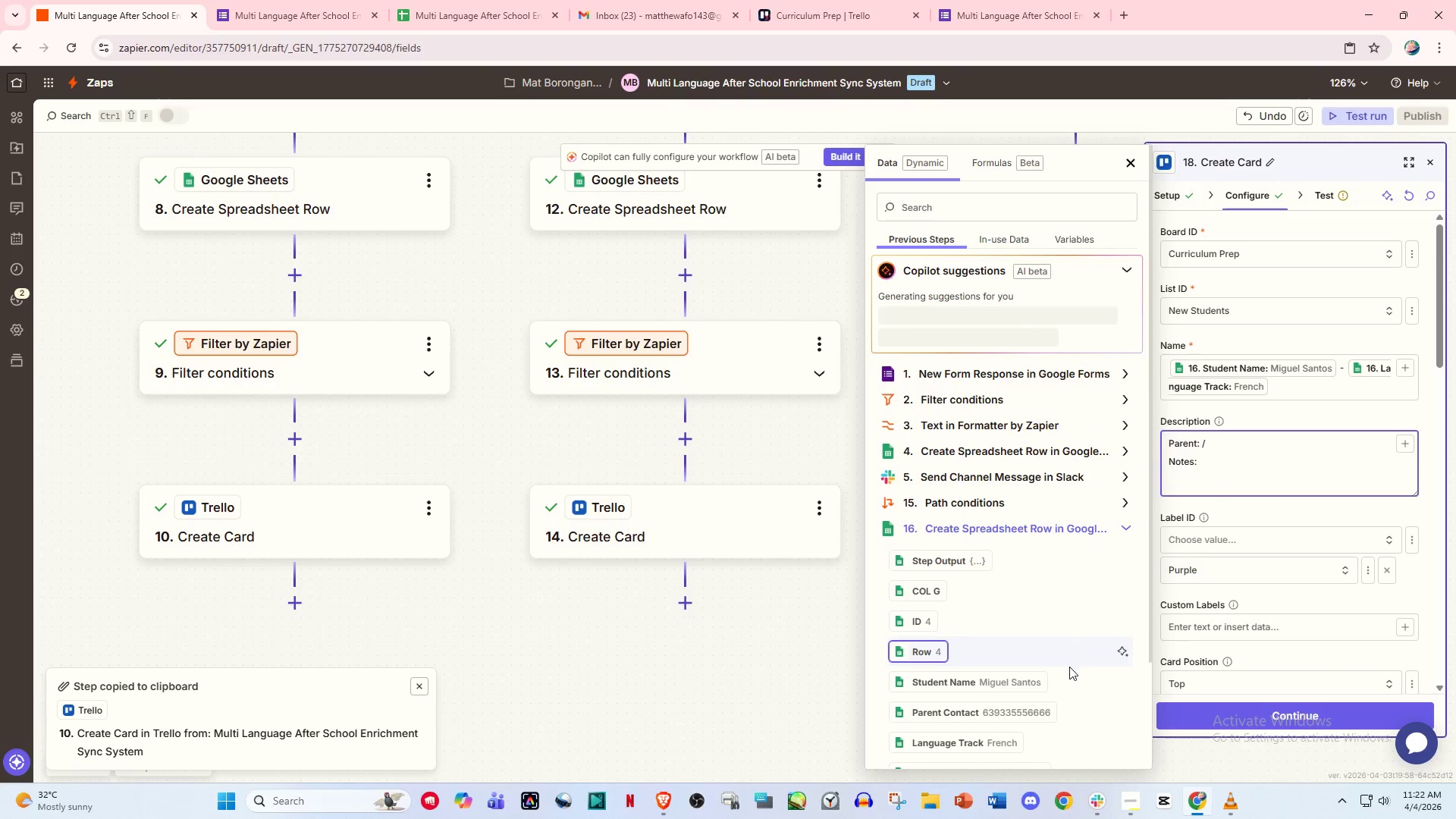 
scroll: coordinate [1034, 678], scroll_direction: down, amount: 3.0
 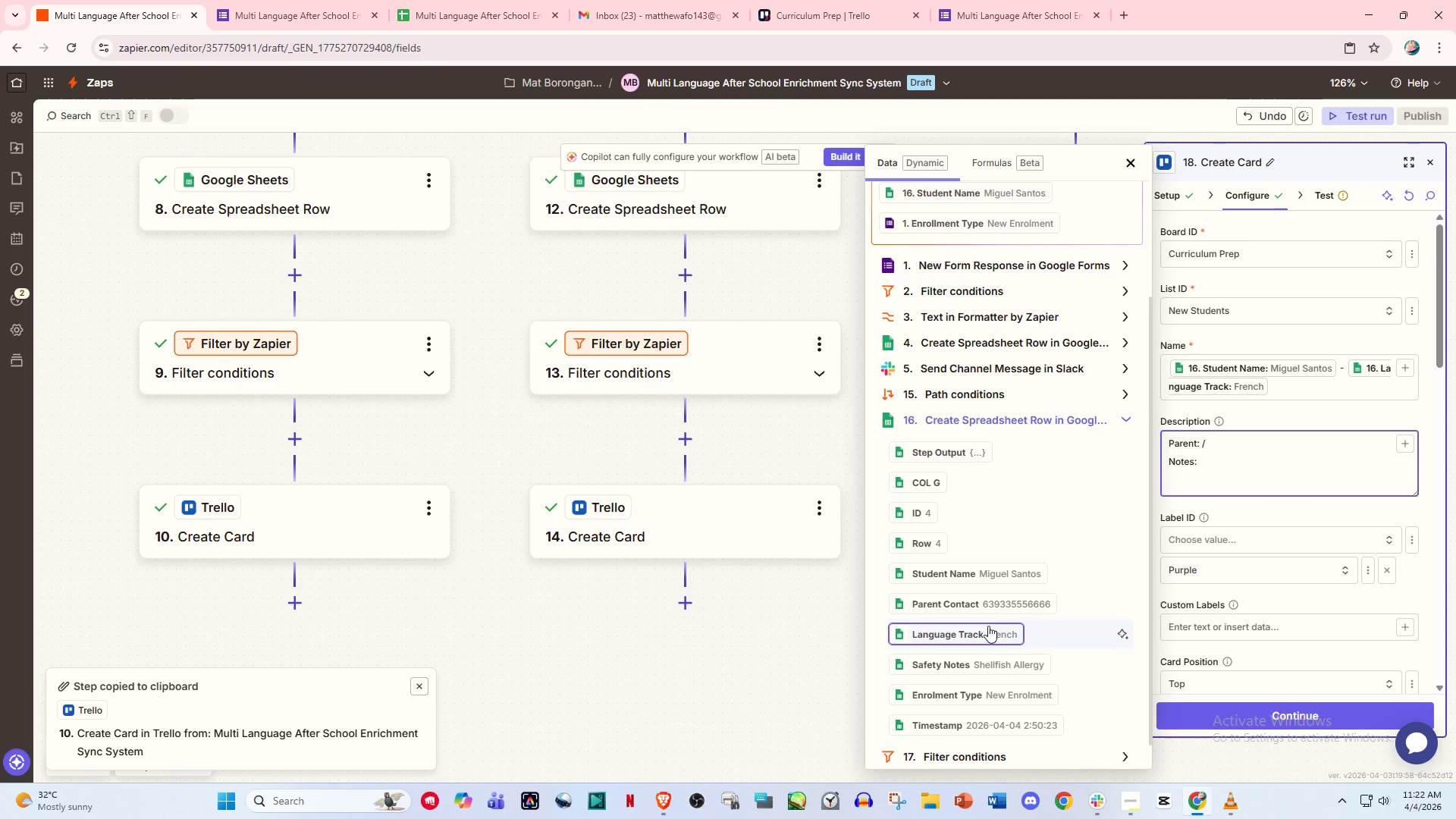 
left_click([987, 607])
 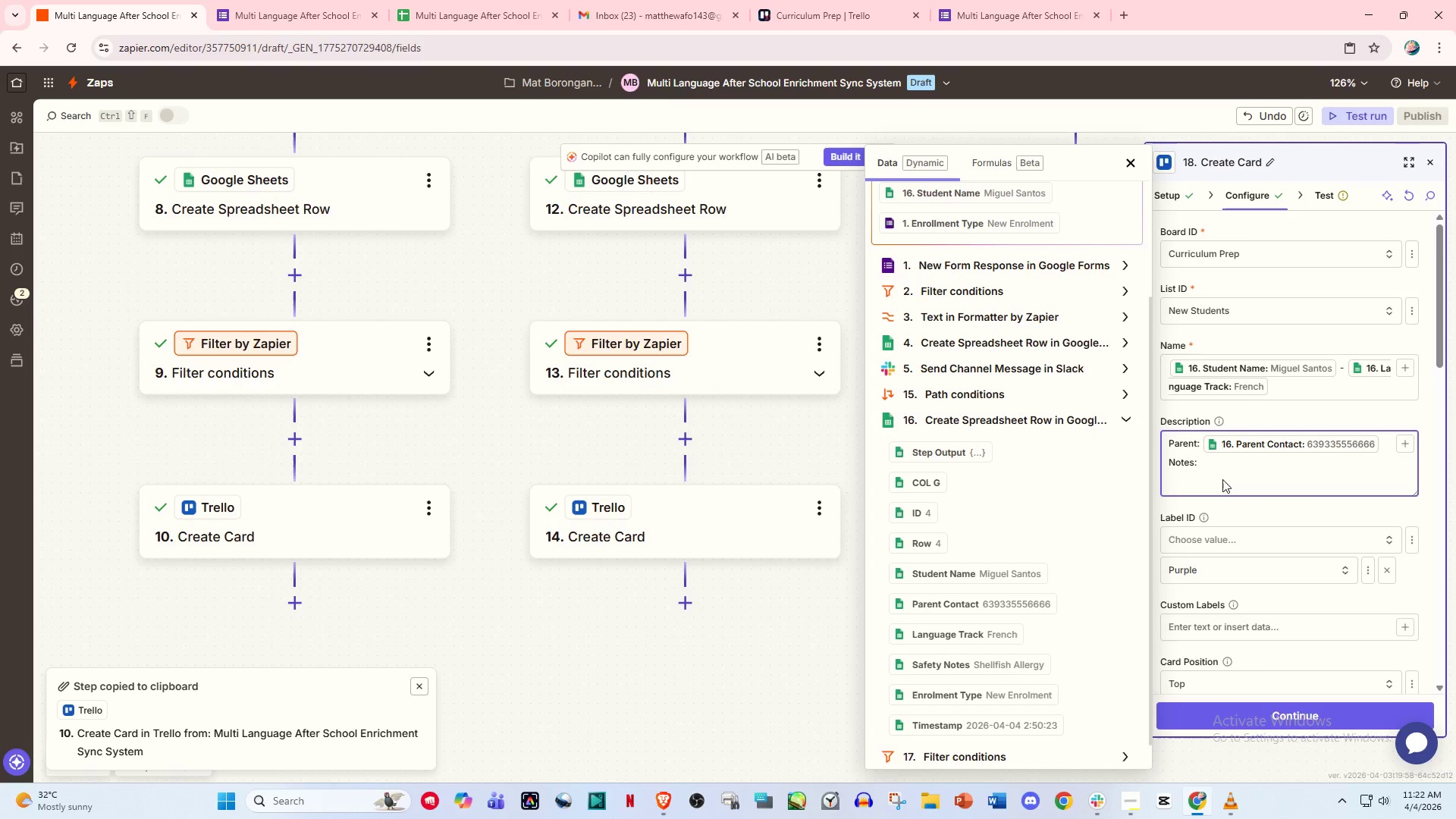 
left_click([1227, 466])
 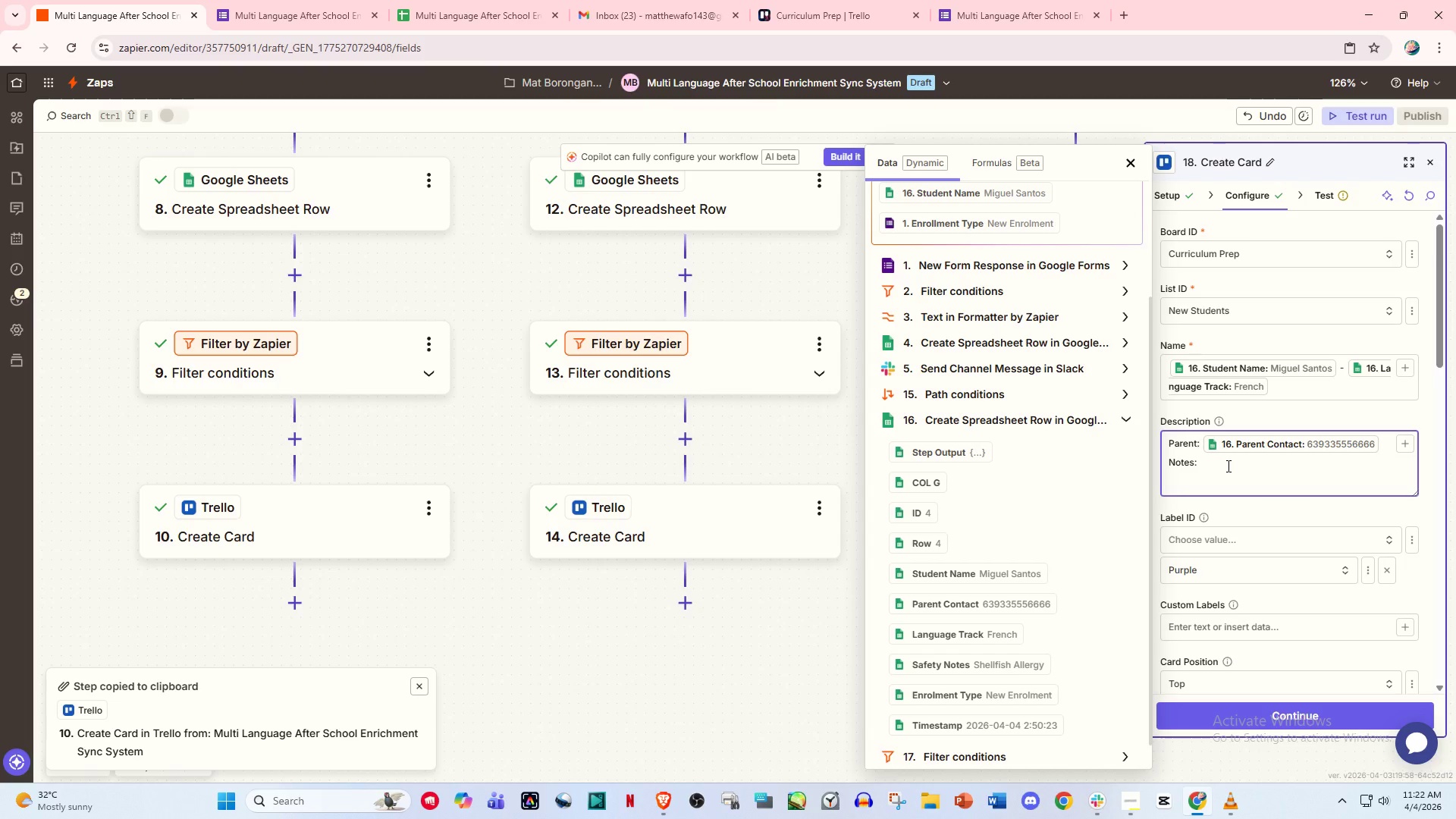 
key(Slash)
 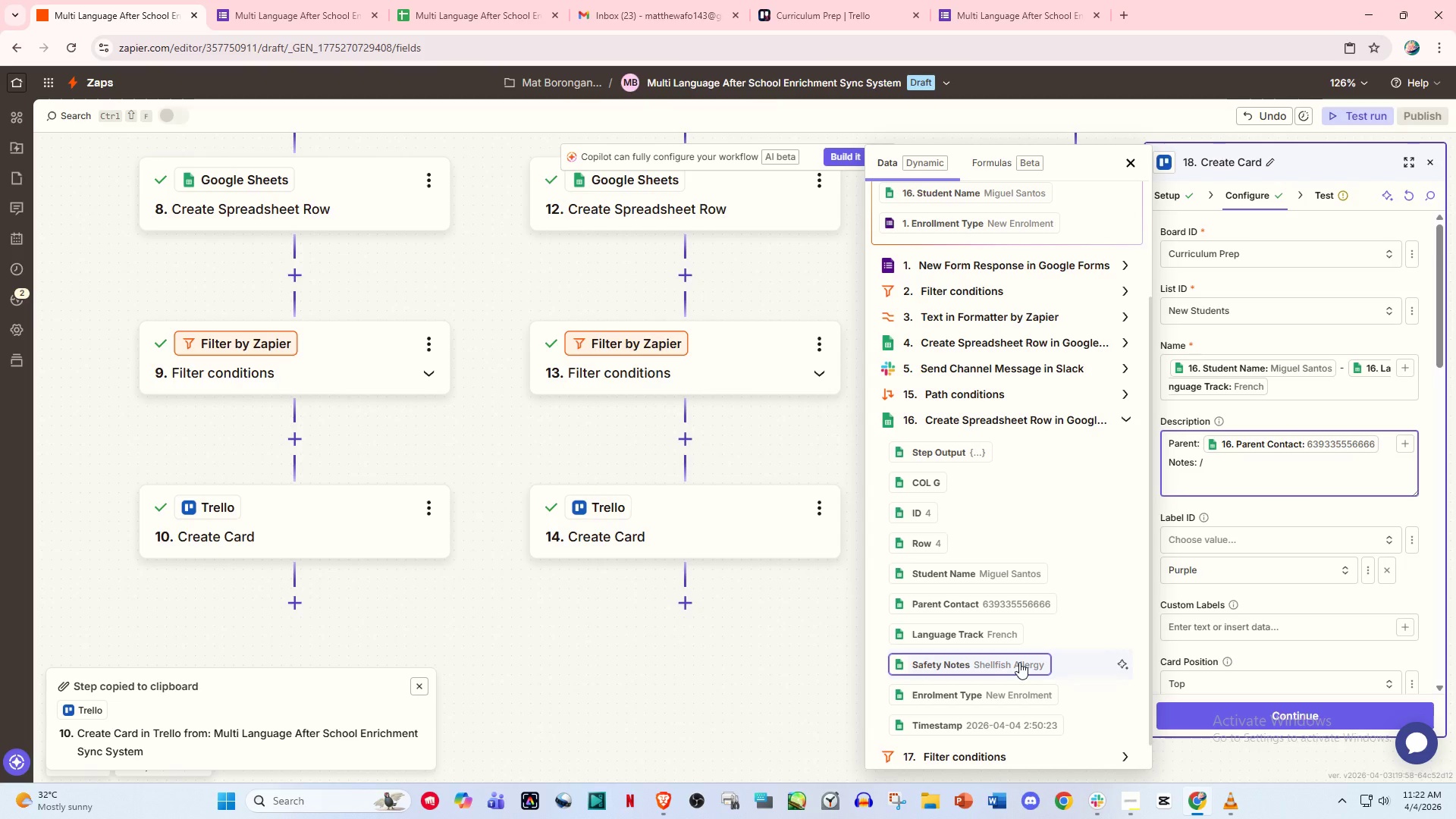 
left_click([1019, 662])
 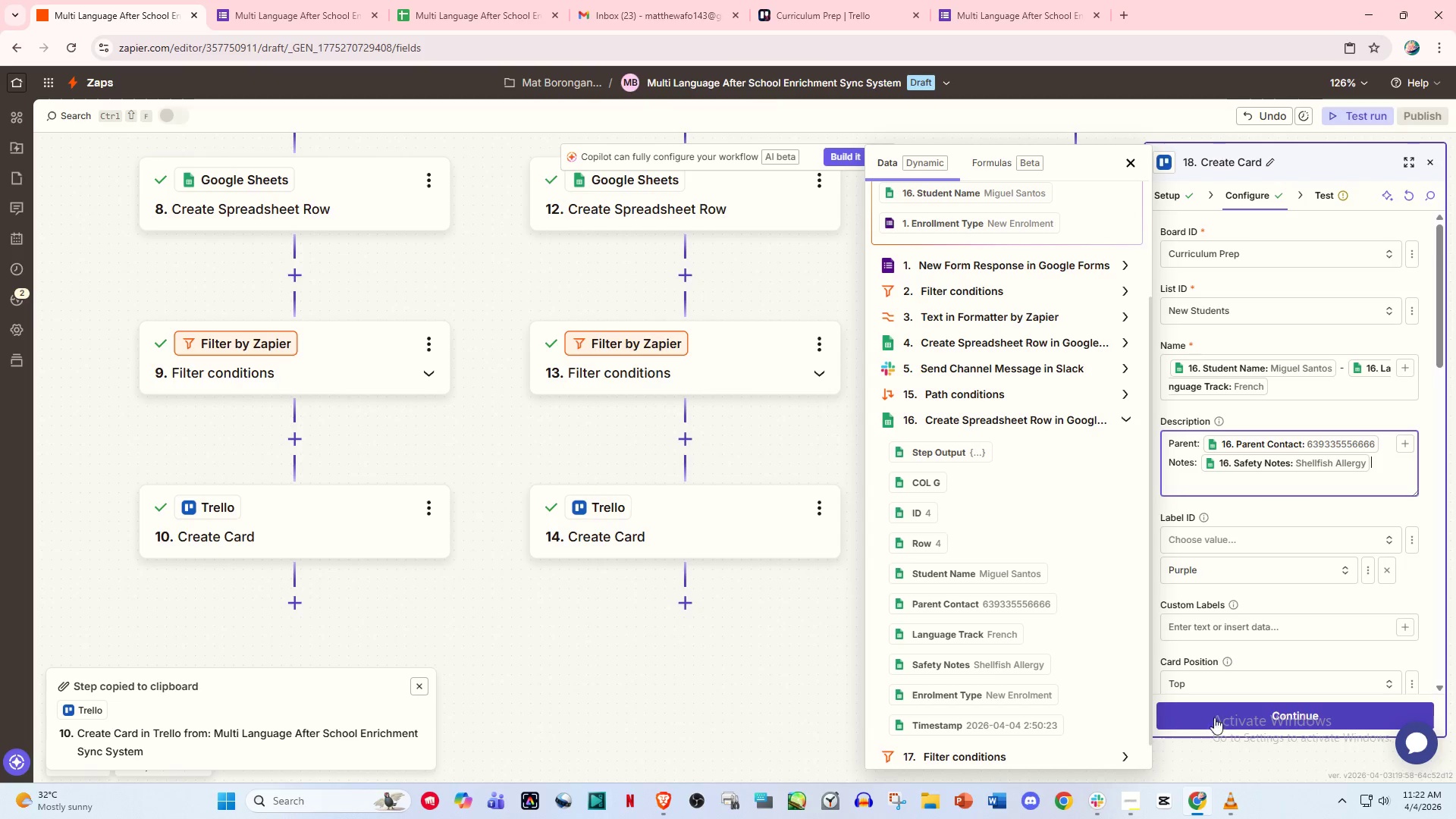 
left_click([1229, 717])
 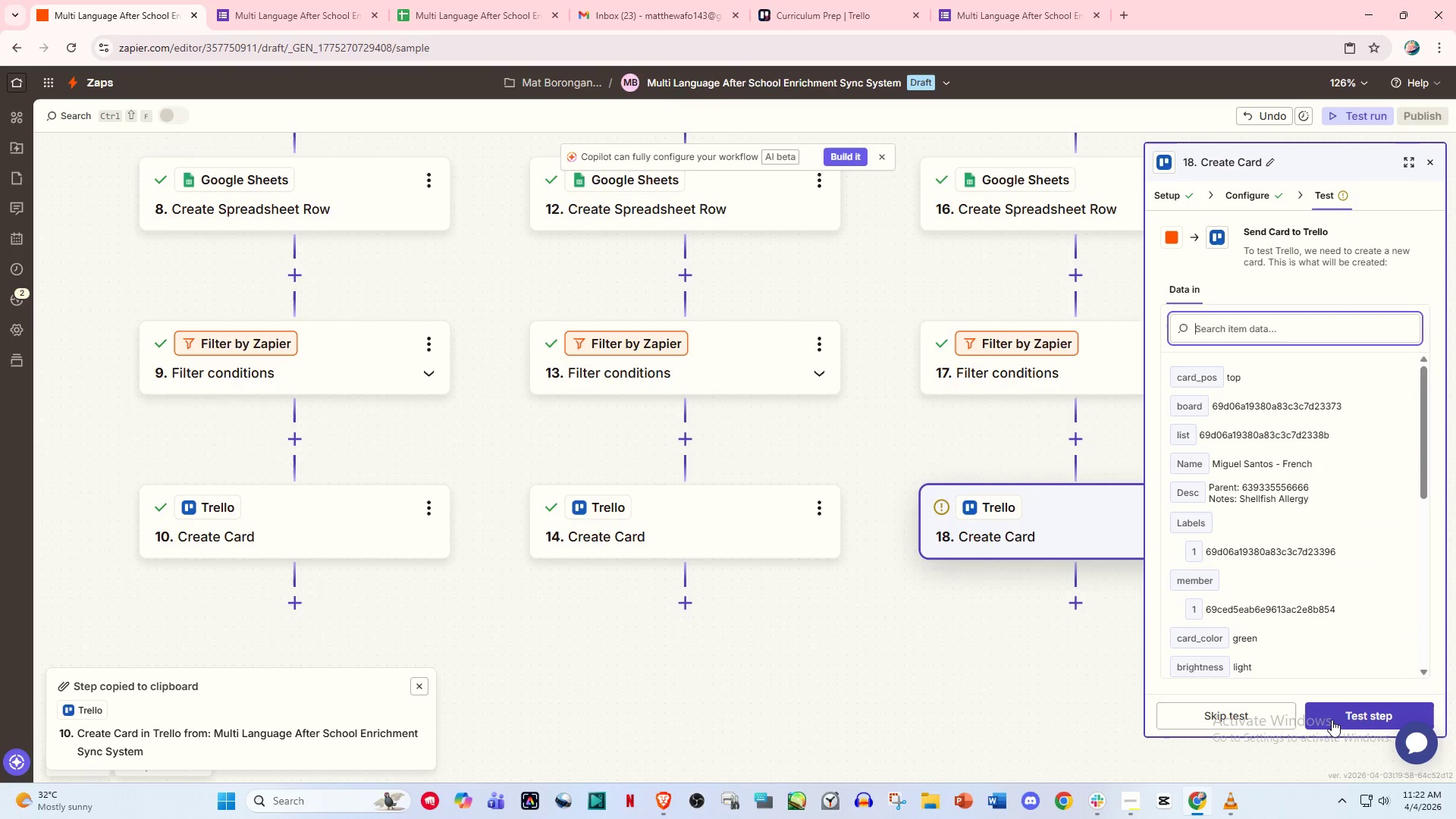 
left_click([1343, 720])
 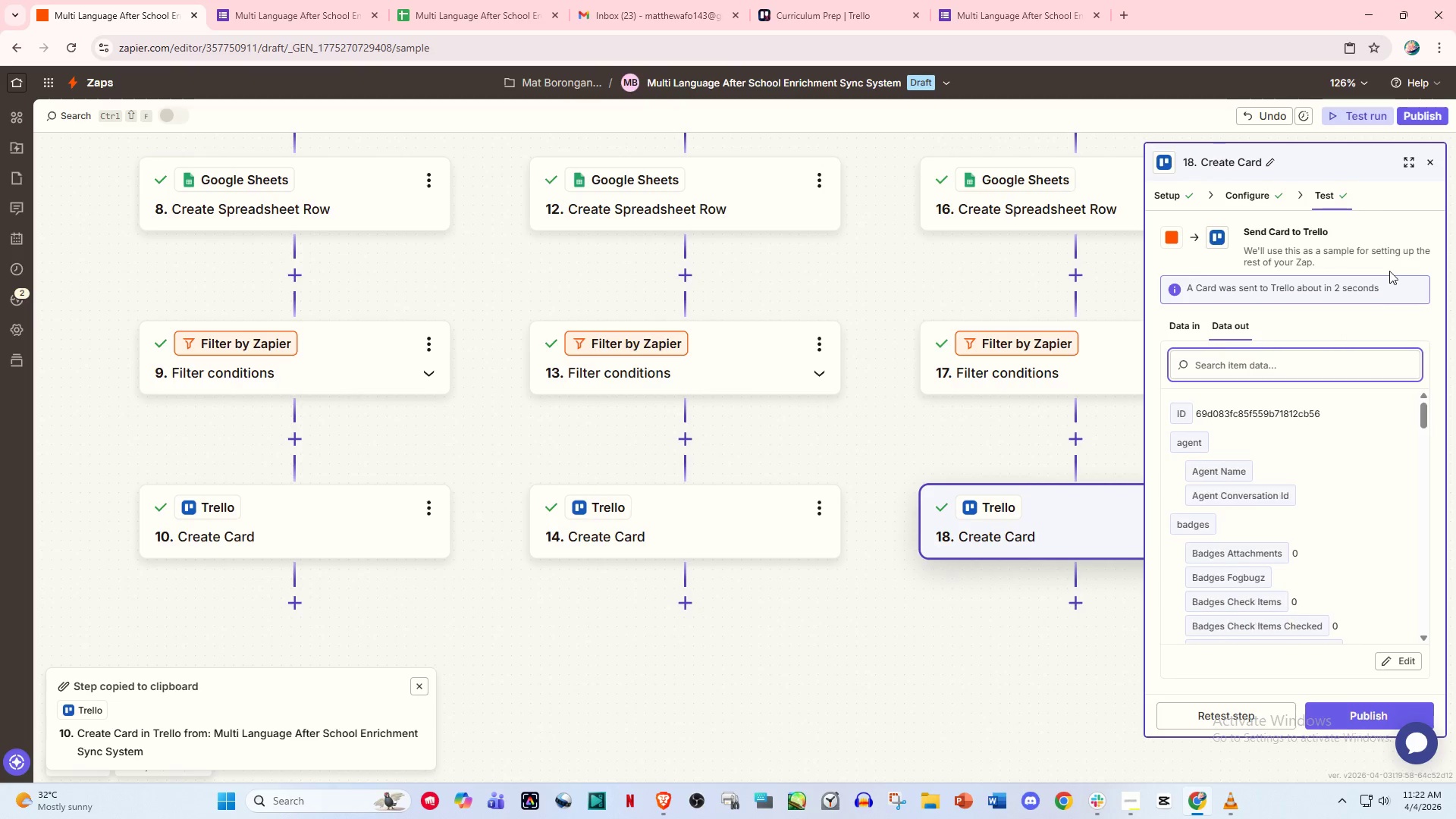 
wait(5.59)
 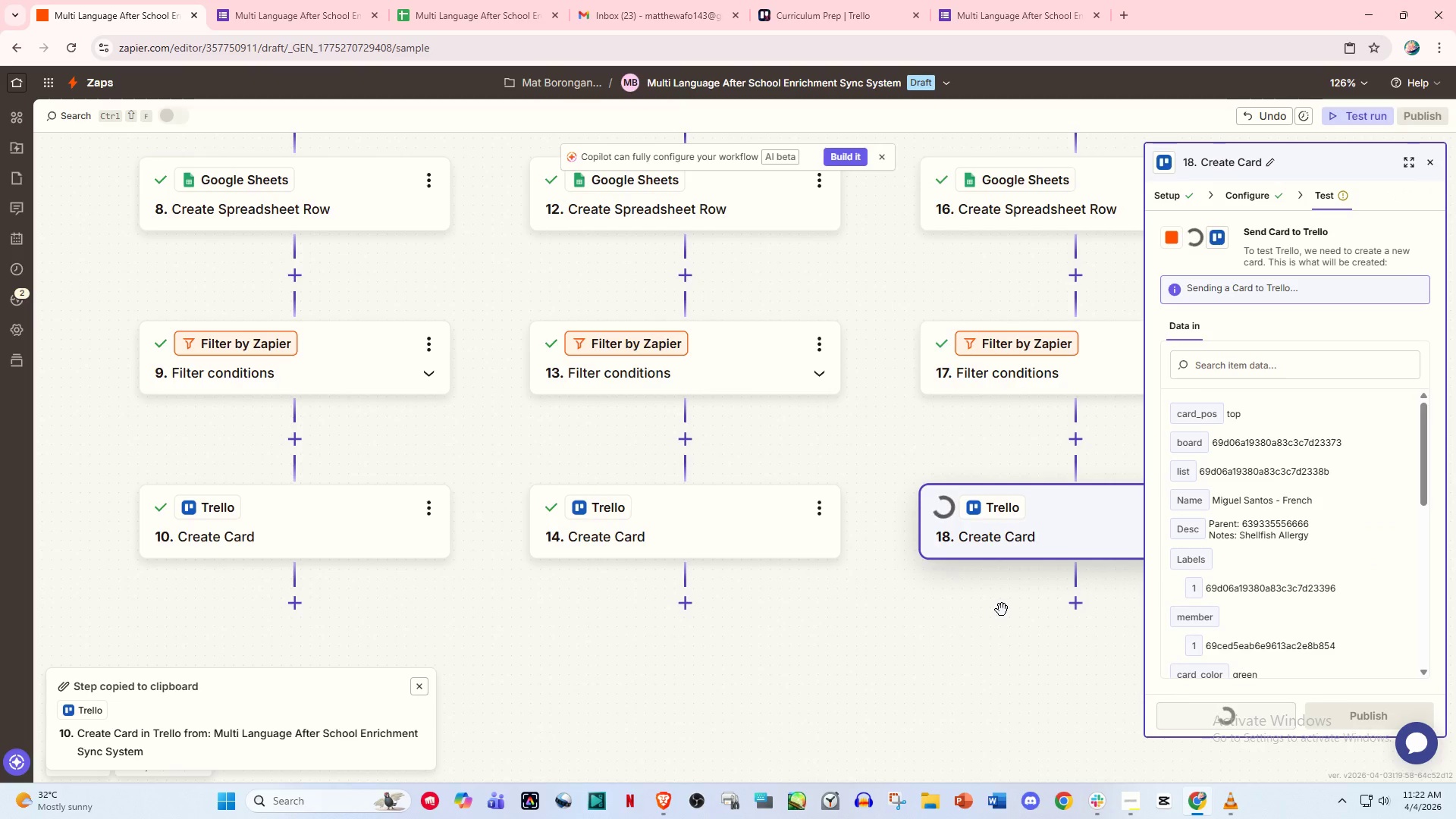 
left_click([1429, 163])
 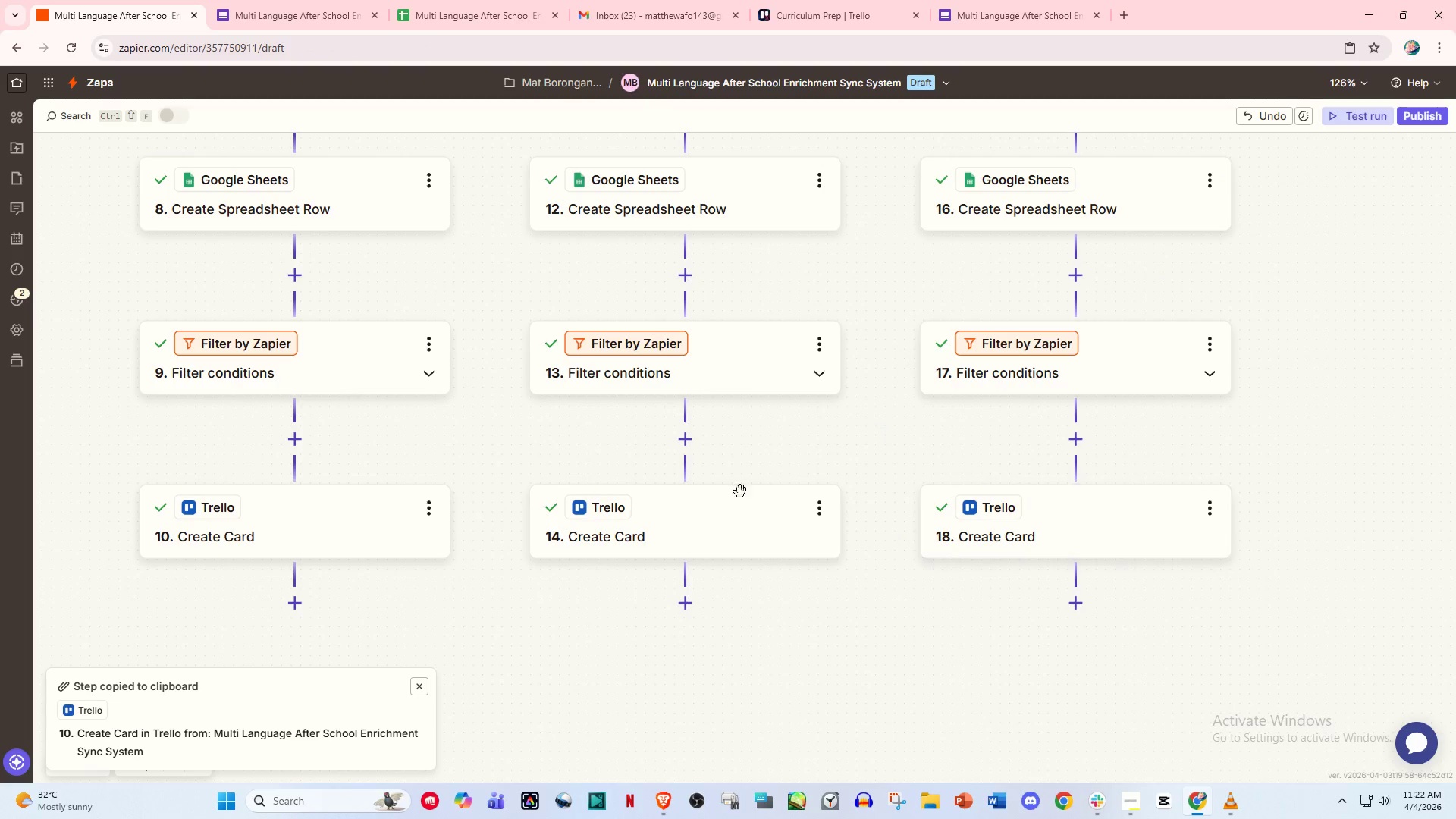 
scroll: coordinate [685, 515], scroll_direction: up, amount: 5.0
 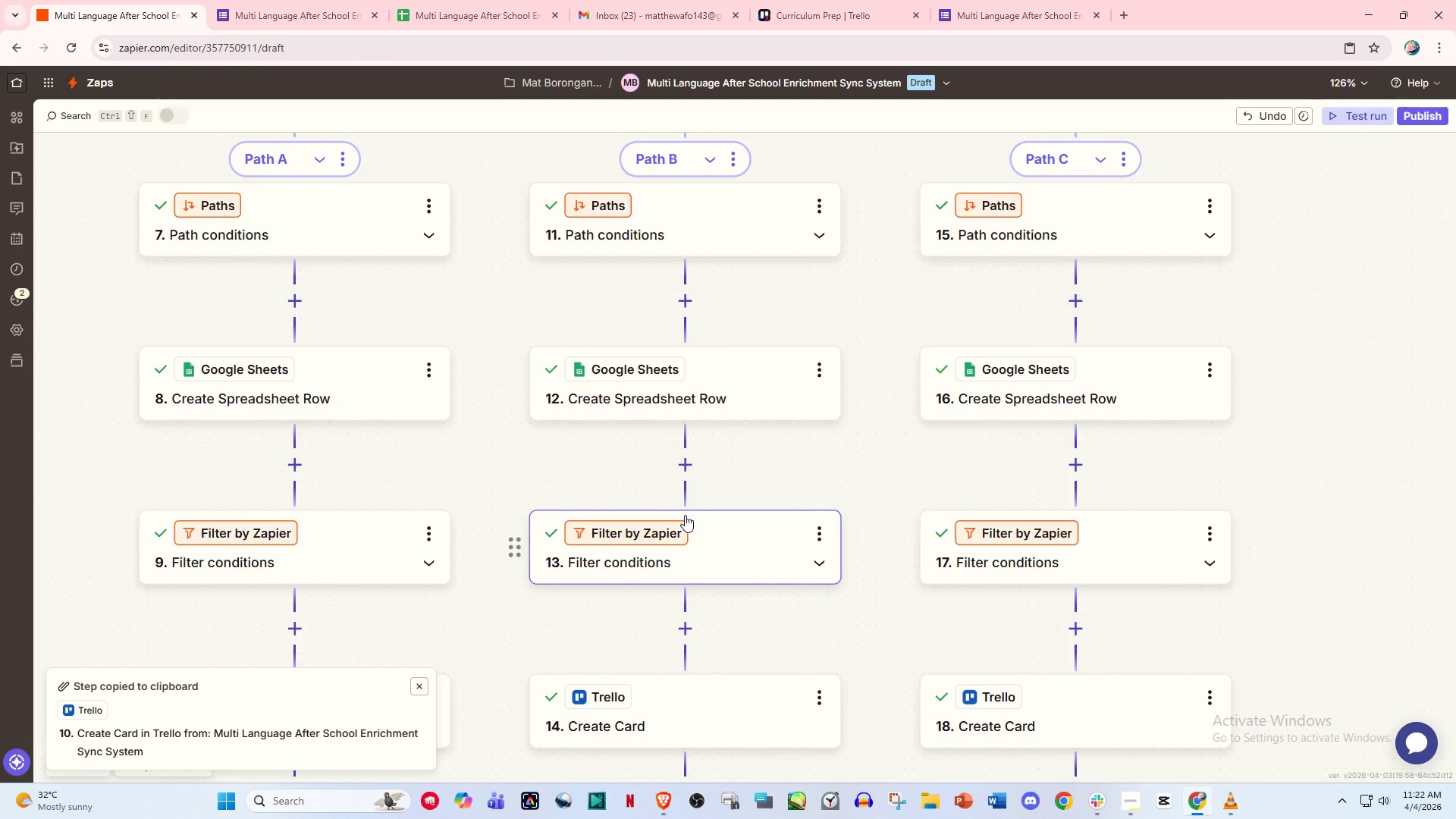 
scroll: coordinate [685, 515], scroll_direction: down, amount: 5.0
 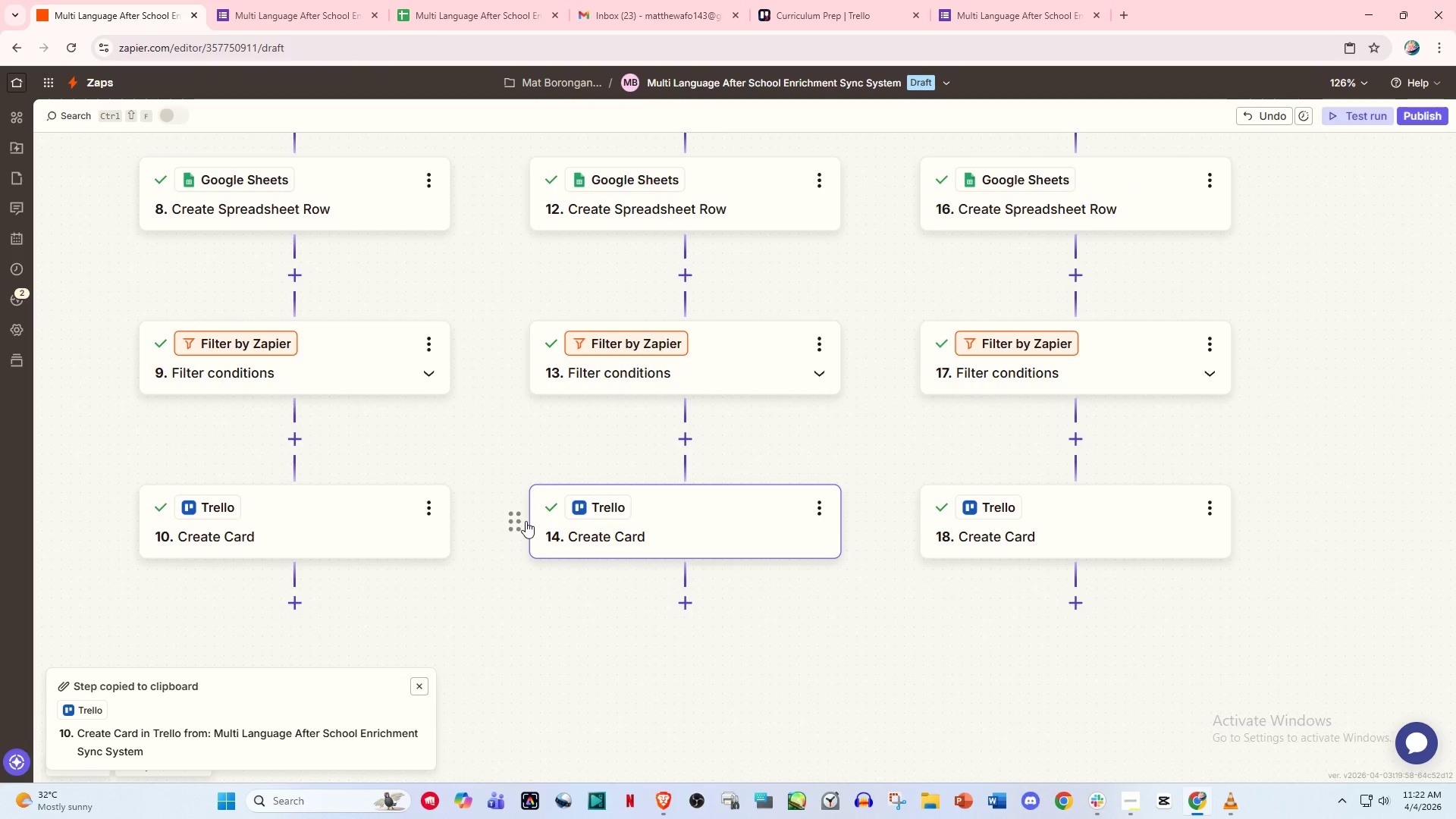 
scroll: coordinate [995, 400], scroll_direction: up, amount: 40.0
 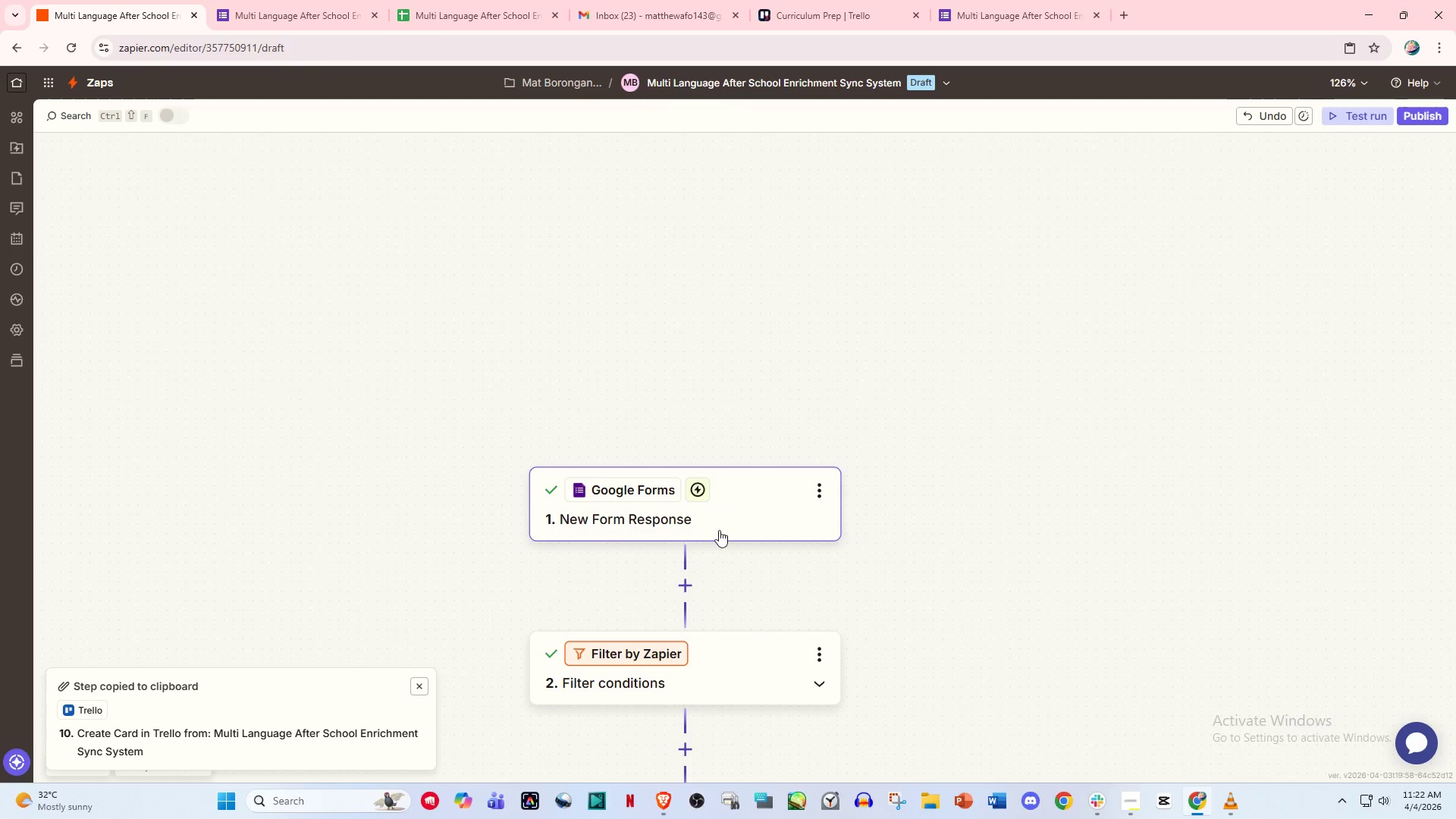 
left_click([679, 676])
 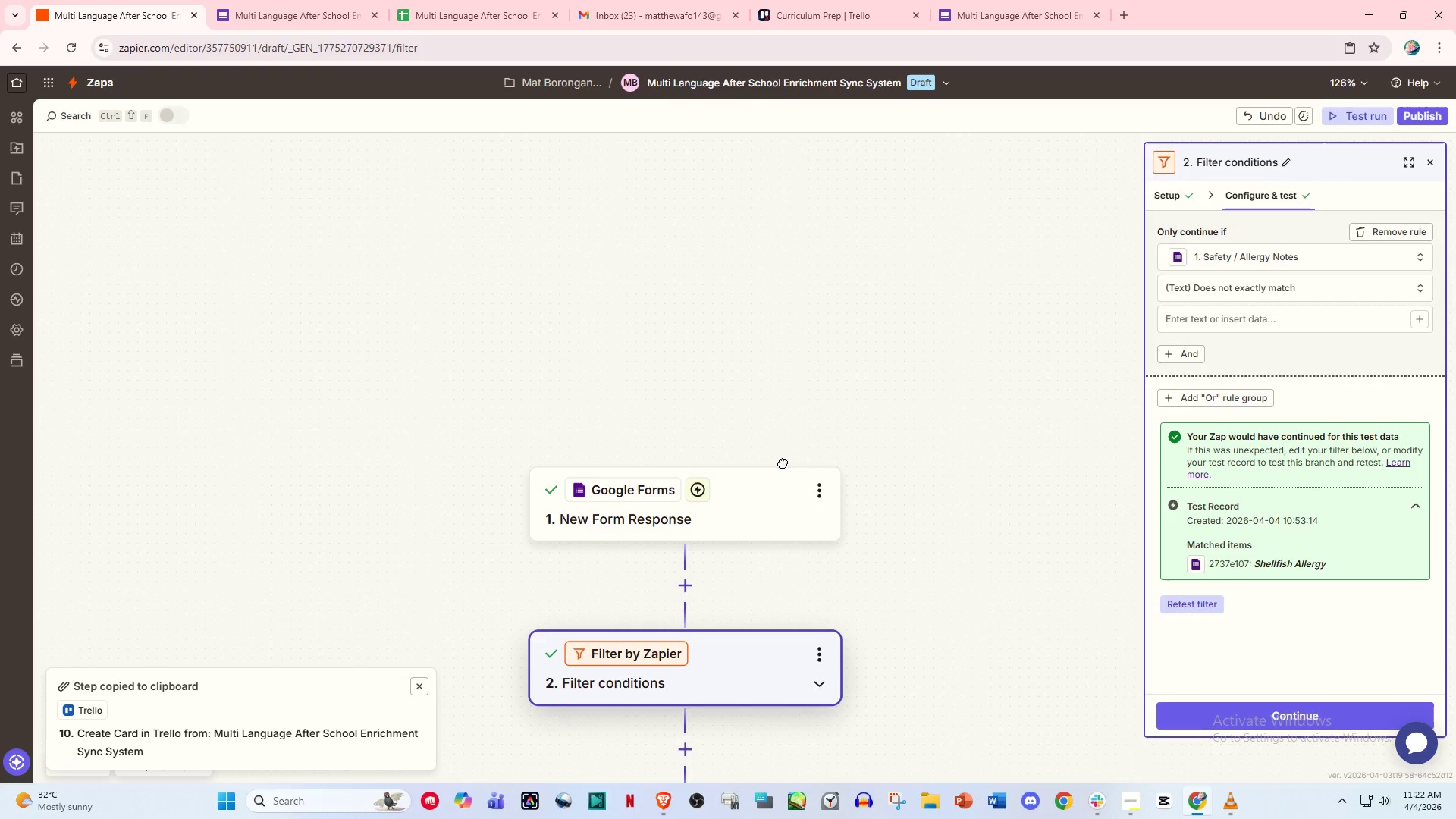 
double_click([753, 505])
 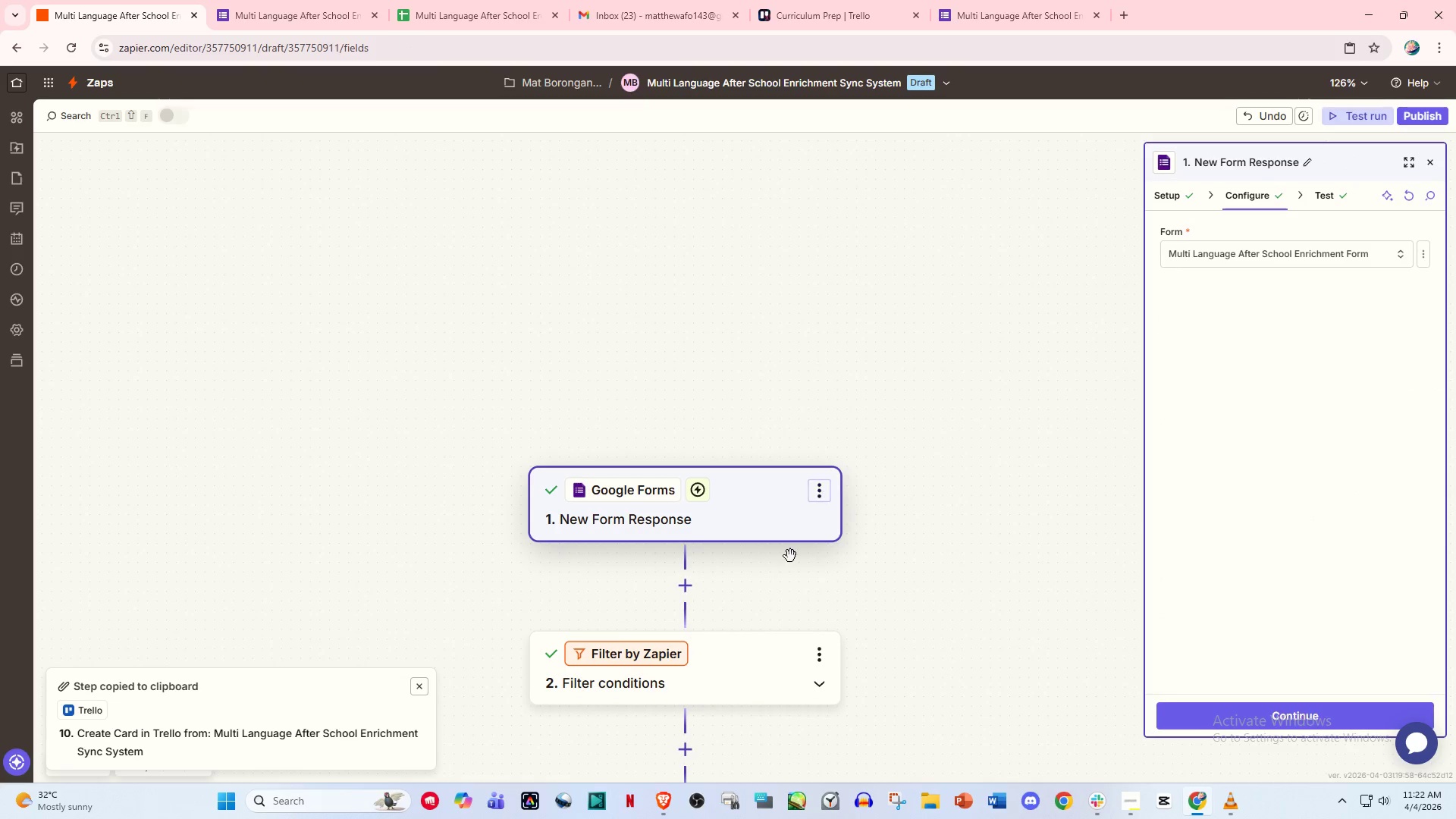 
left_click([1039, 420])
 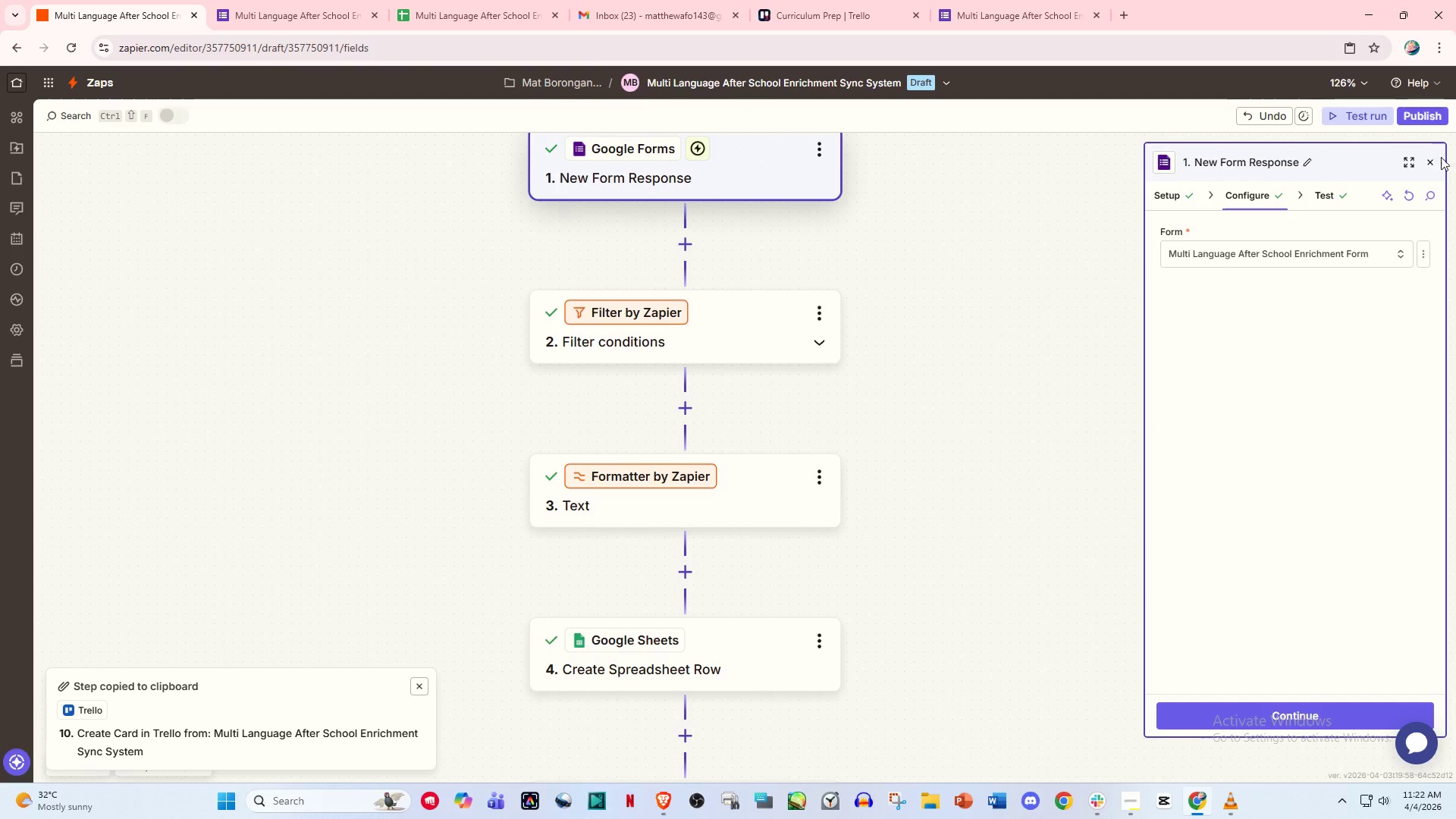 
scroll: coordinate [805, 535], scroll_direction: down, amount: 9.0
 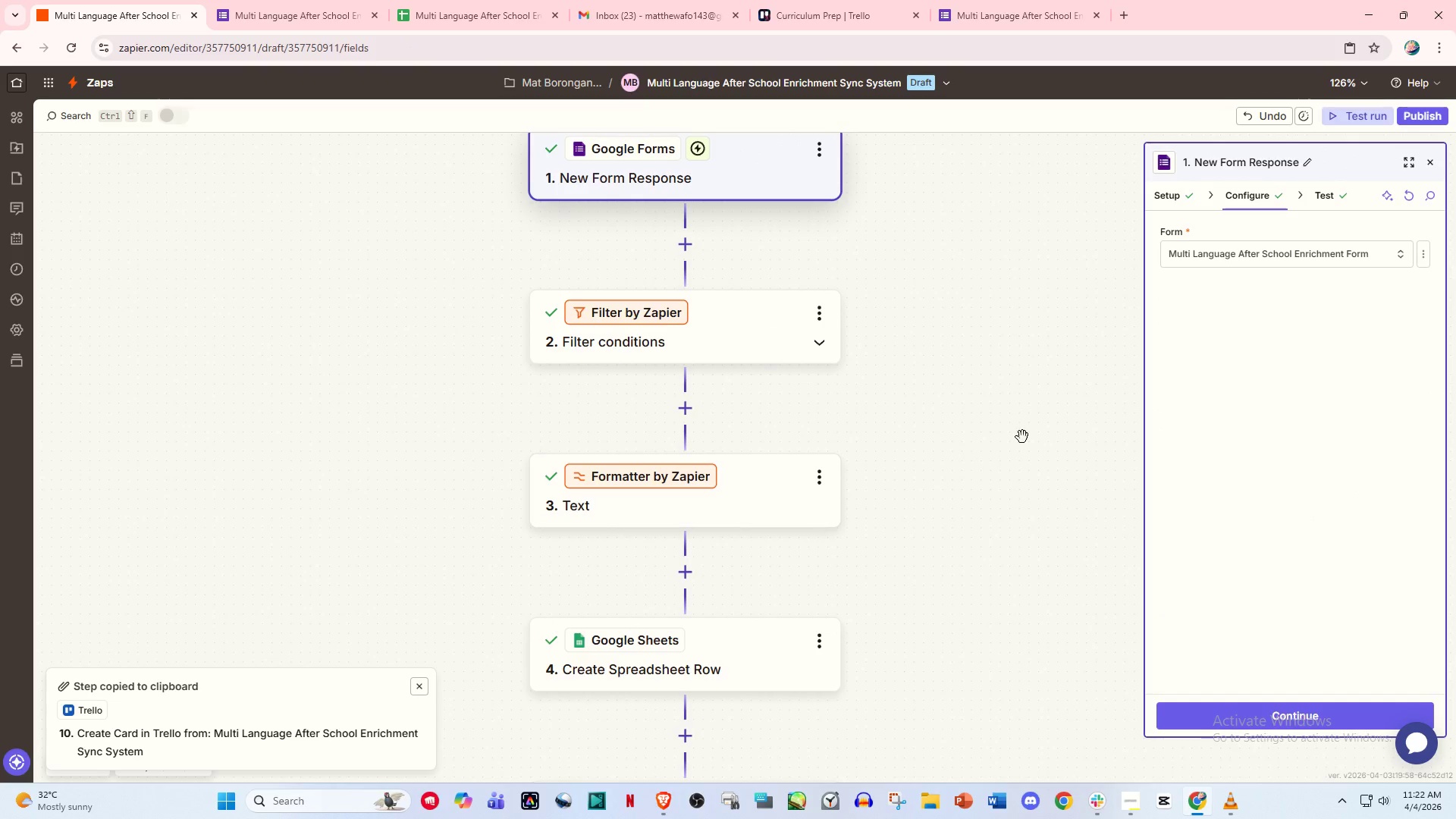 
left_click([1438, 160])
 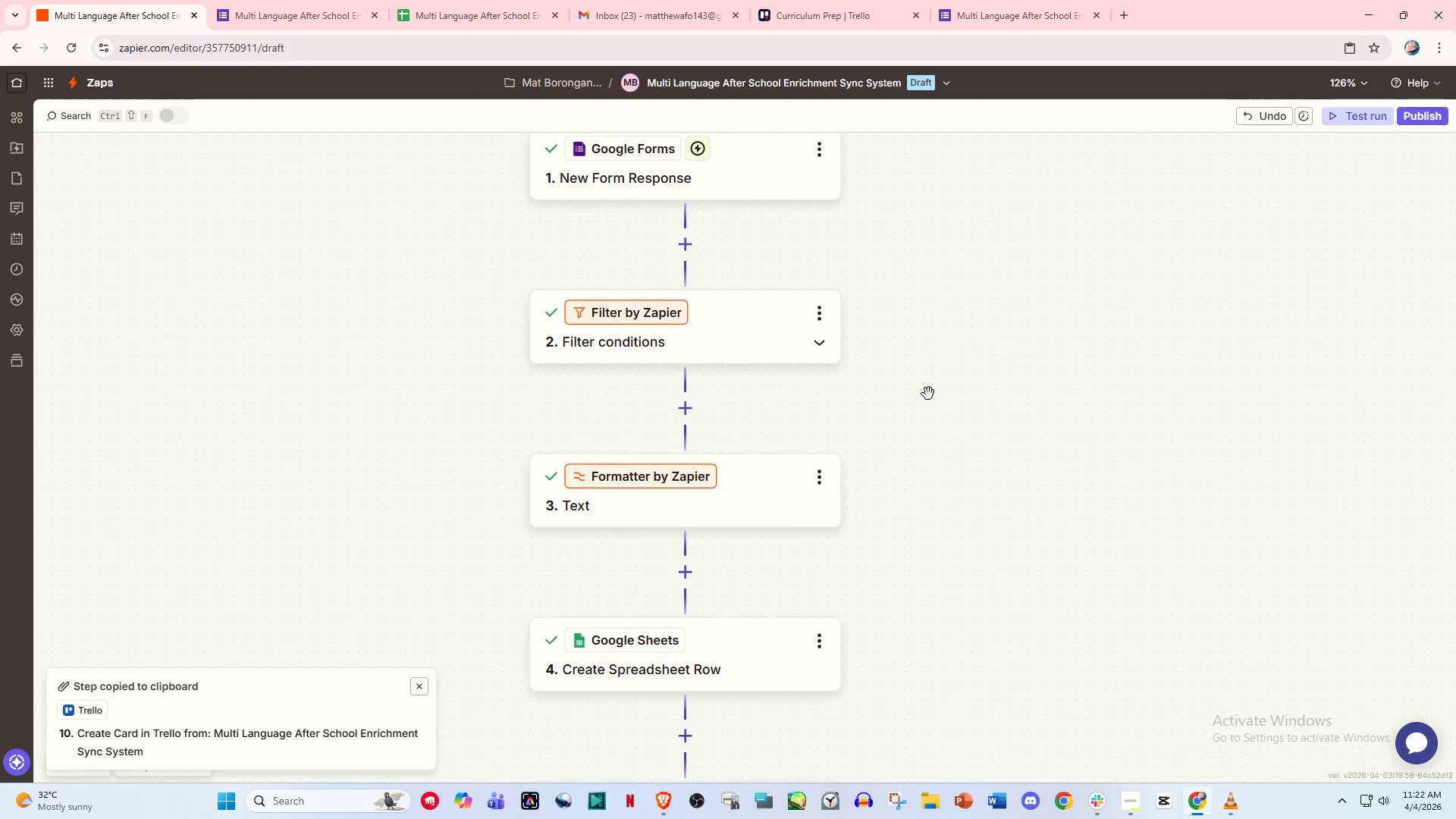 
scroll: coordinate [883, 416], scroll_direction: up, amount: 2.0
 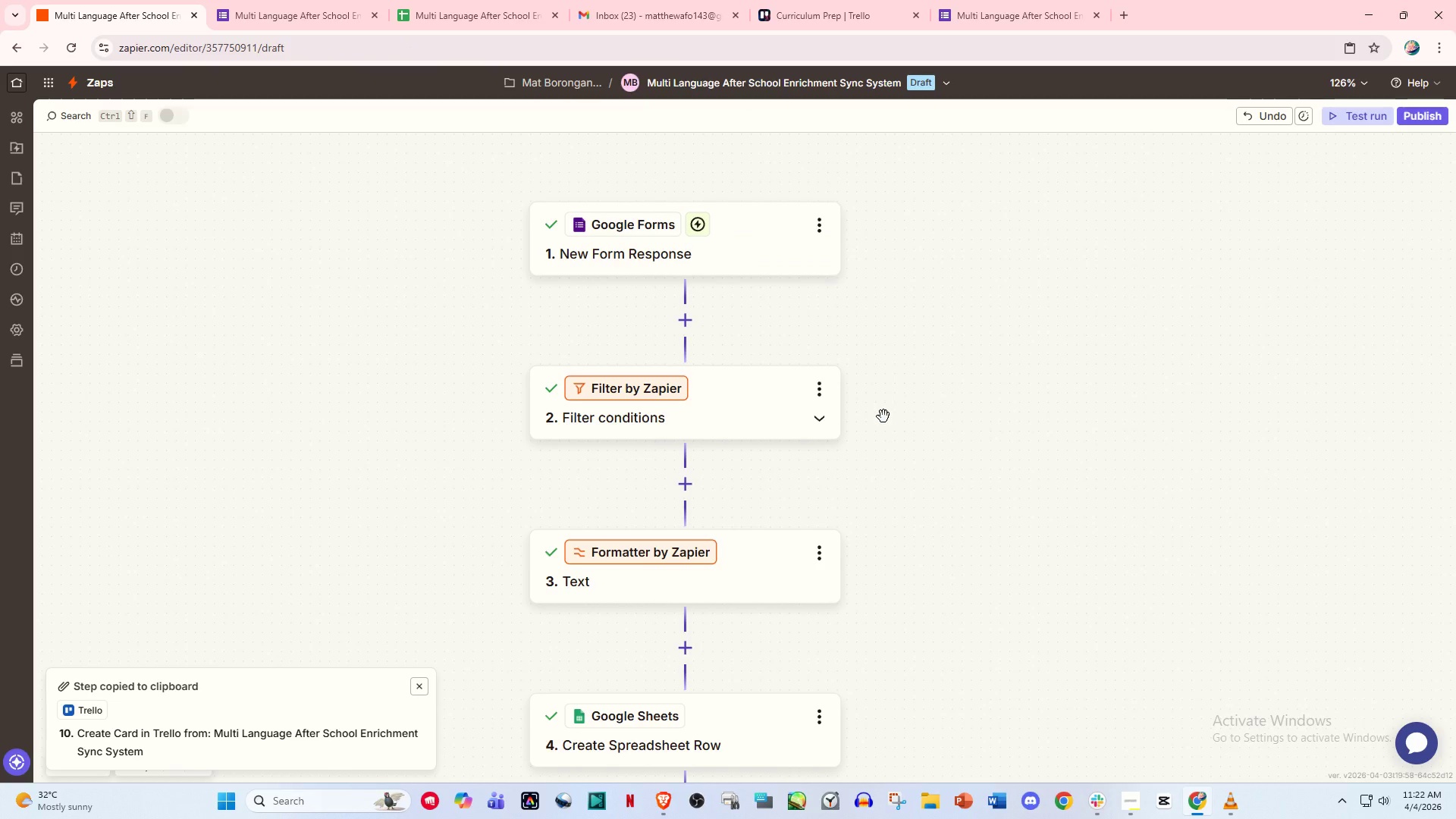 
wait(9.27)
 